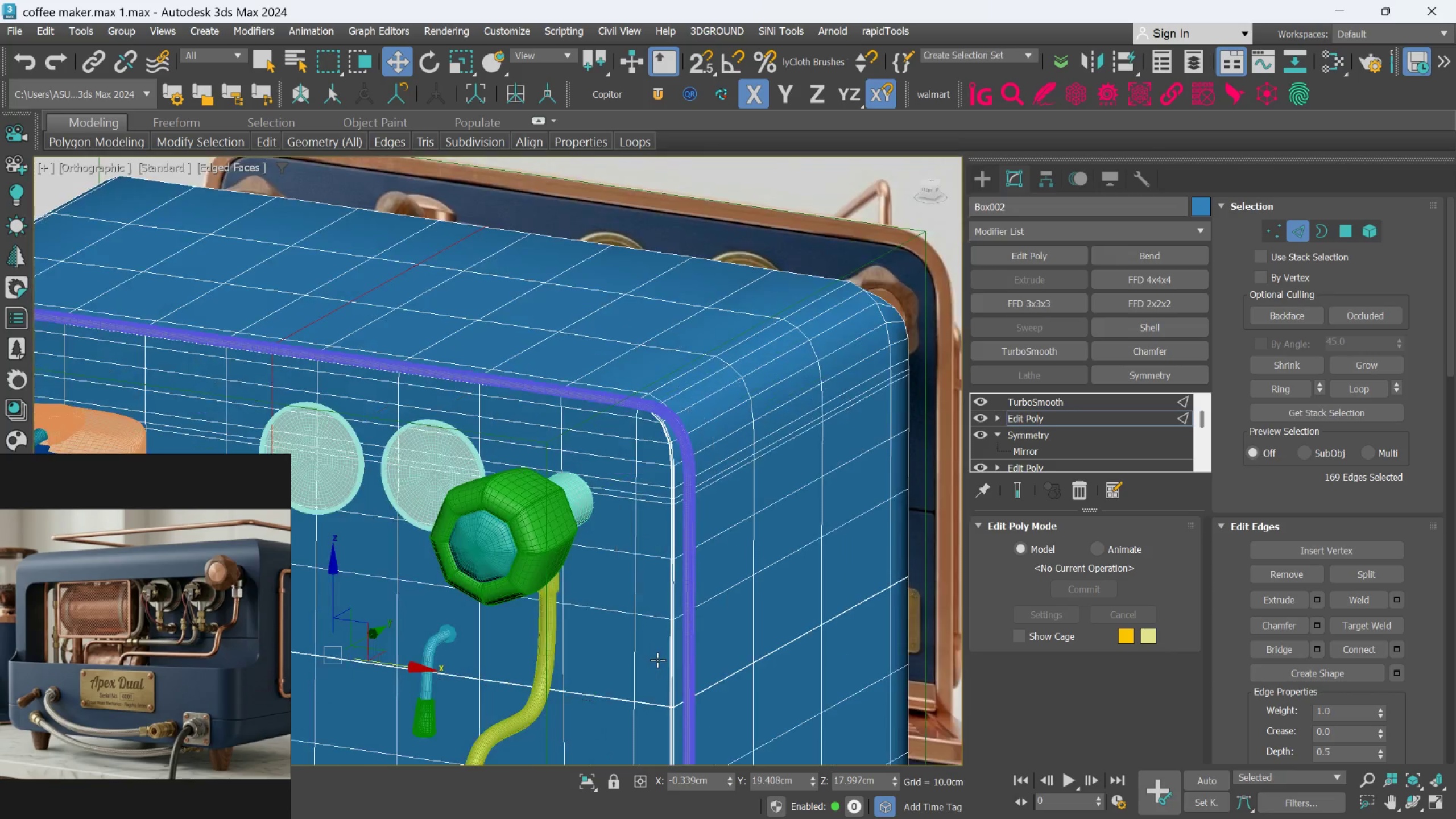 
hold_key(key=AltLeft, duration=0.72)
 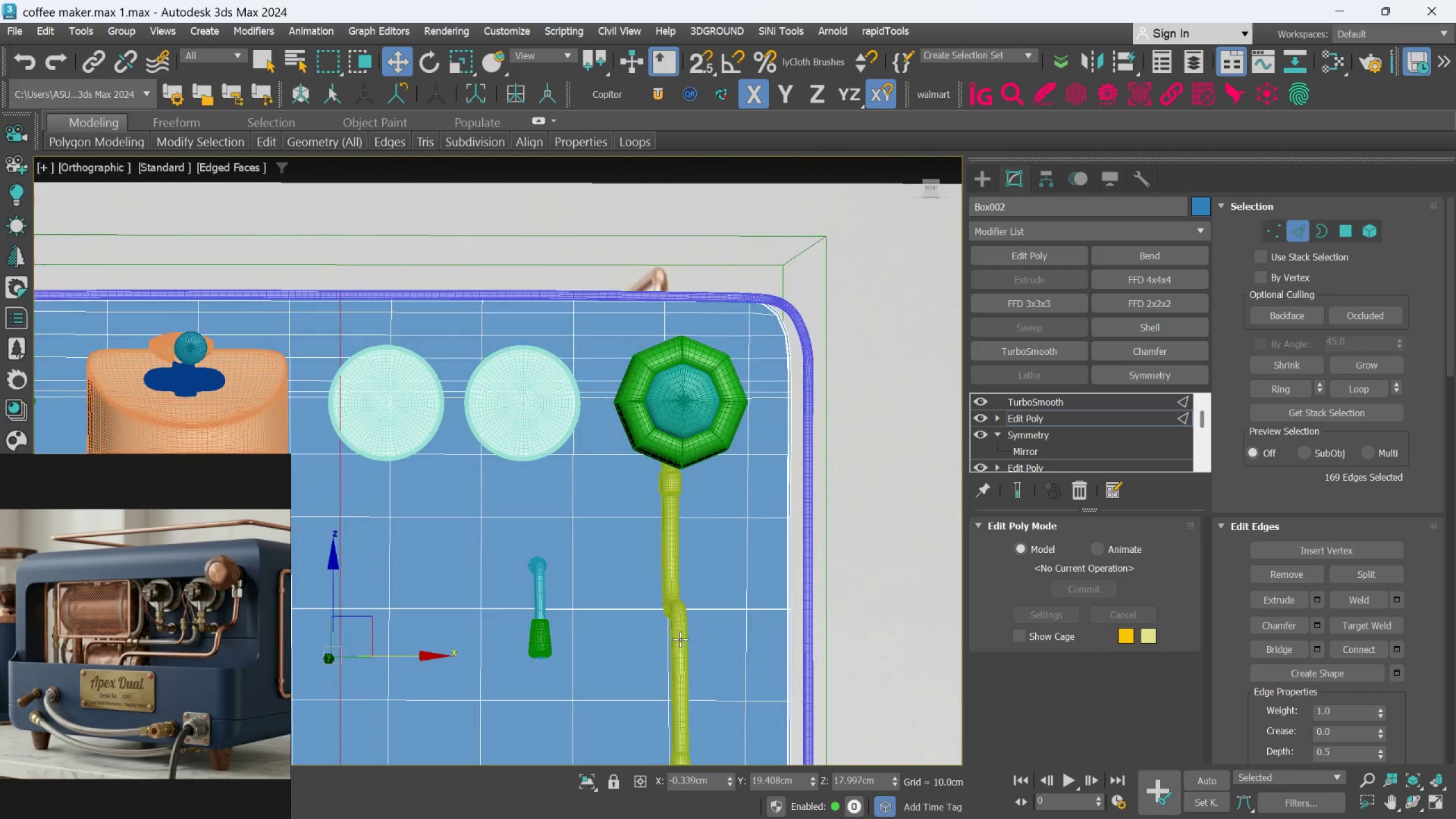 
hold_key(key=AltLeft, duration=0.31)
 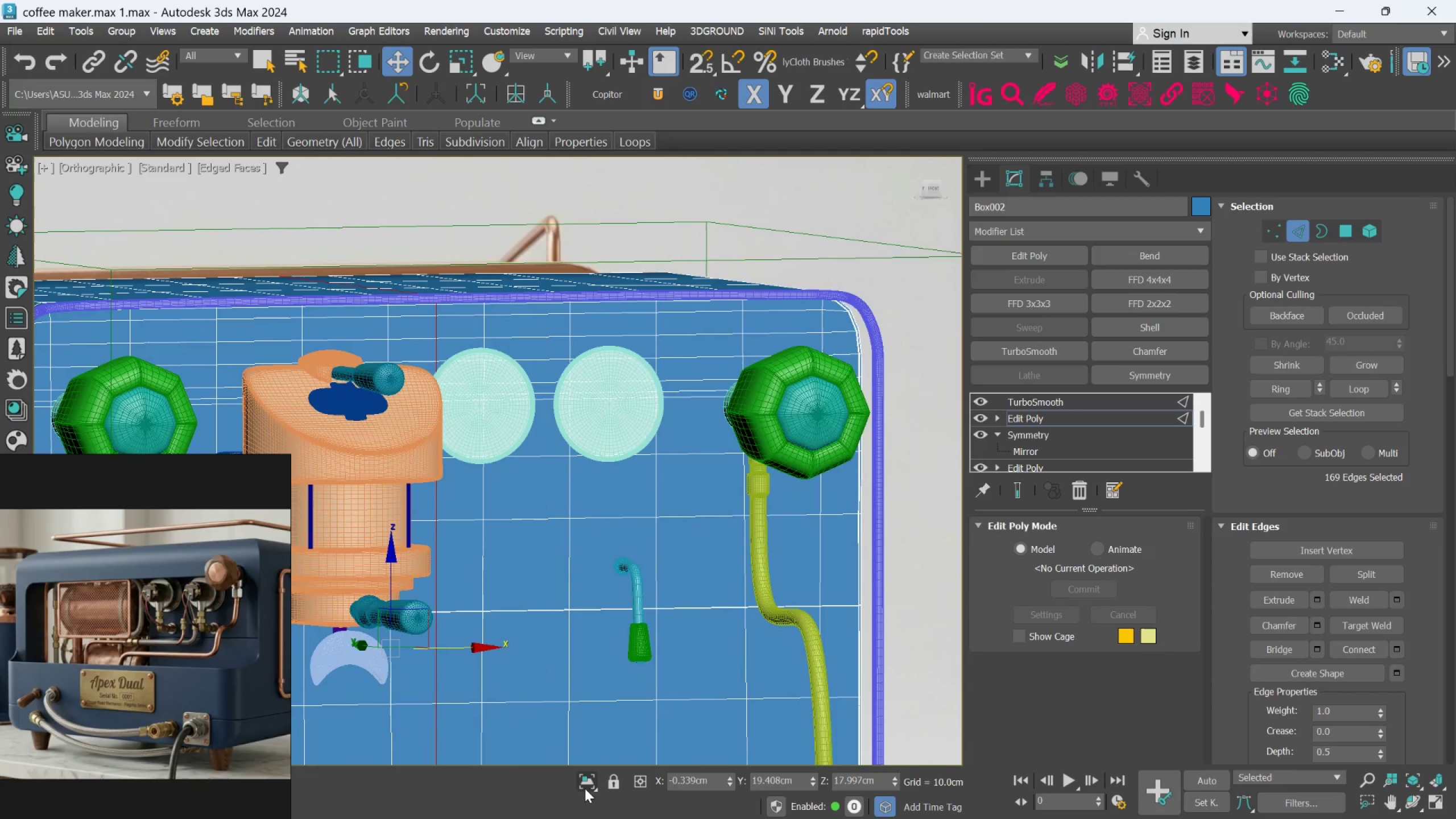 
left_click([585, 783])
 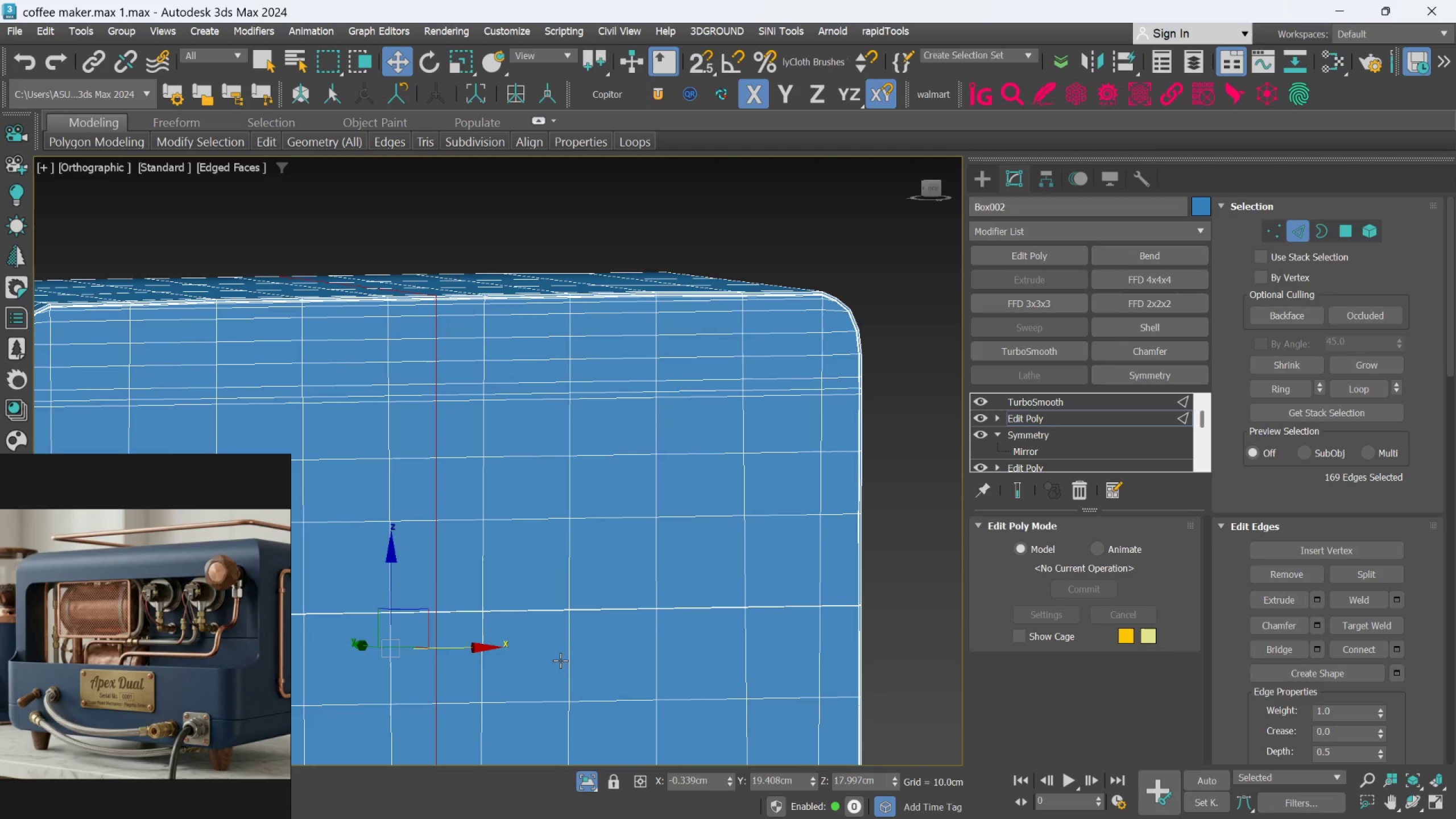 
key(Alt+AltLeft)
 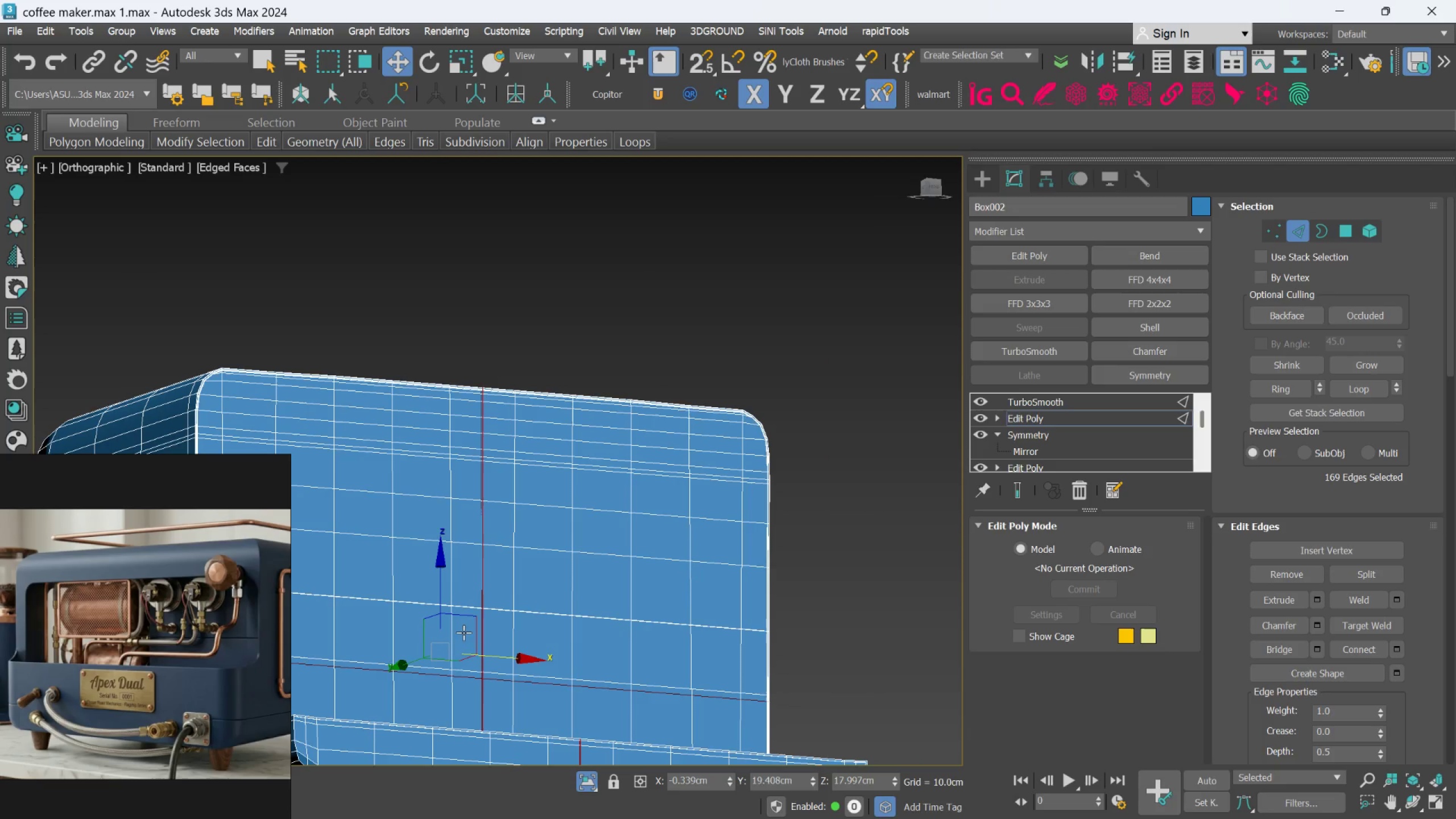 
scroll: coordinate [560, 660], scroll_direction: down, amount: 1.0
 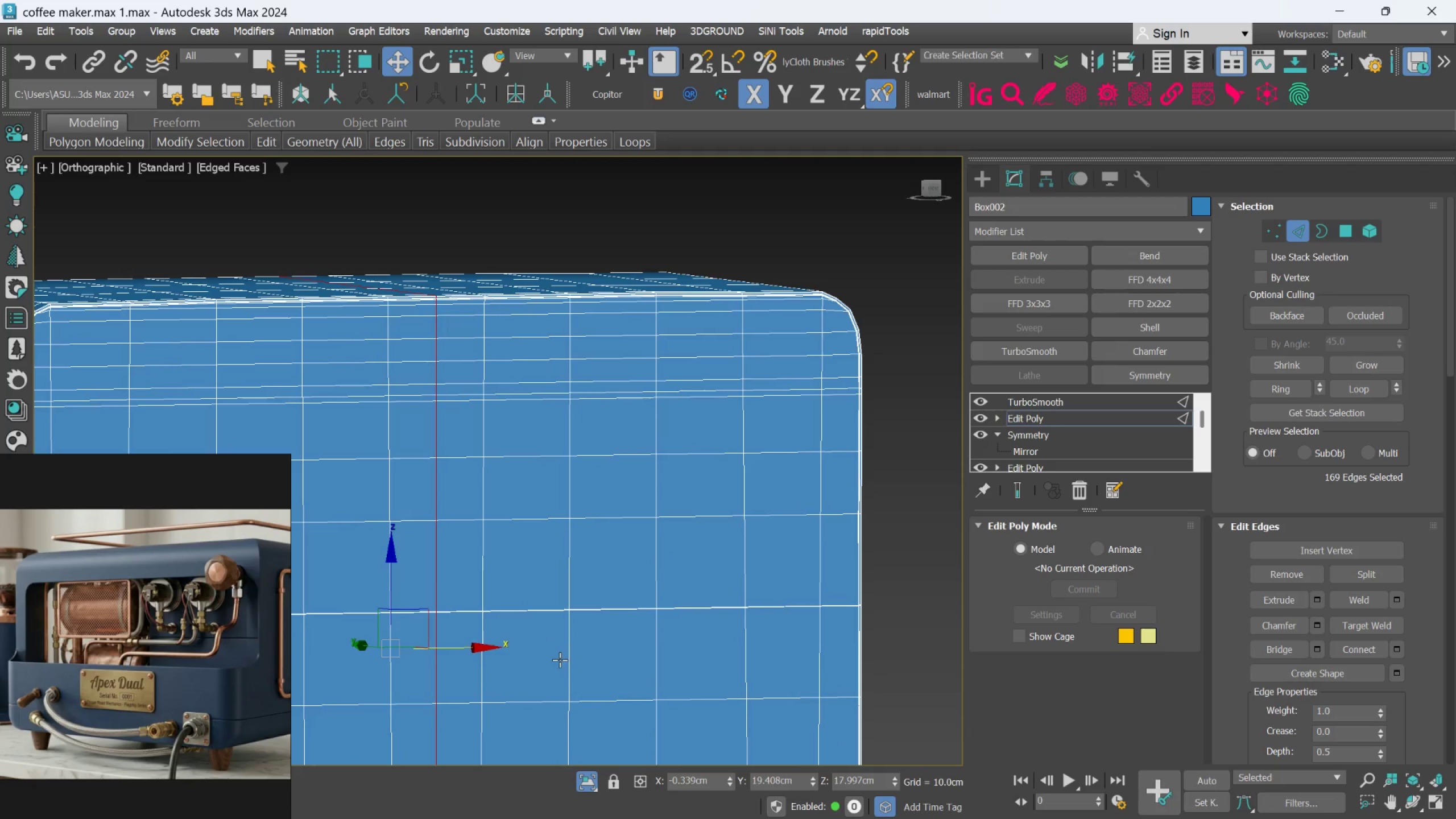 
scroll: coordinate [198, 354], scroll_direction: up, amount: 18.0
 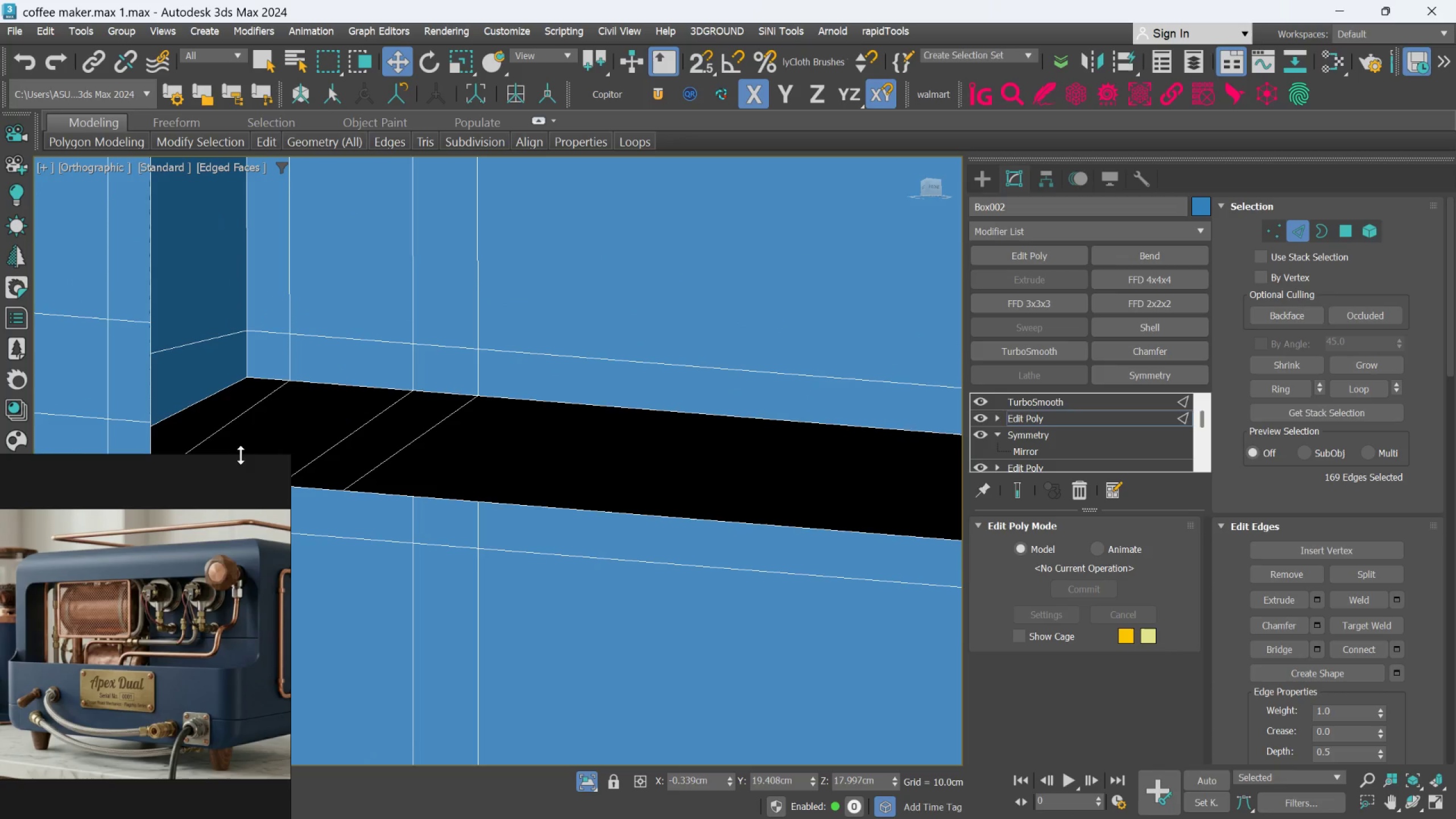 
hold_key(key=AltLeft, duration=0.47)
 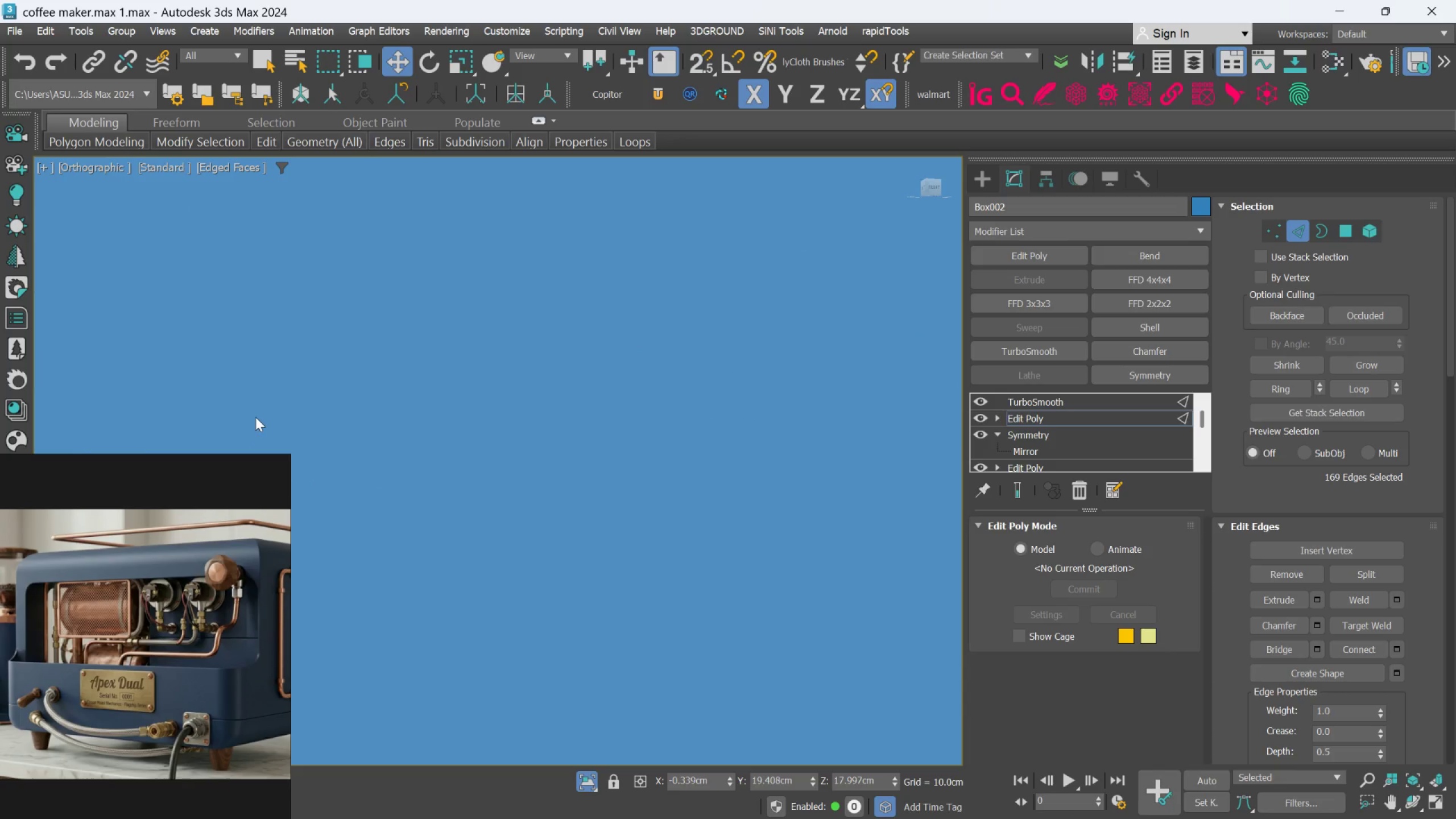 
scroll: coordinate [237, 423], scroll_direction: down, amount: 2.0
 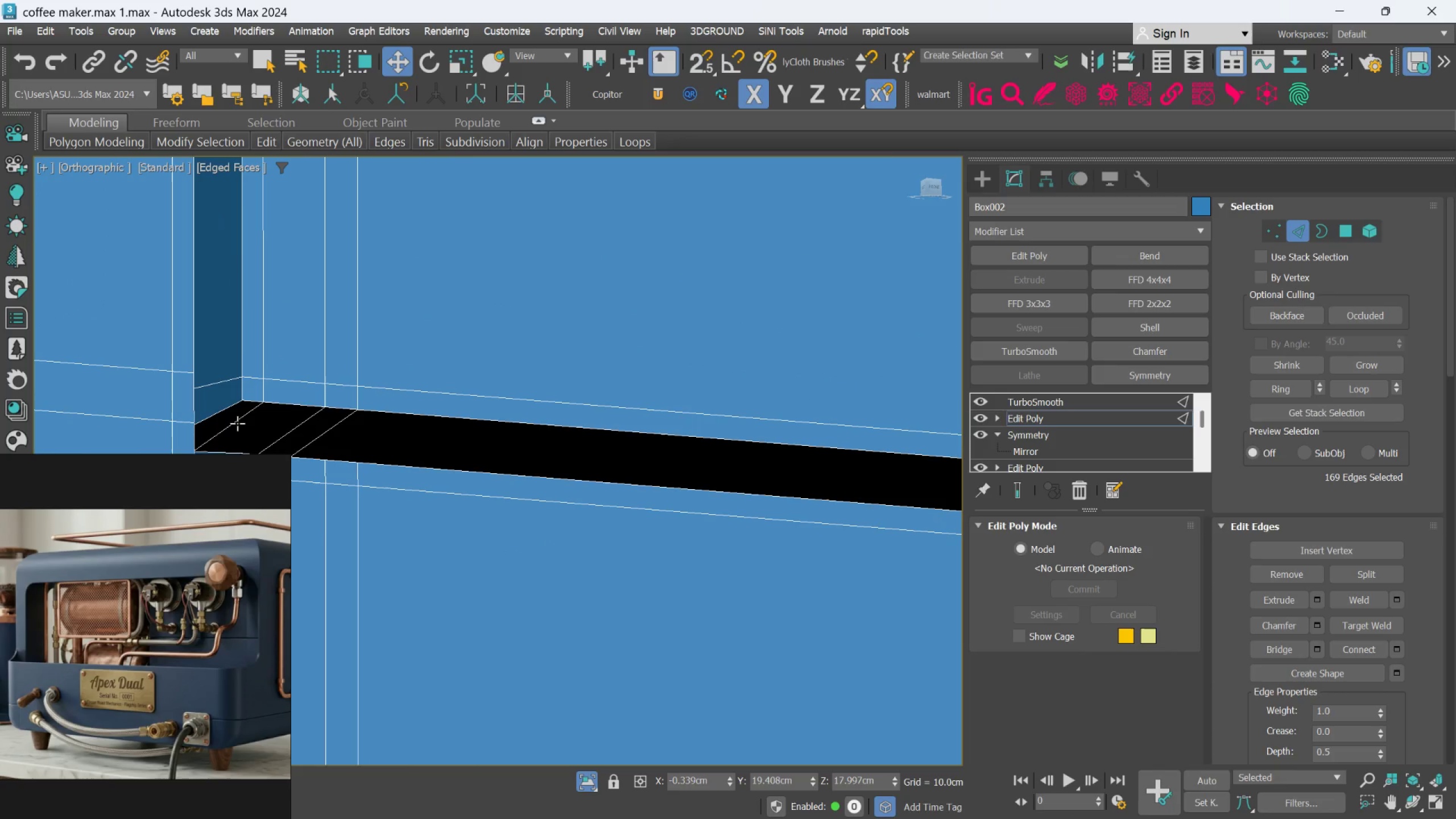 
scroll: coordinate [336, 475], scroll_direction: up, amount: 2.0
 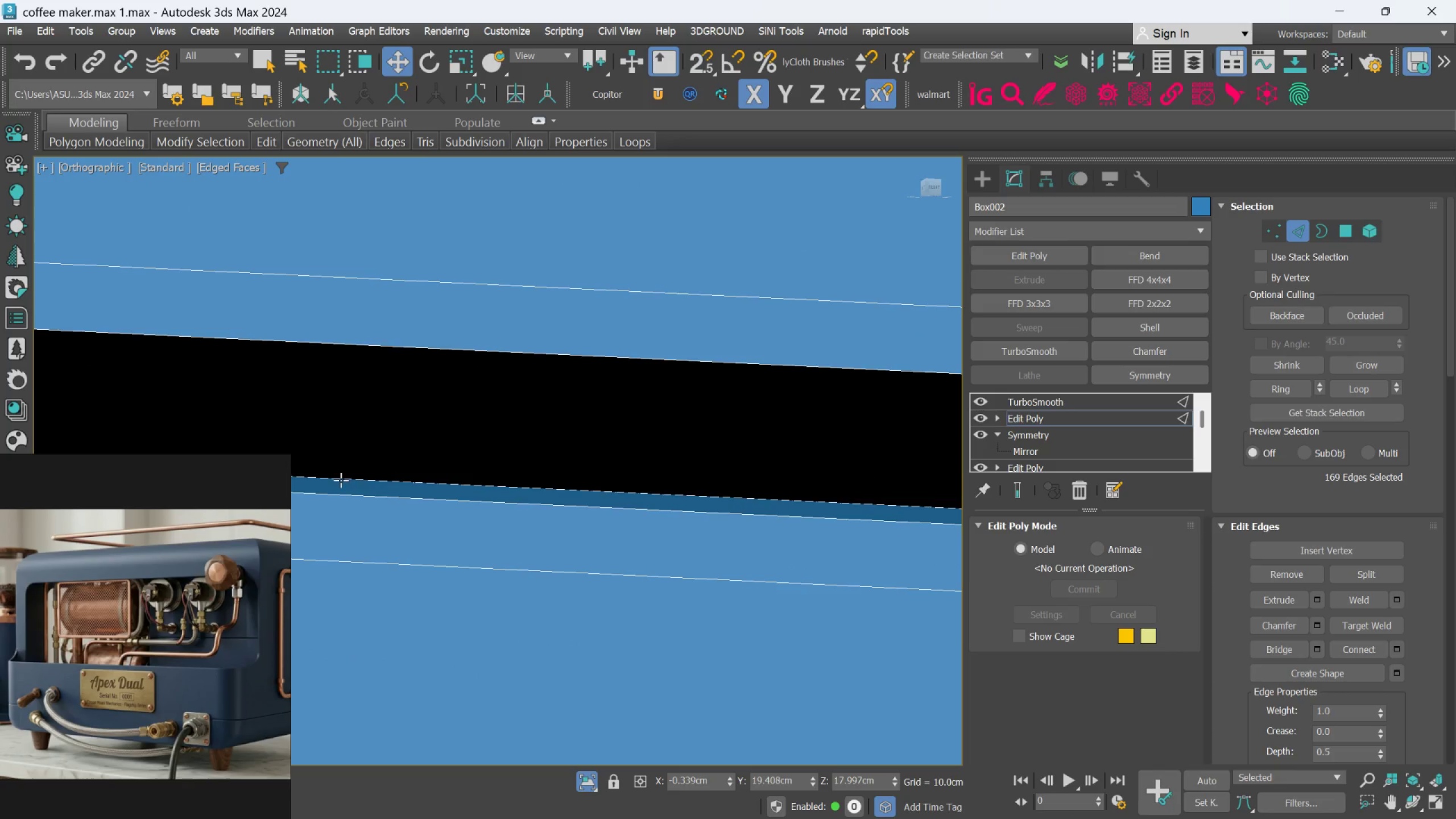 
double_click([341, 480])
 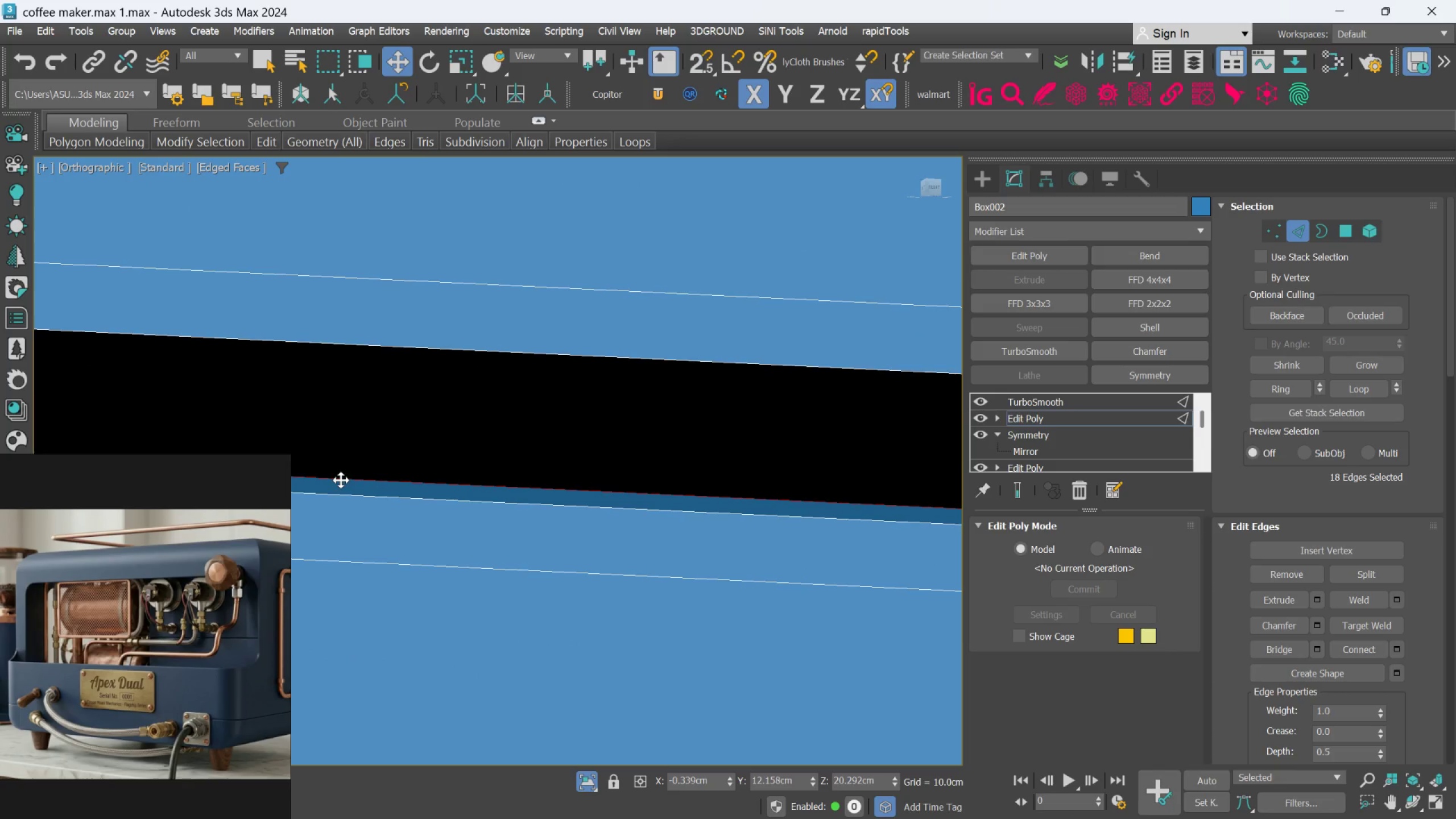 
scroll: coordinate [530, 552], scroll_direction: down, amount: 13.0
 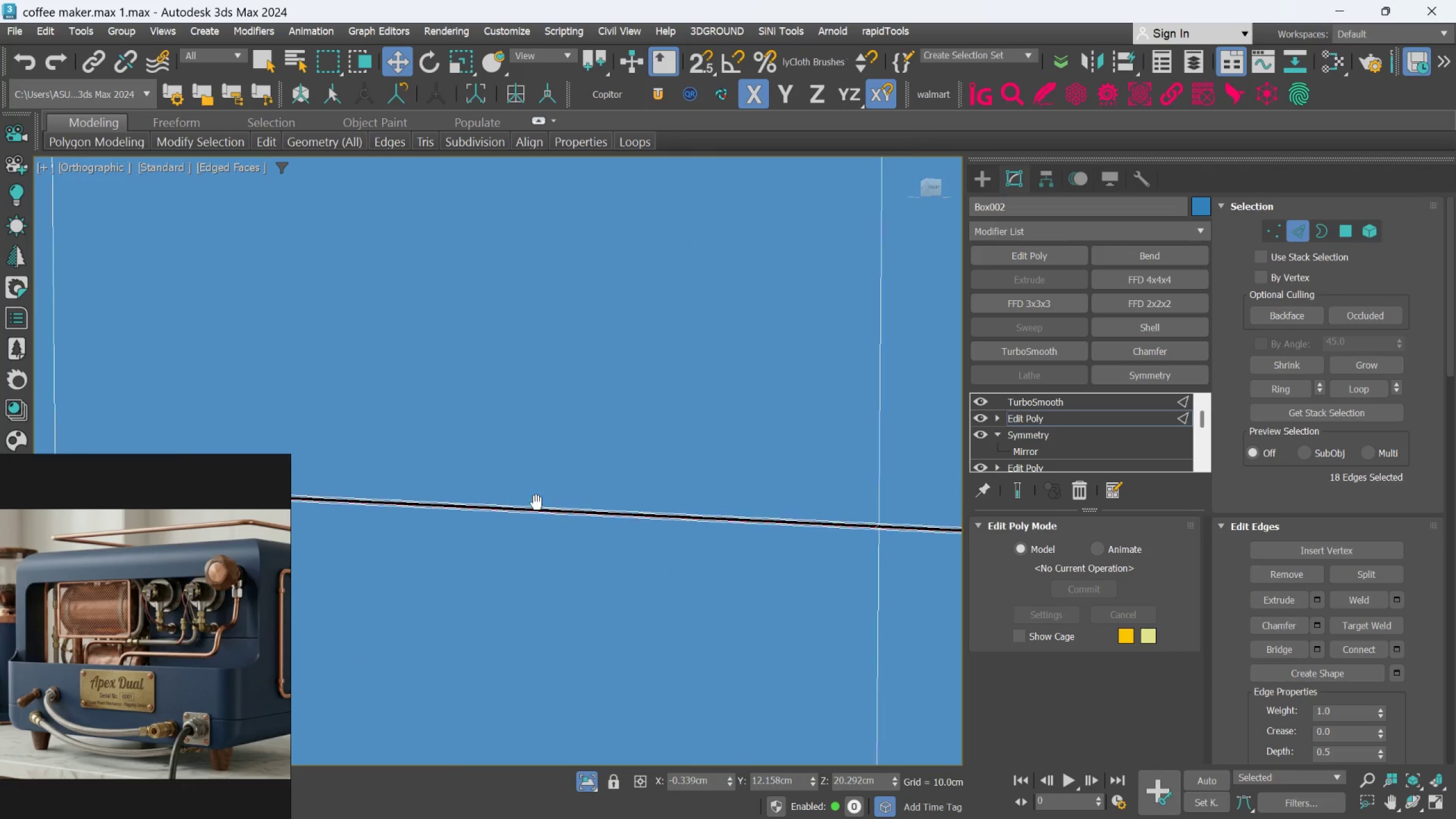 
scroll: coordinate [647, 495], scroll_direction: up, amount: 6.0
 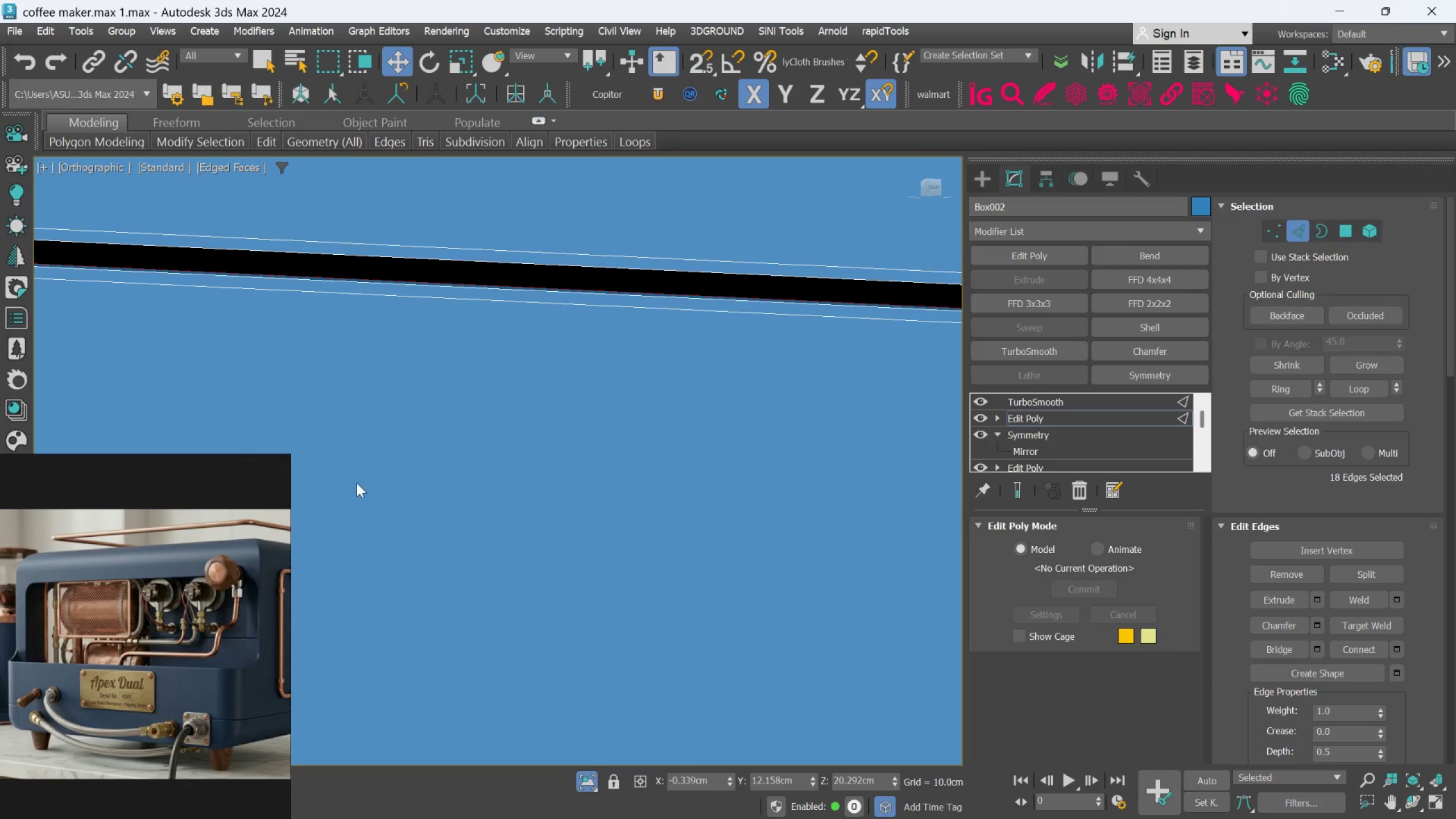 
scroll: coordinate [622, 459], scroll_direction: down, amount: 16.0
 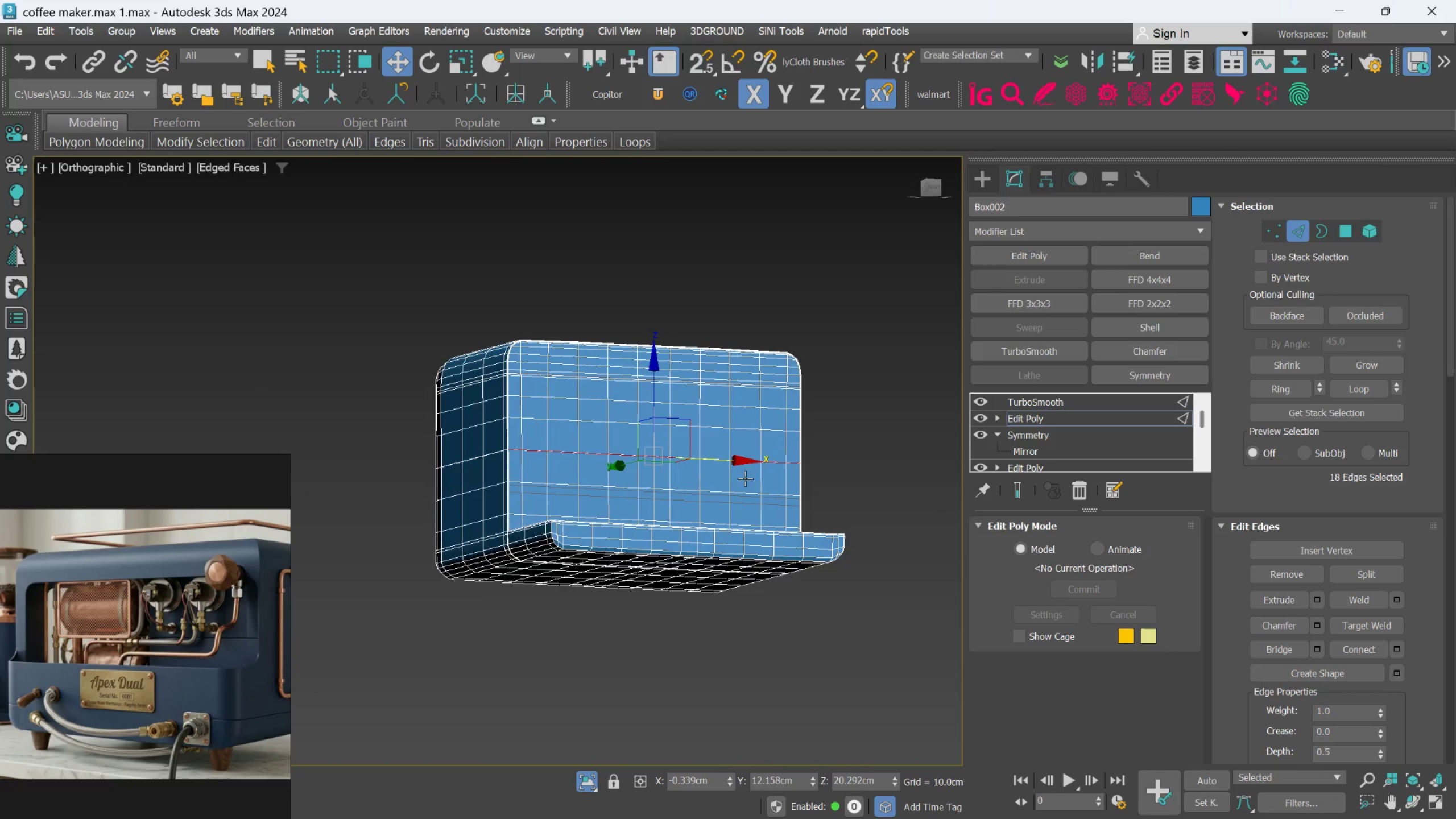 
scroll: coordinate [744, 477], scroll_direction: up, amount: 3.0
 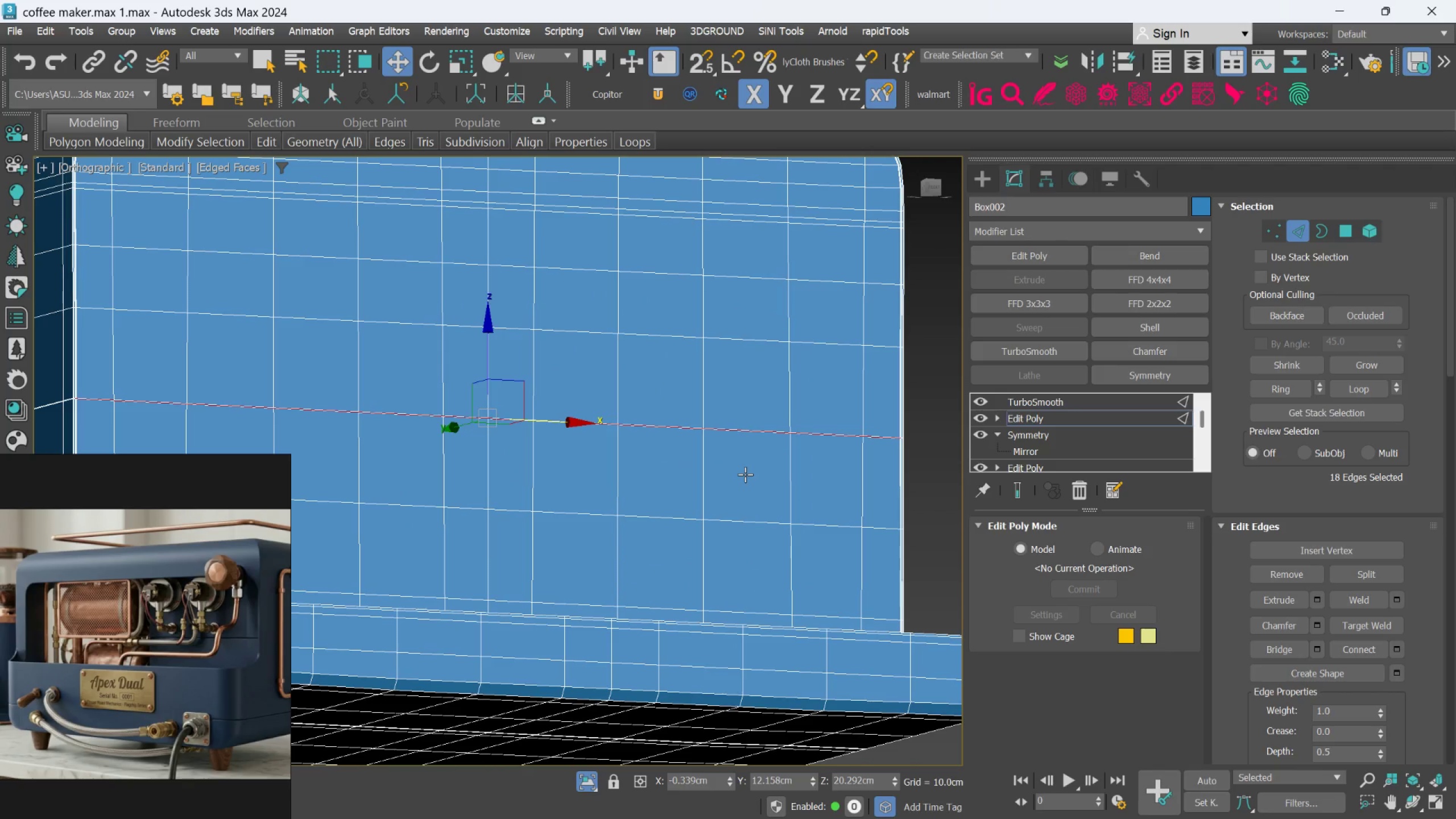 
key(Control+Backspace)
 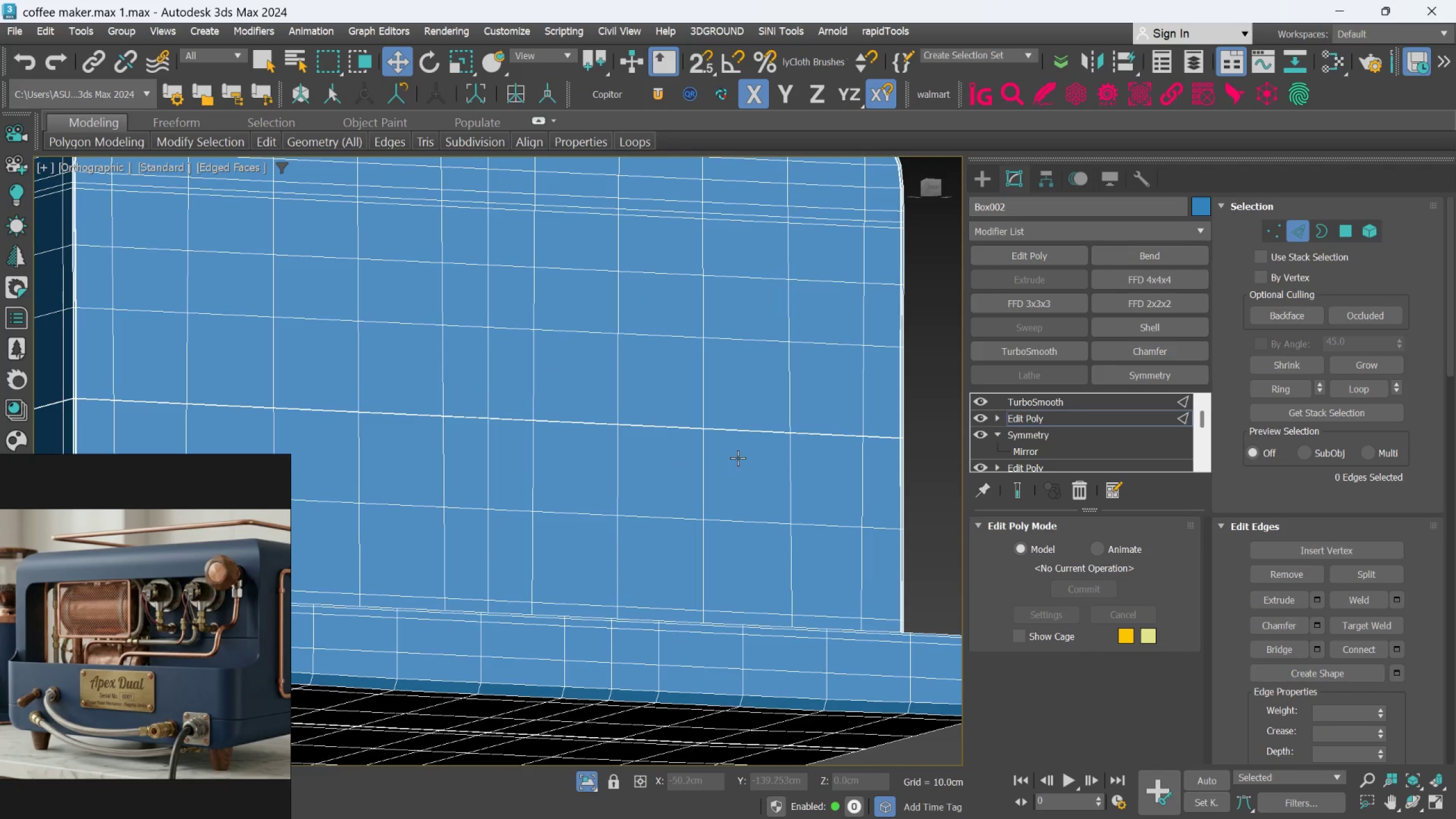 
left_click([478, 385])
 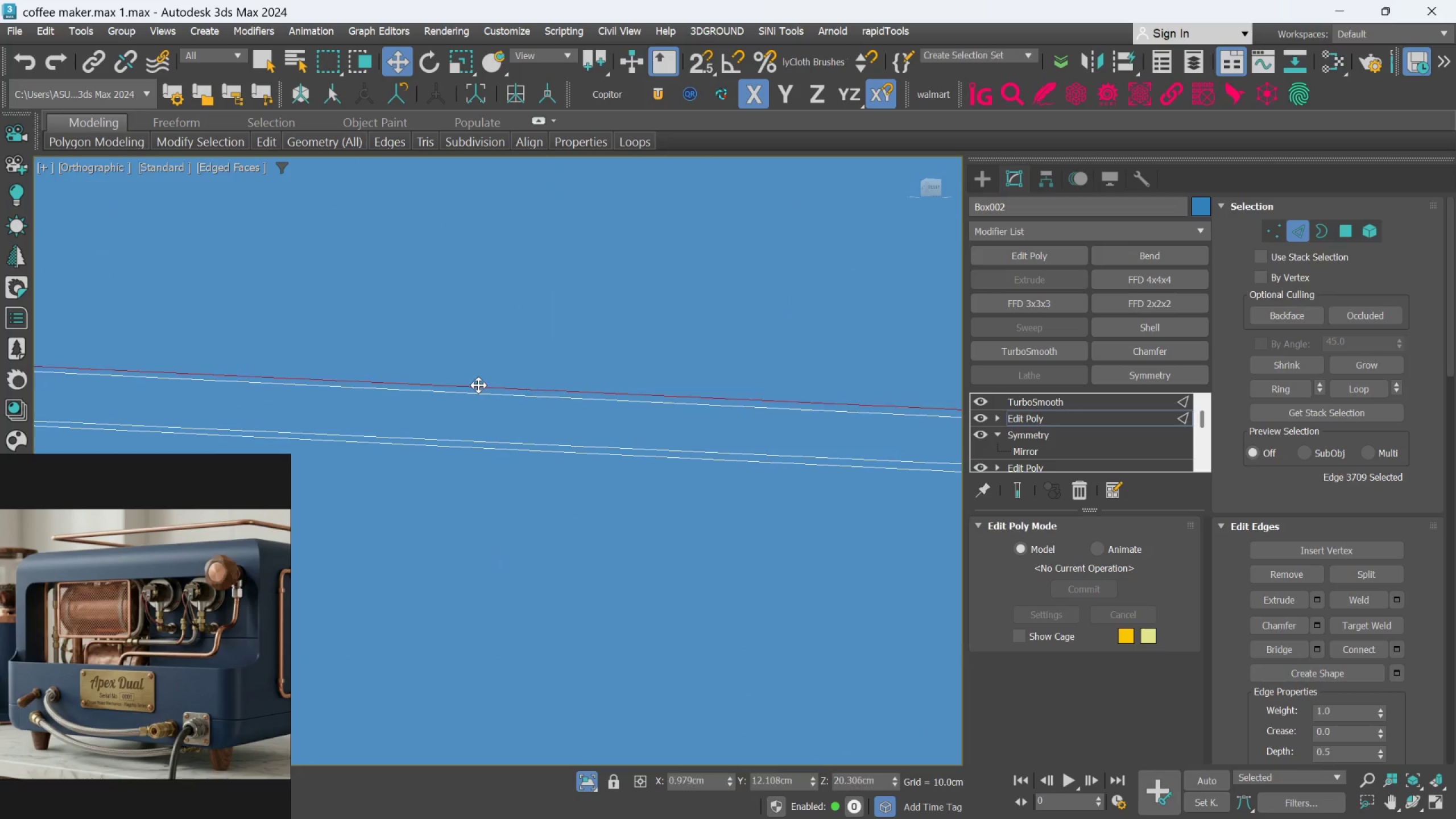 
scroll: coordinate [476, 395], scroll_direction: up, amount: 14.0
 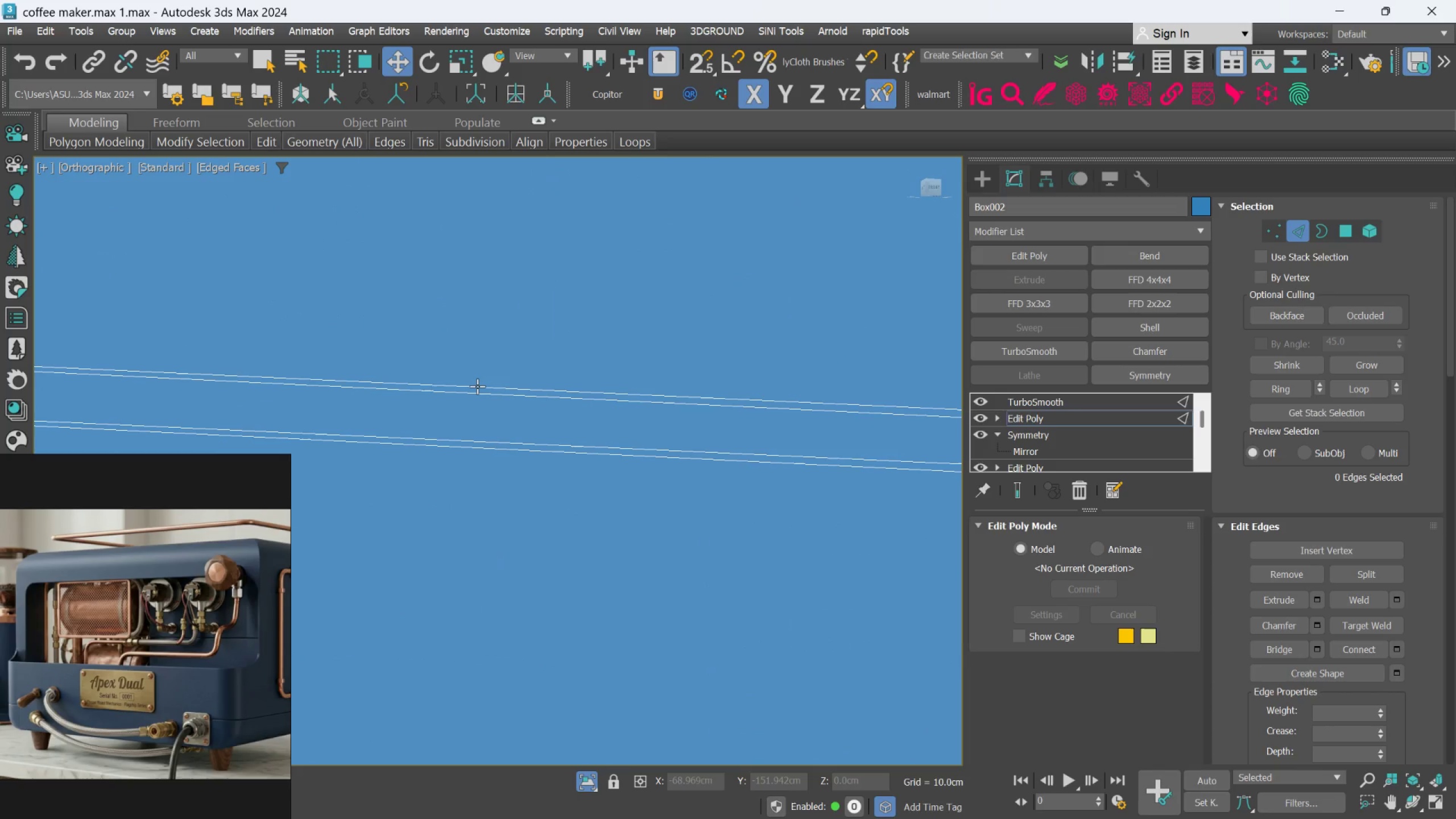 
double_click([478, 385])
 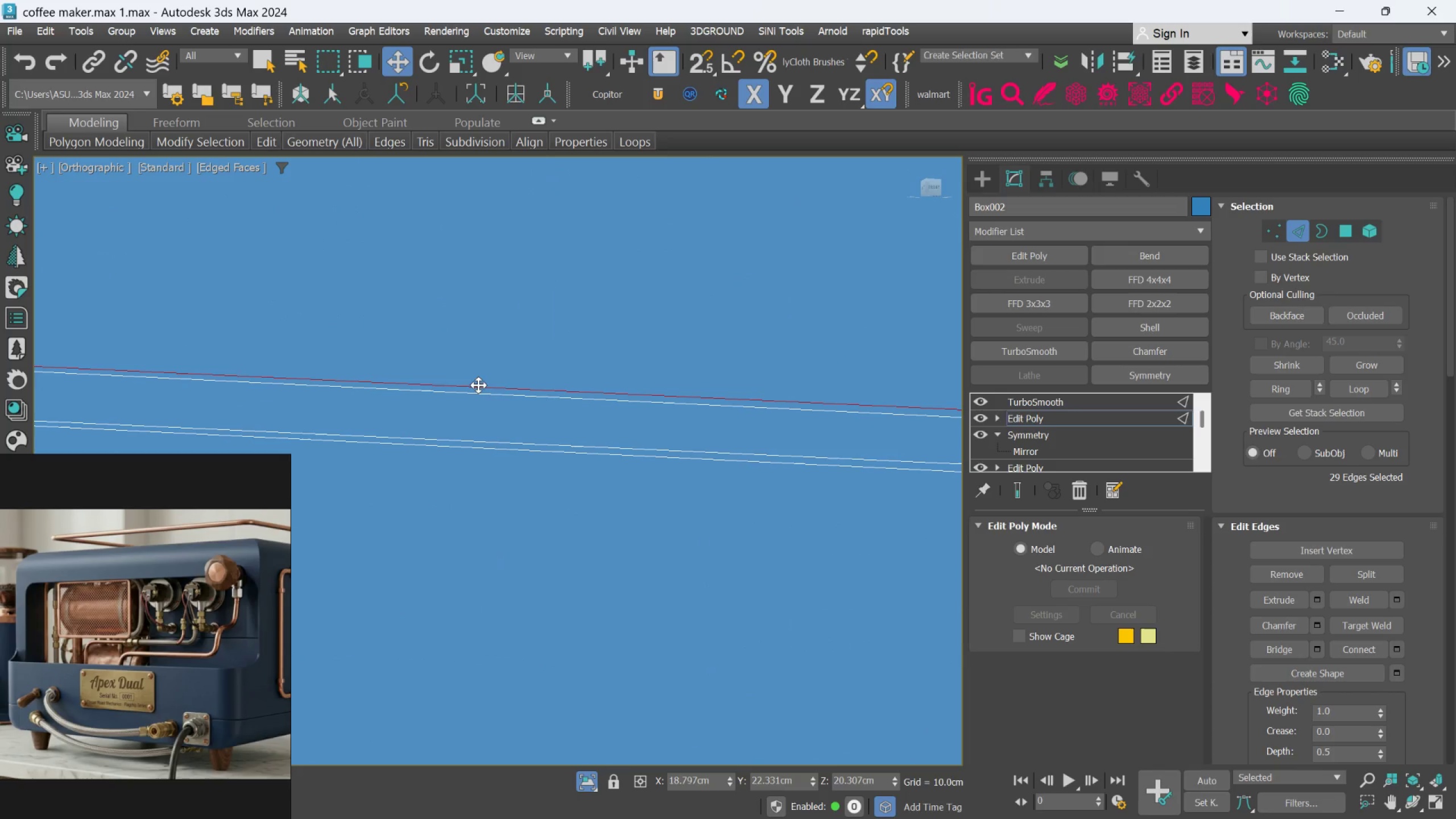 
hold_key(key=ControlLeft, duration=0.94)
left_click([479, 393])
 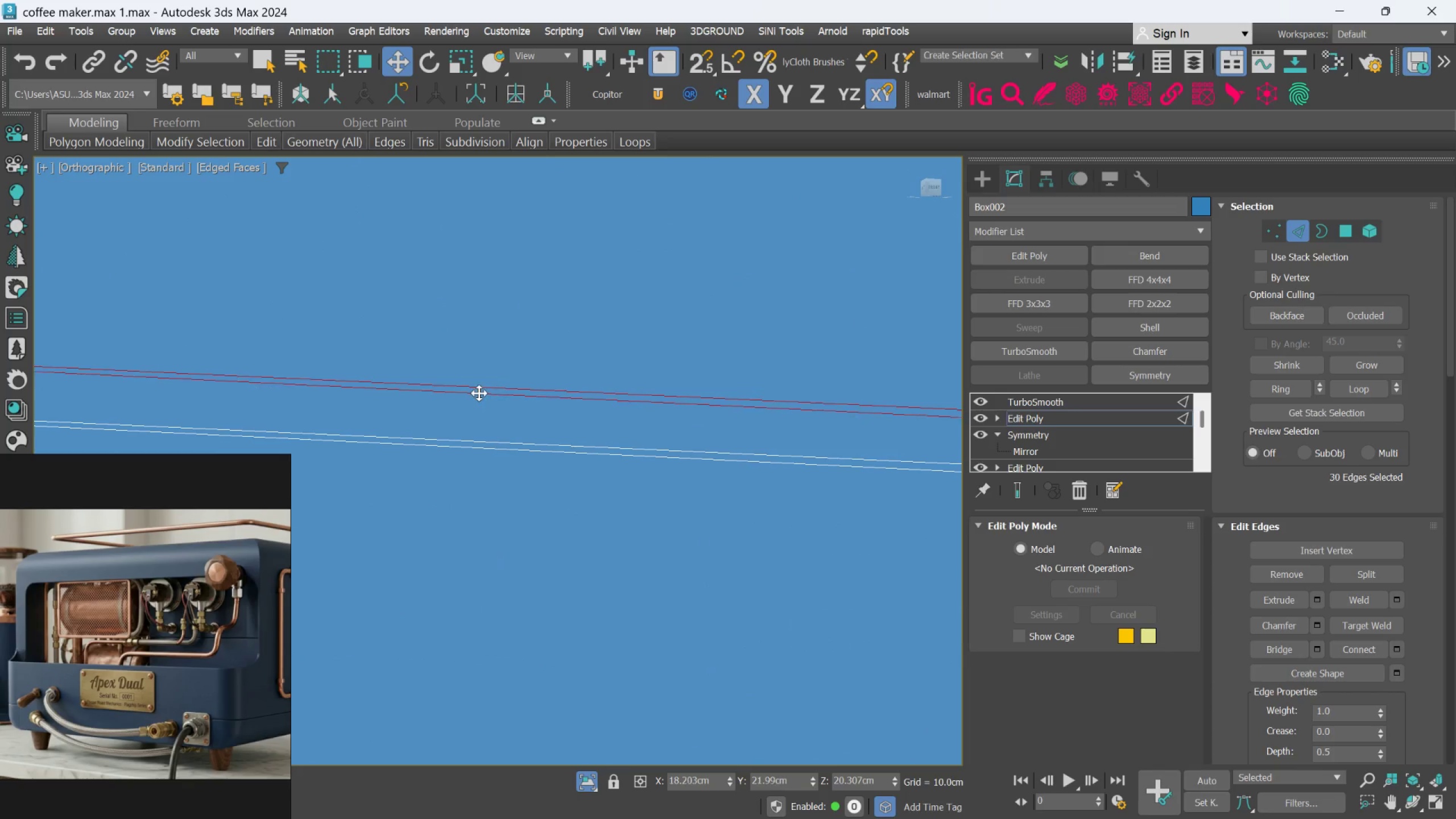 
double_click([479, 393])
 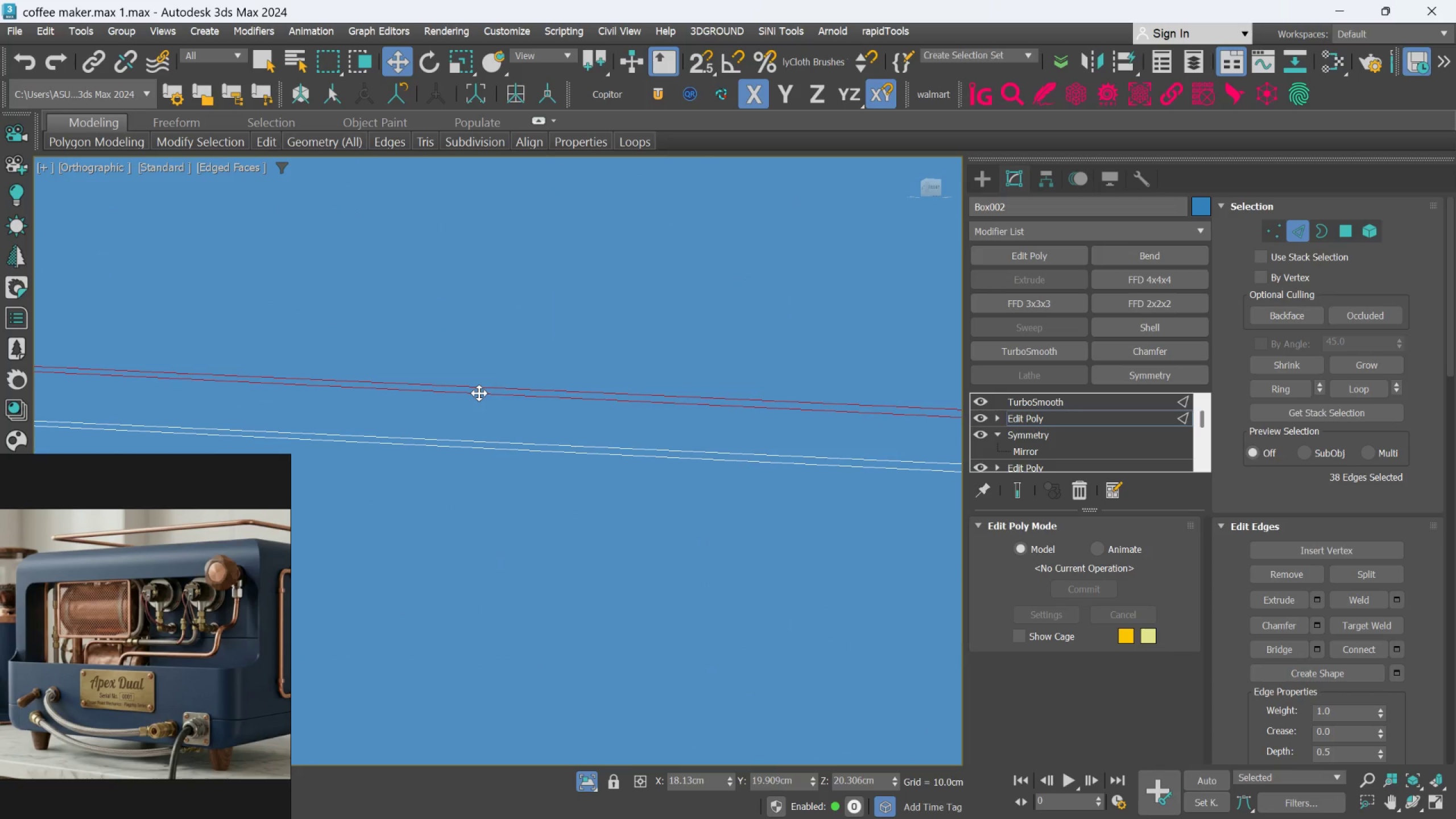 
scroll: coordinate [478, 415], scroll_direction: down, amount: 13.0
 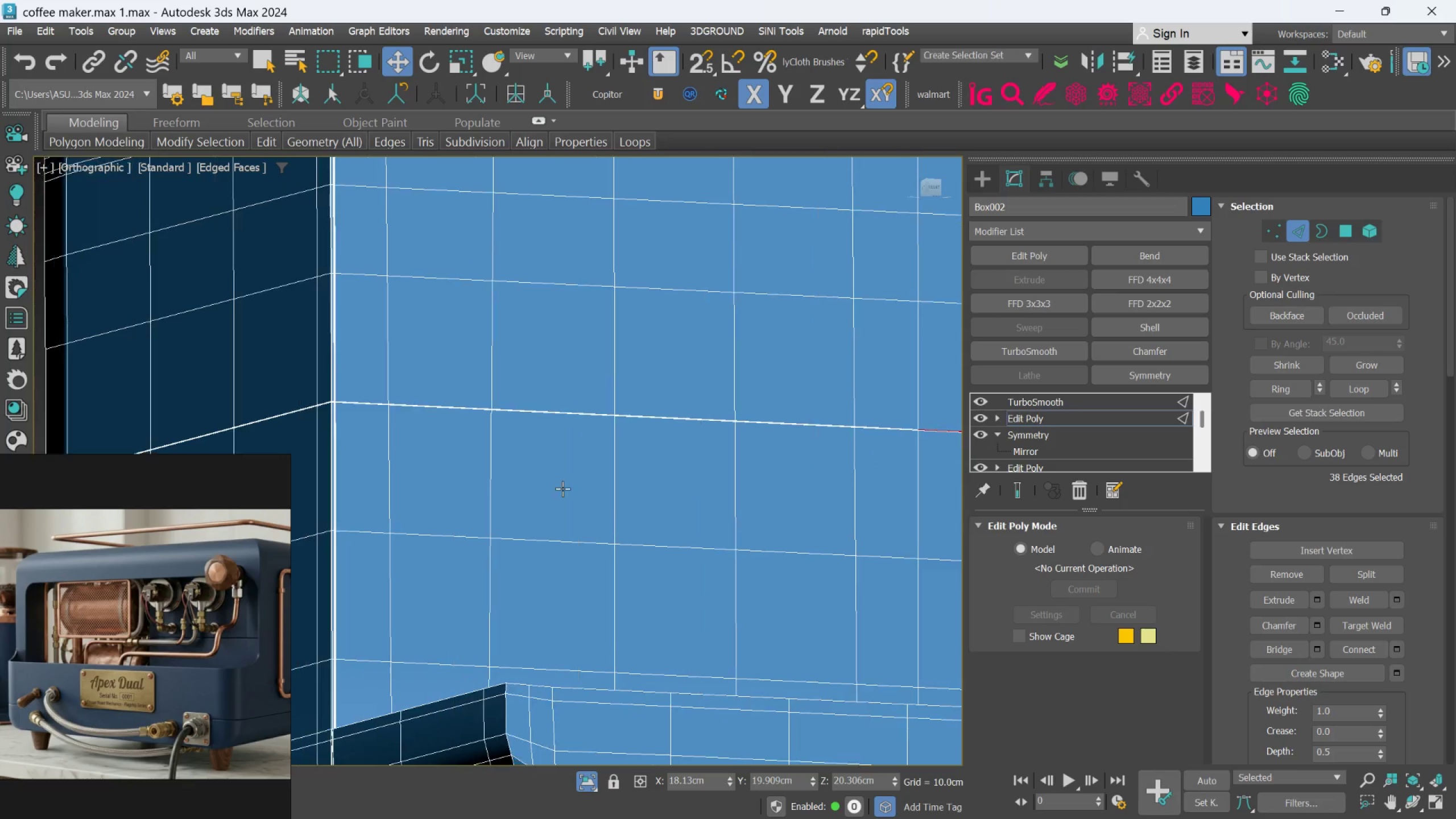 
scroll: coordinate [329, 353], scroll_direction: up, amount: 14.0
 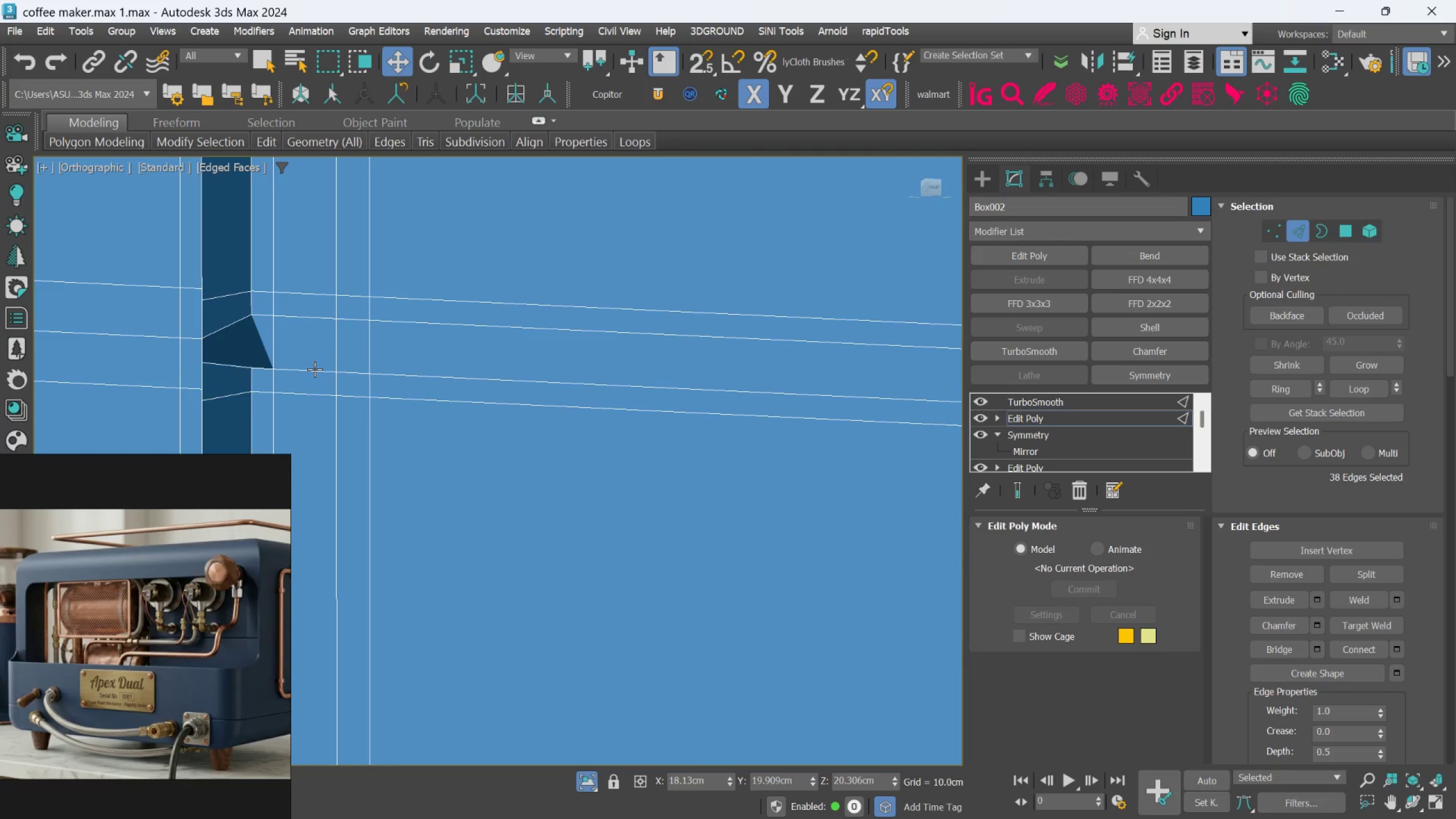 
double_click([315, 369])
 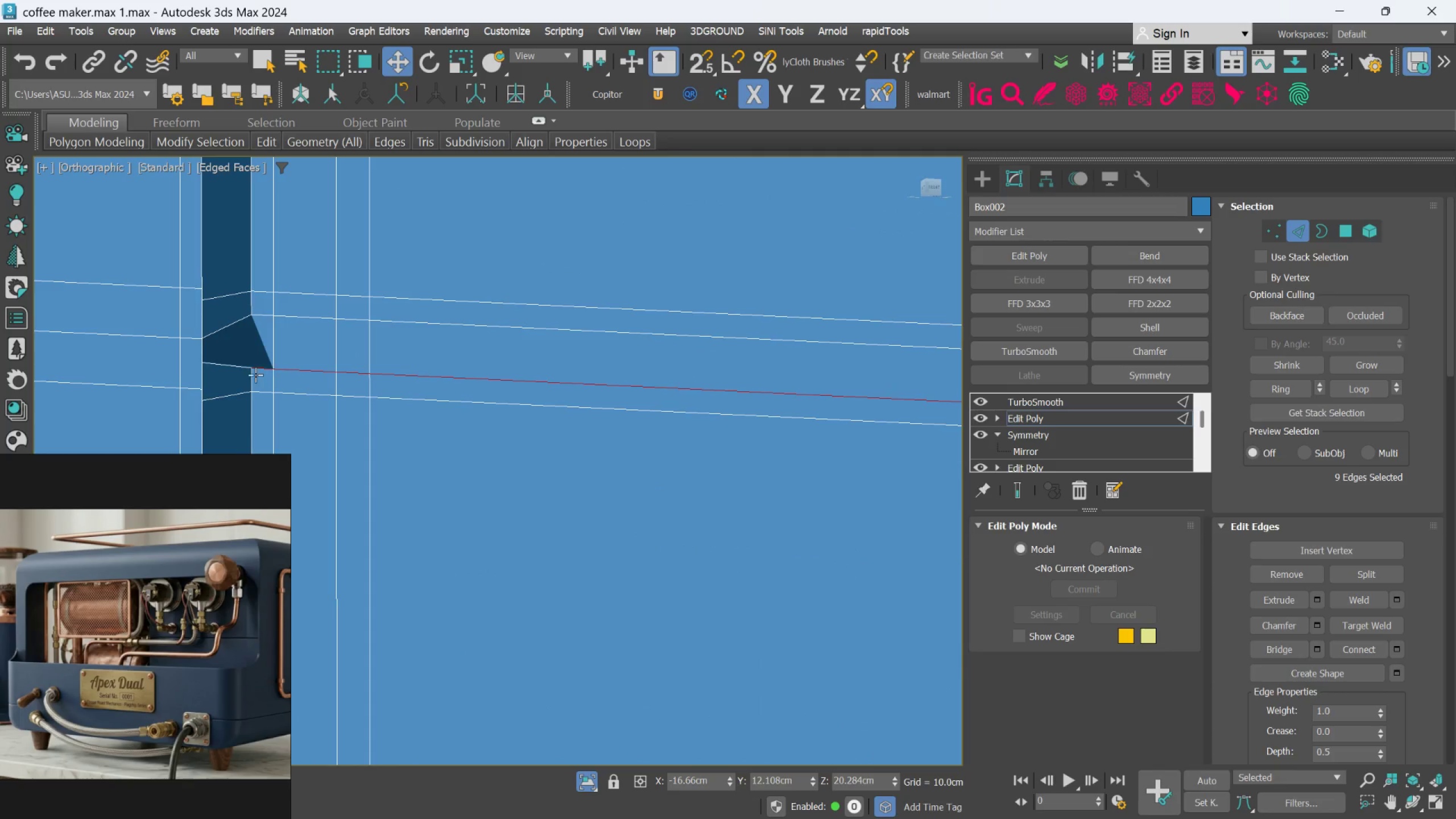 
hold_key(key=ControlLeft, duration=0.62)
left_click([225, 354])
 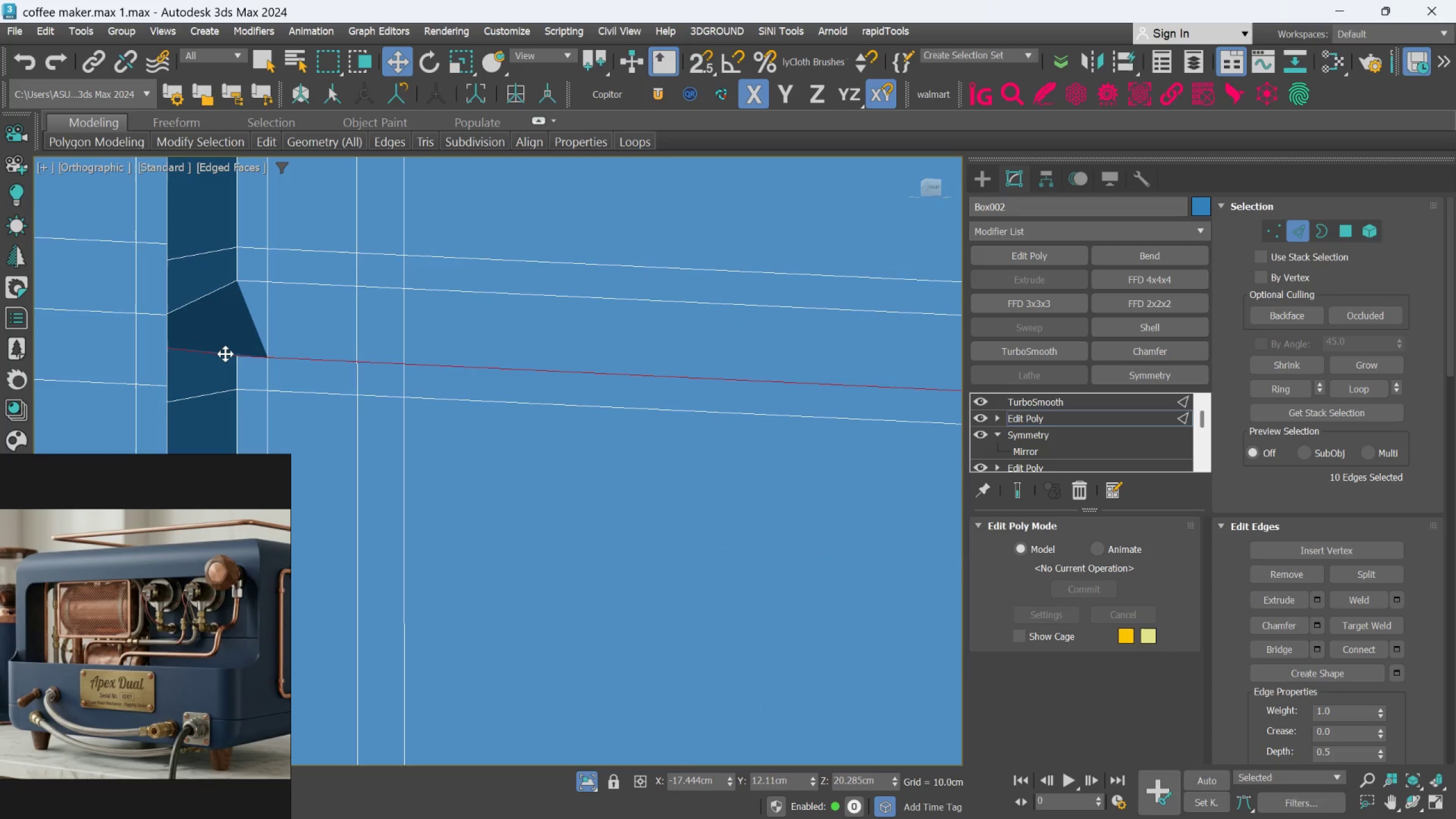 
scroll: coordinate [225, 354], scroll_direction: up, amount: 1.0
 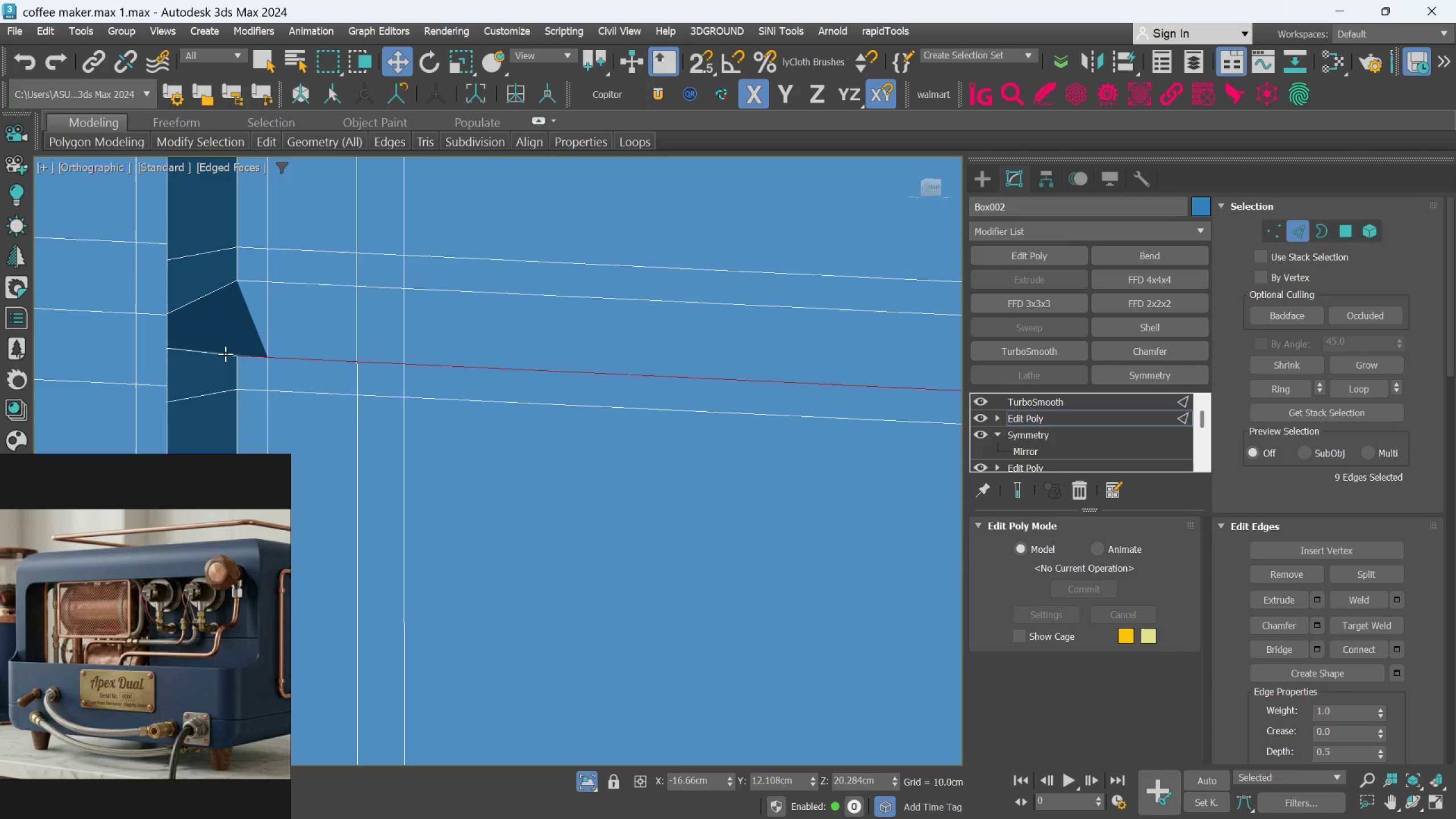 
double_click([225, 354])
 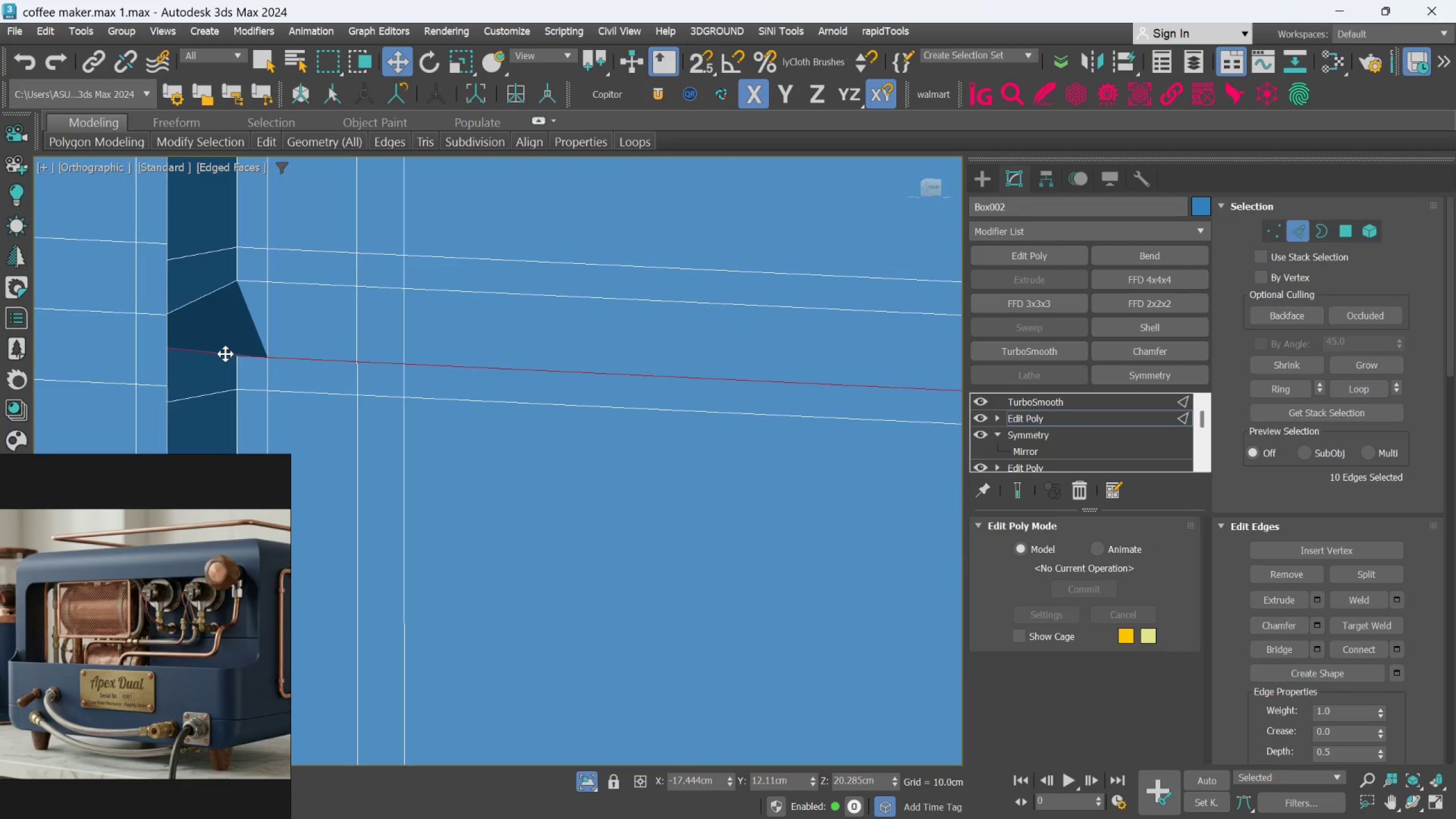 
hold_key(key=AltLeft, duration=0.83)
 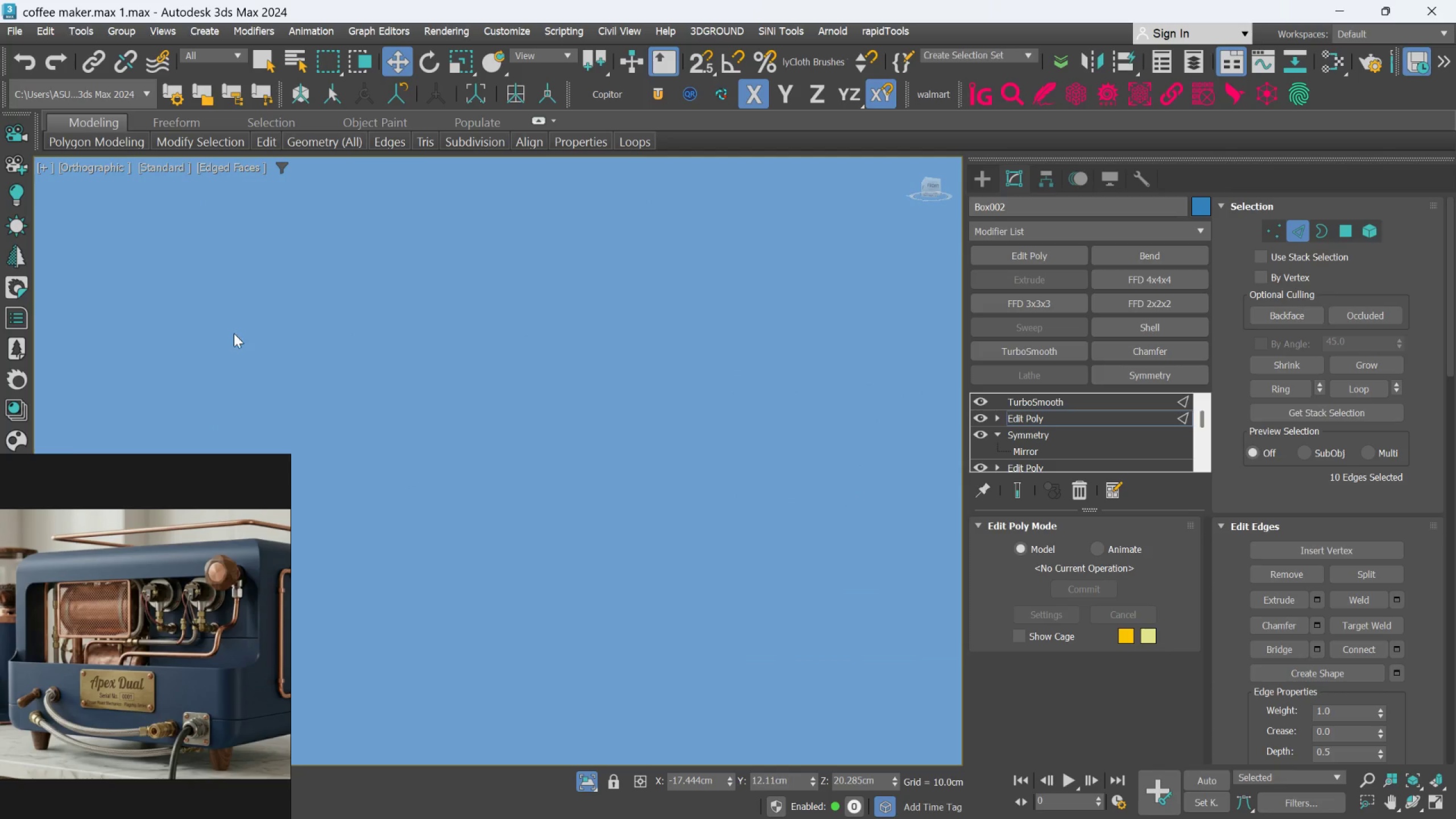 
scroll: coordinate [225, 354], scroll_direction: down, amount: 4.0
 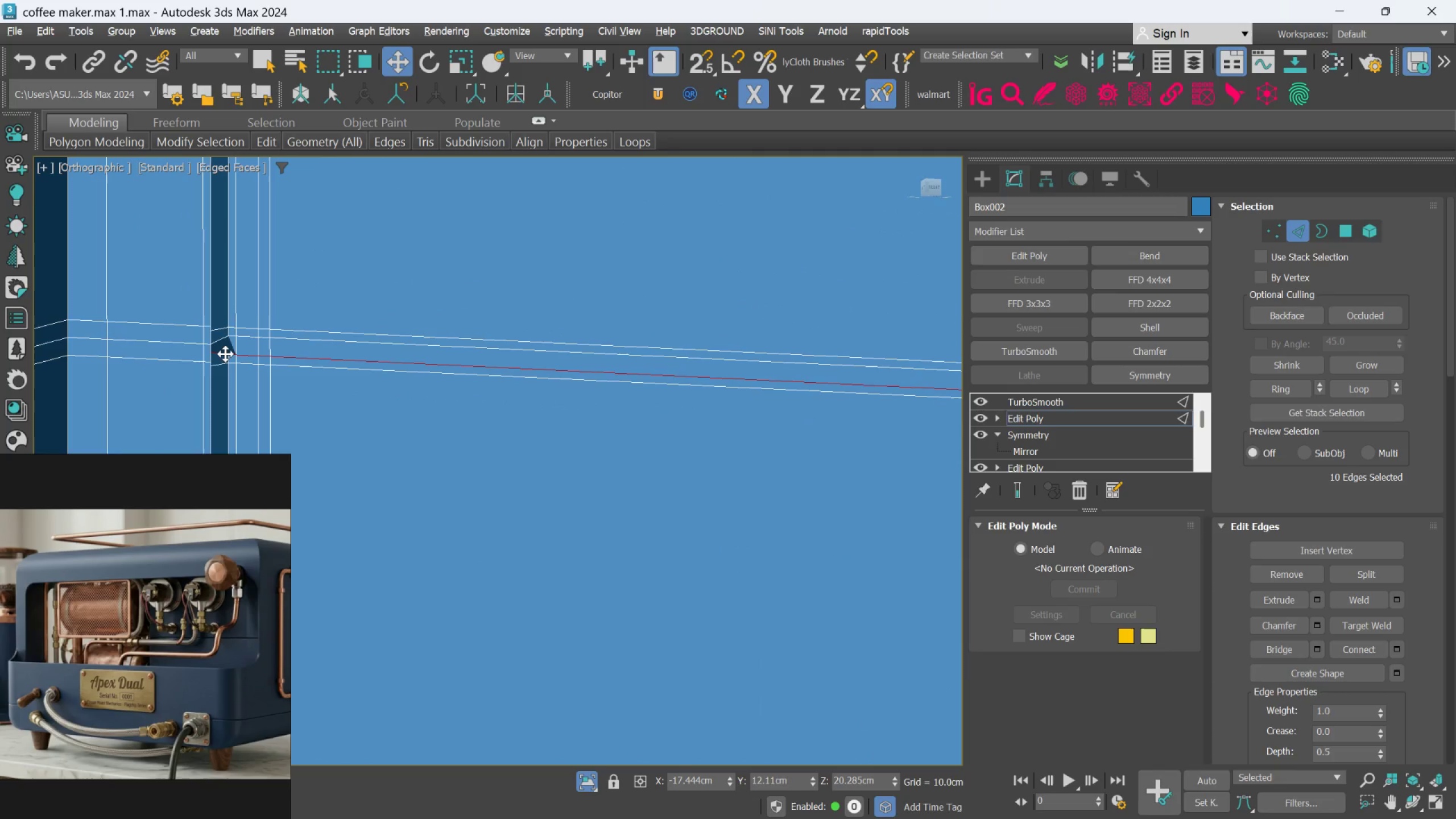 
scroll: coordinate [227, 345], scroll_direction: none, amount: 0.0
 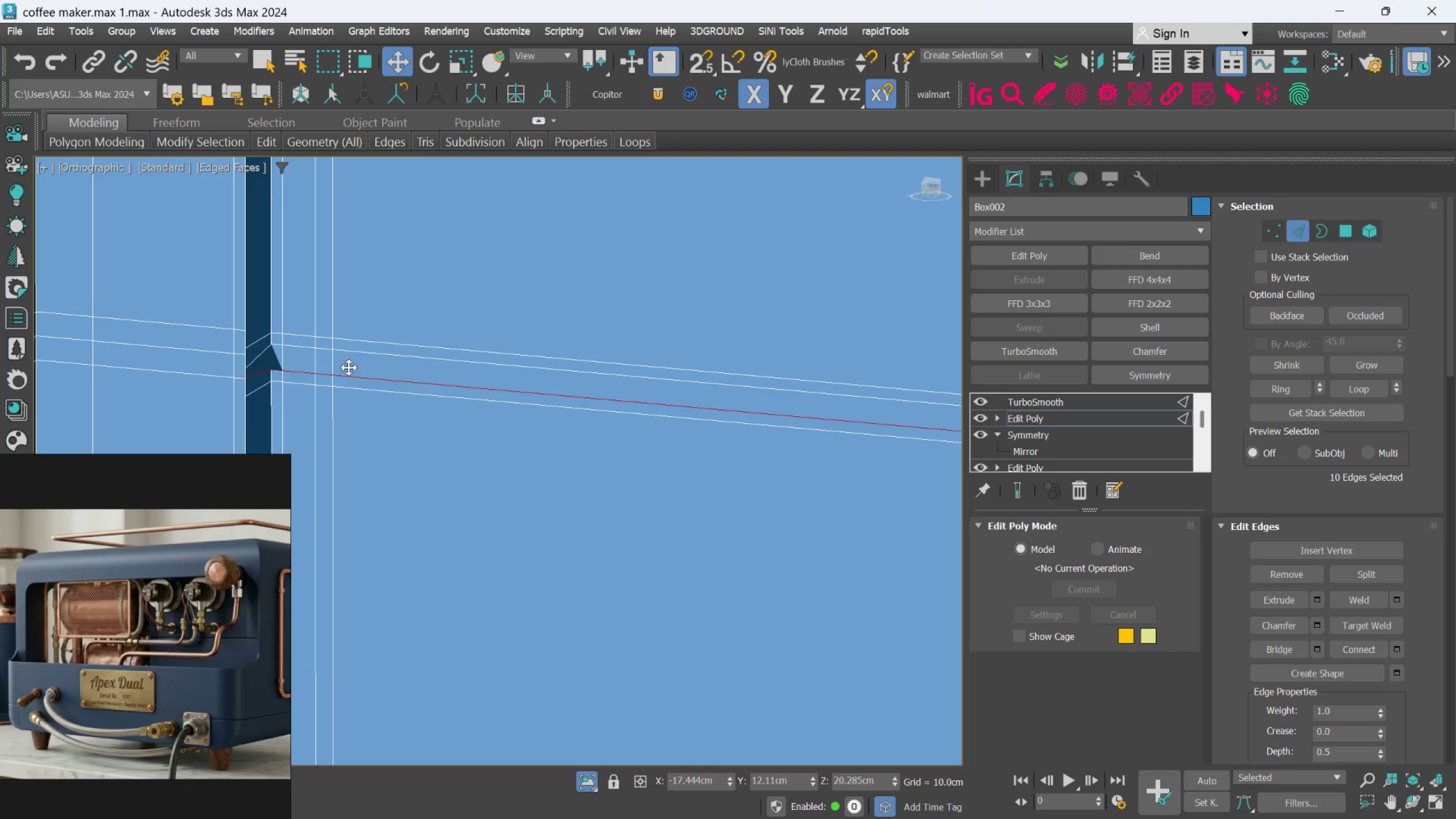 
hold_key(key=ControlLeft, duration=1.53)
double_click([368, 351])
 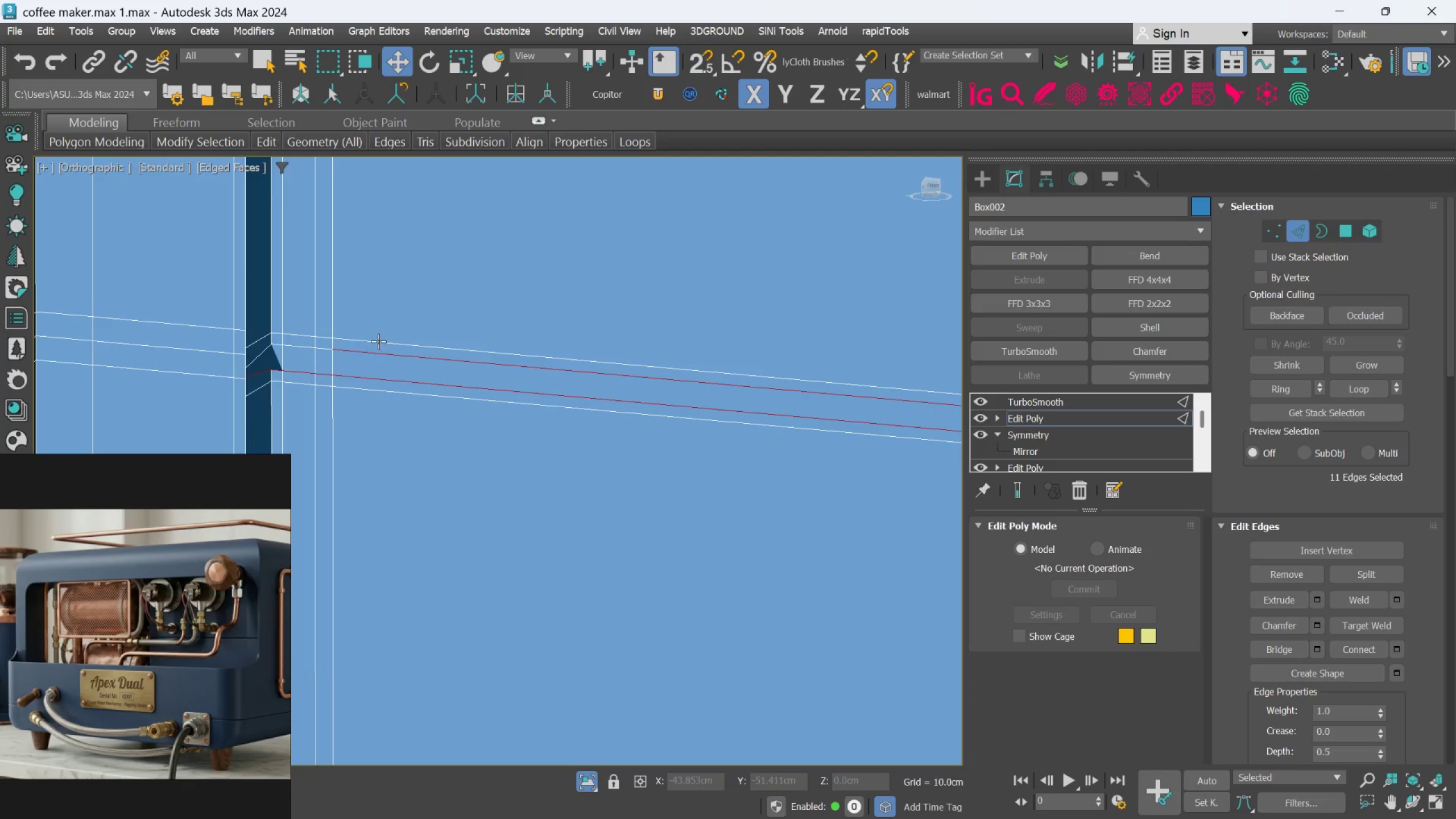 
left_click([381, 340])
 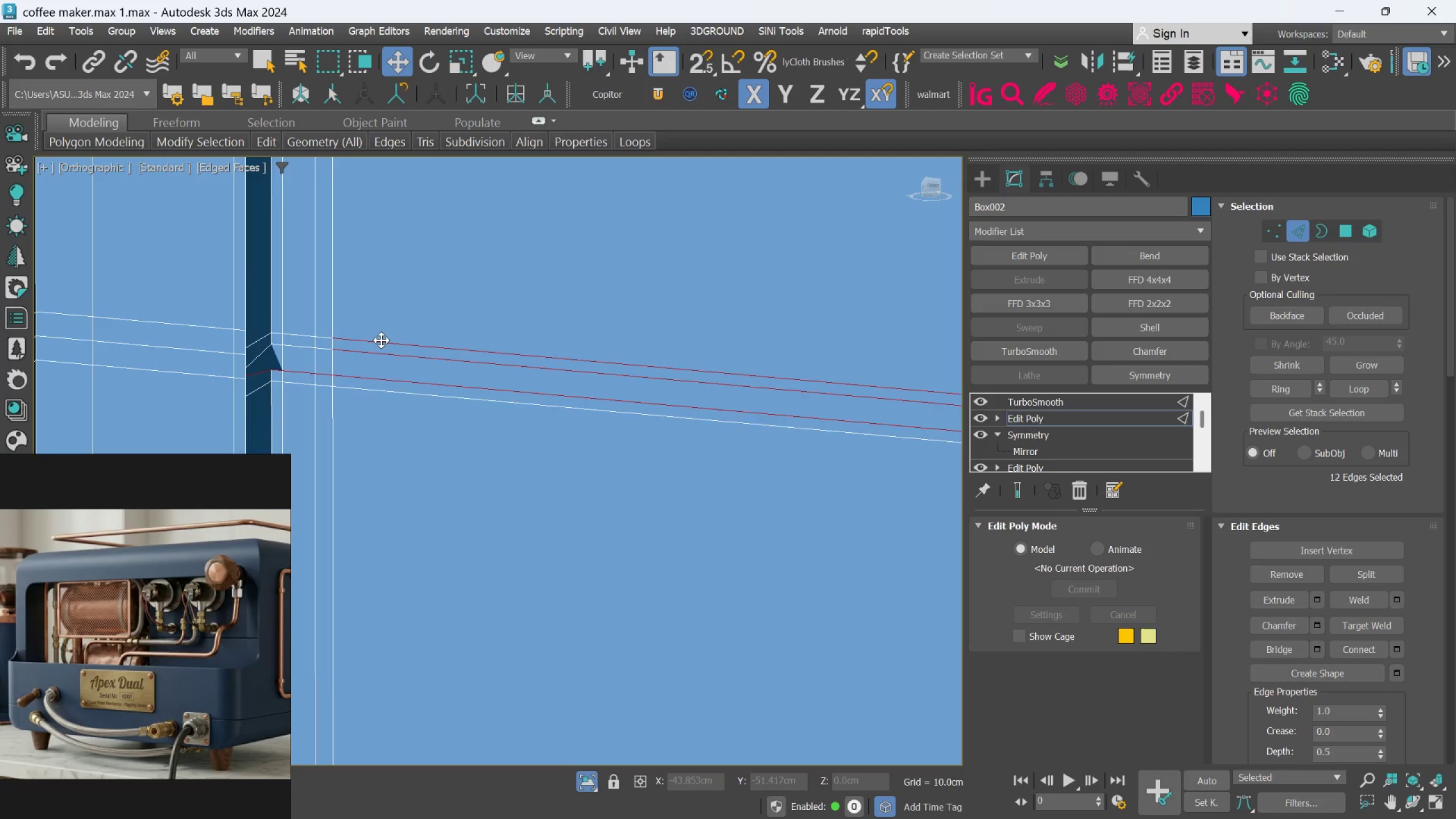 
double_click([381, 340])
 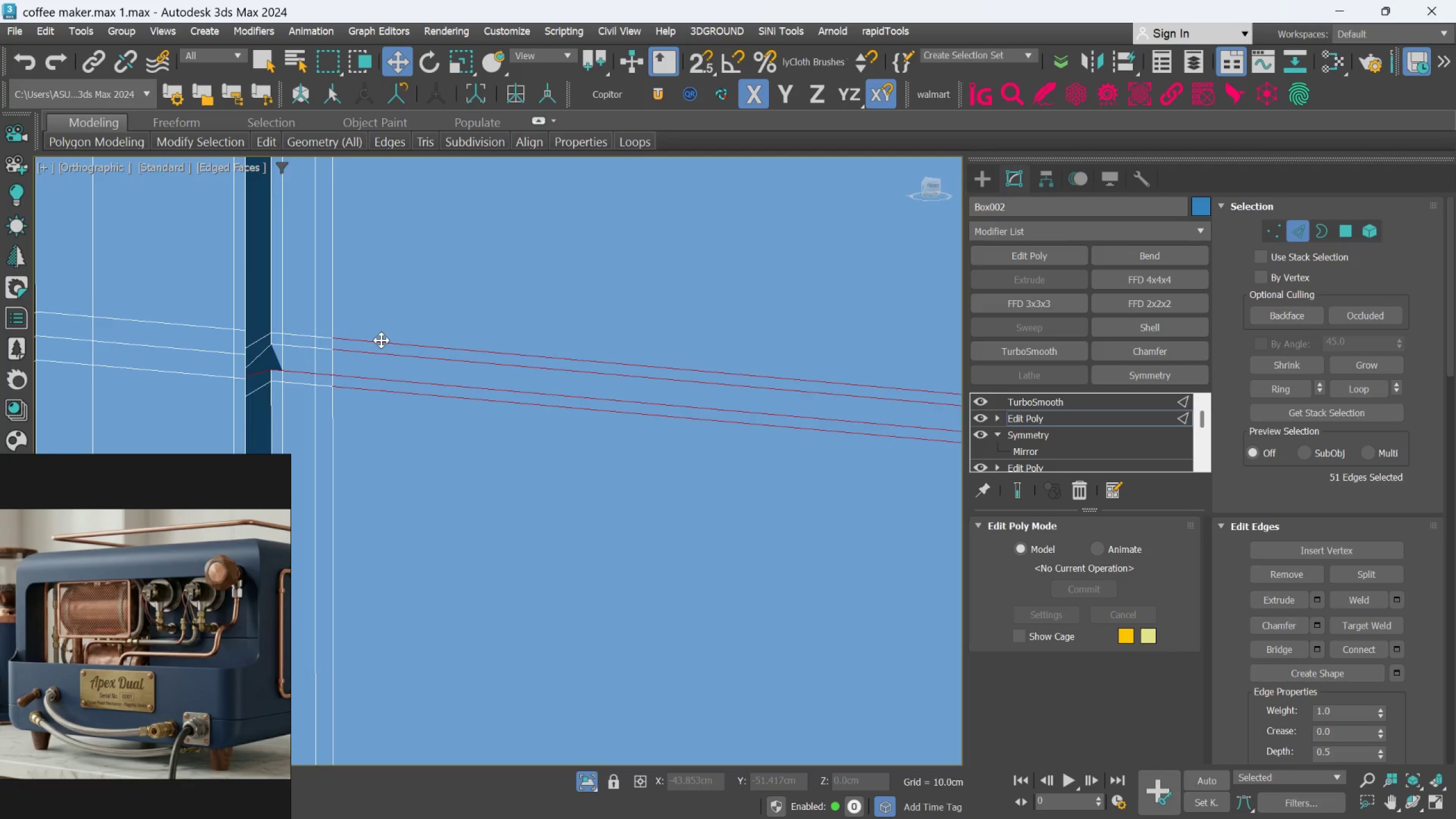 
hold_key(key=ControlLeft, duration=1.52)
left_click([325, 349])
 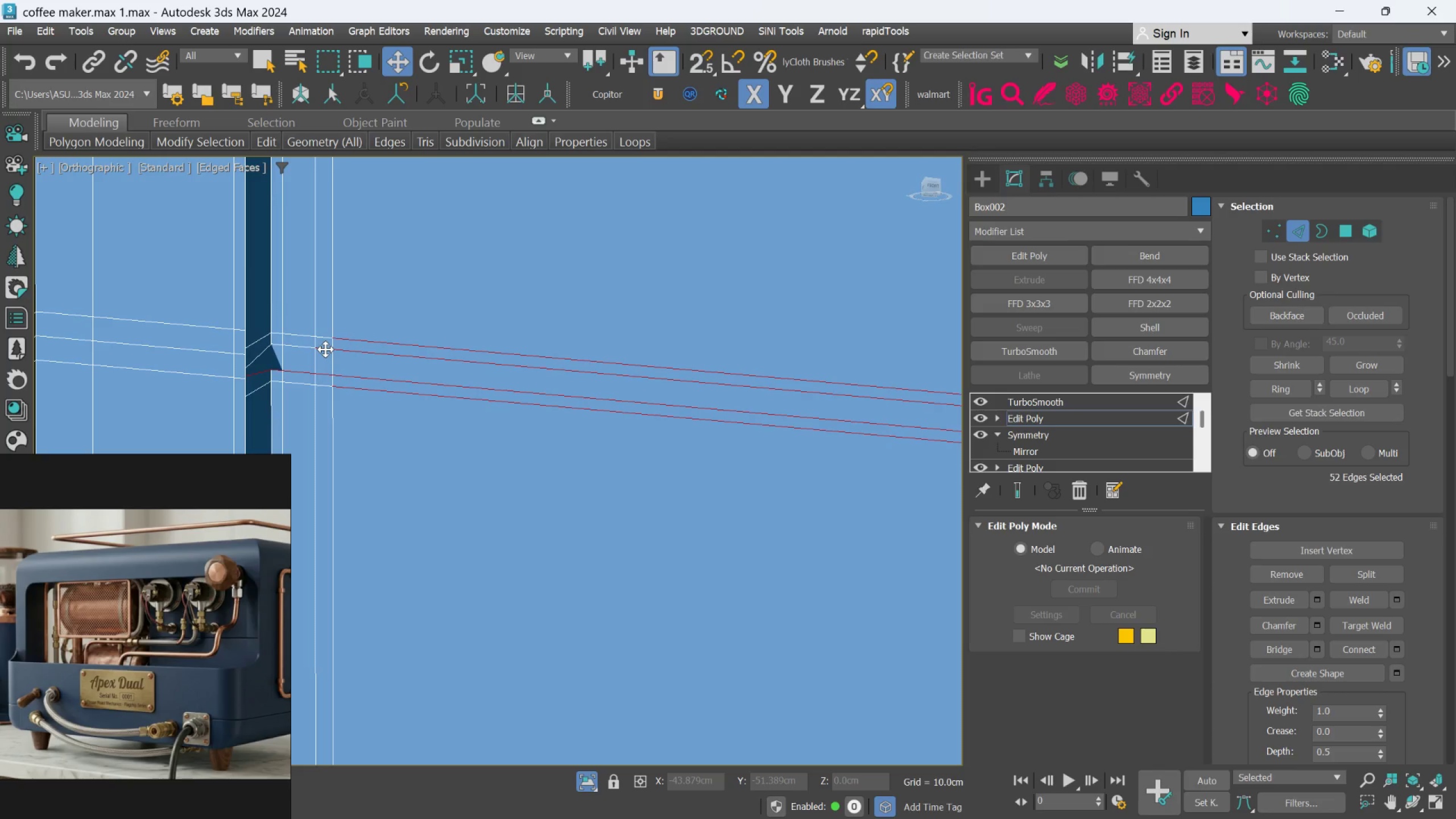 
double_click([325, 349])
 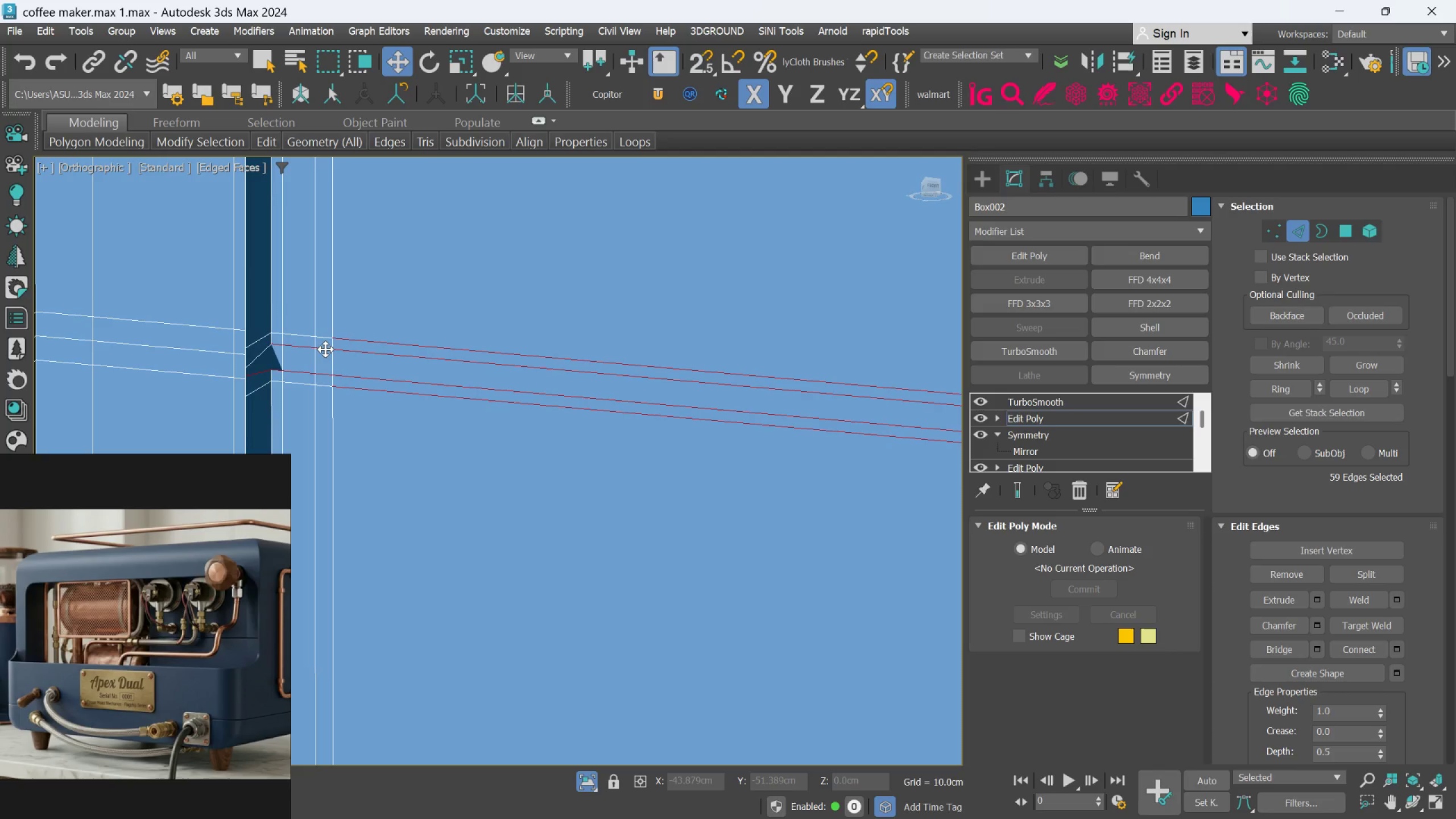 
hold_key(key=ControlLeft, duration=0.42)
 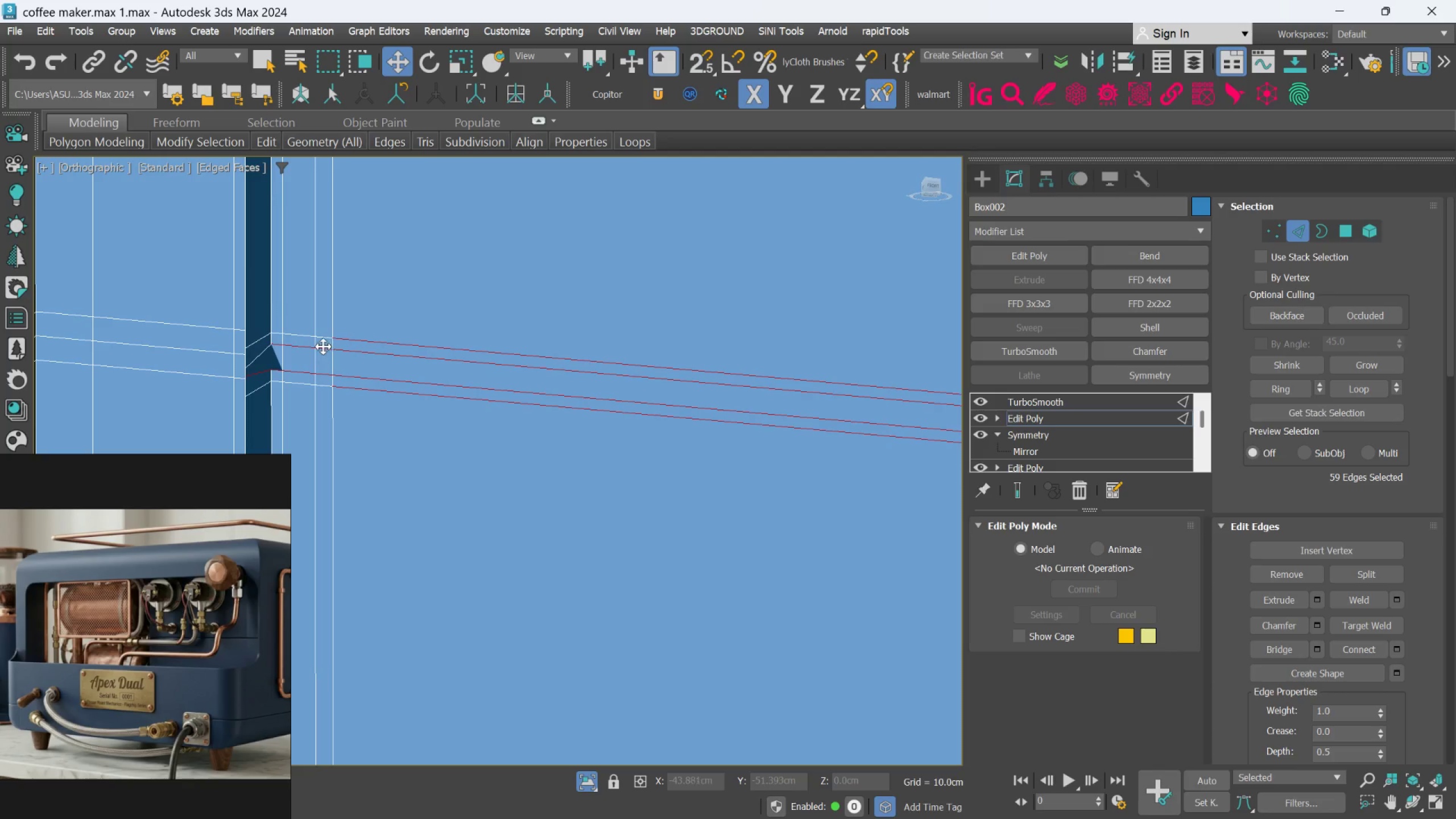 
hold_key(key=ControlLeft, duration=0.94)
 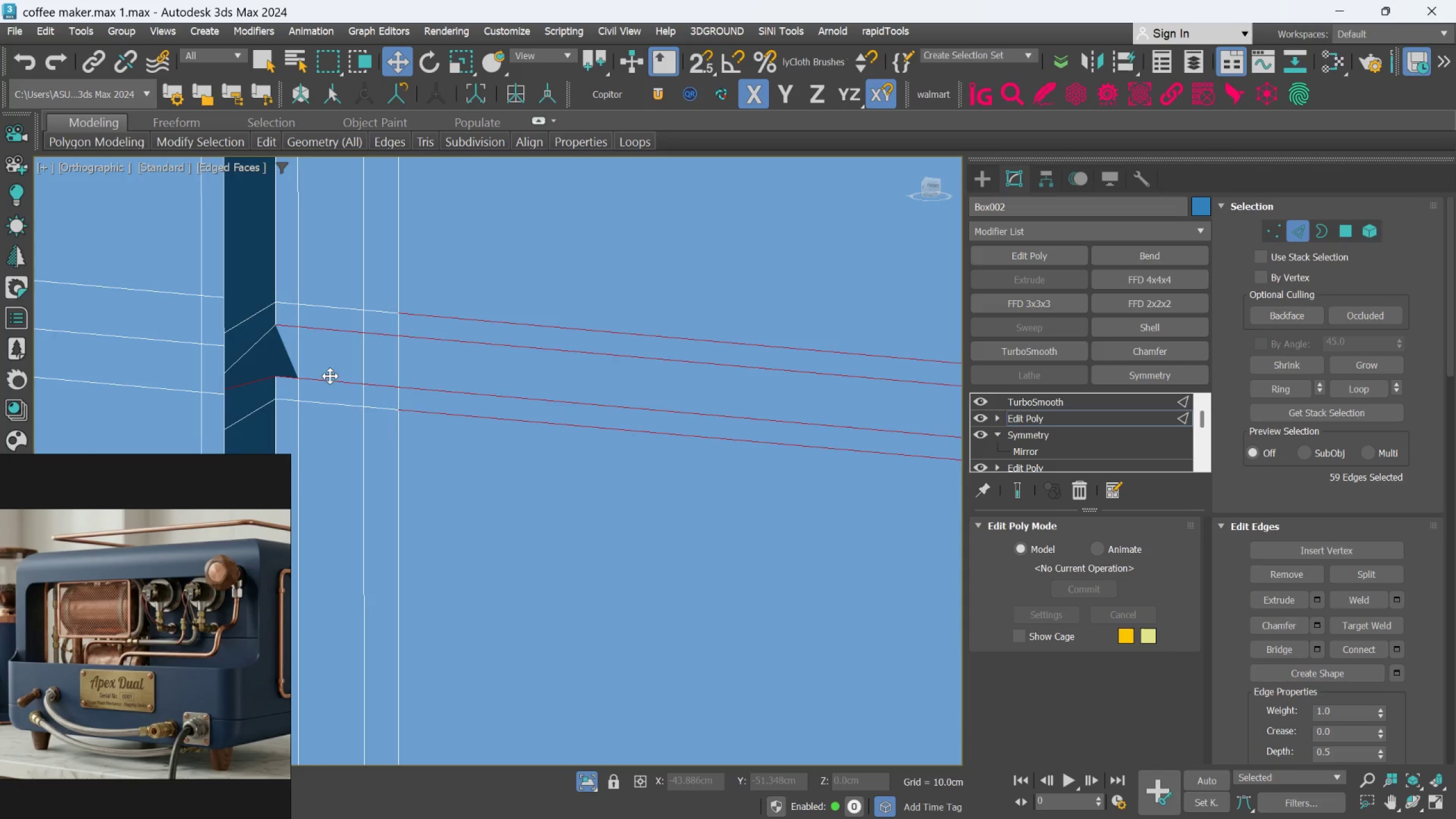 
key(Control+Z)
 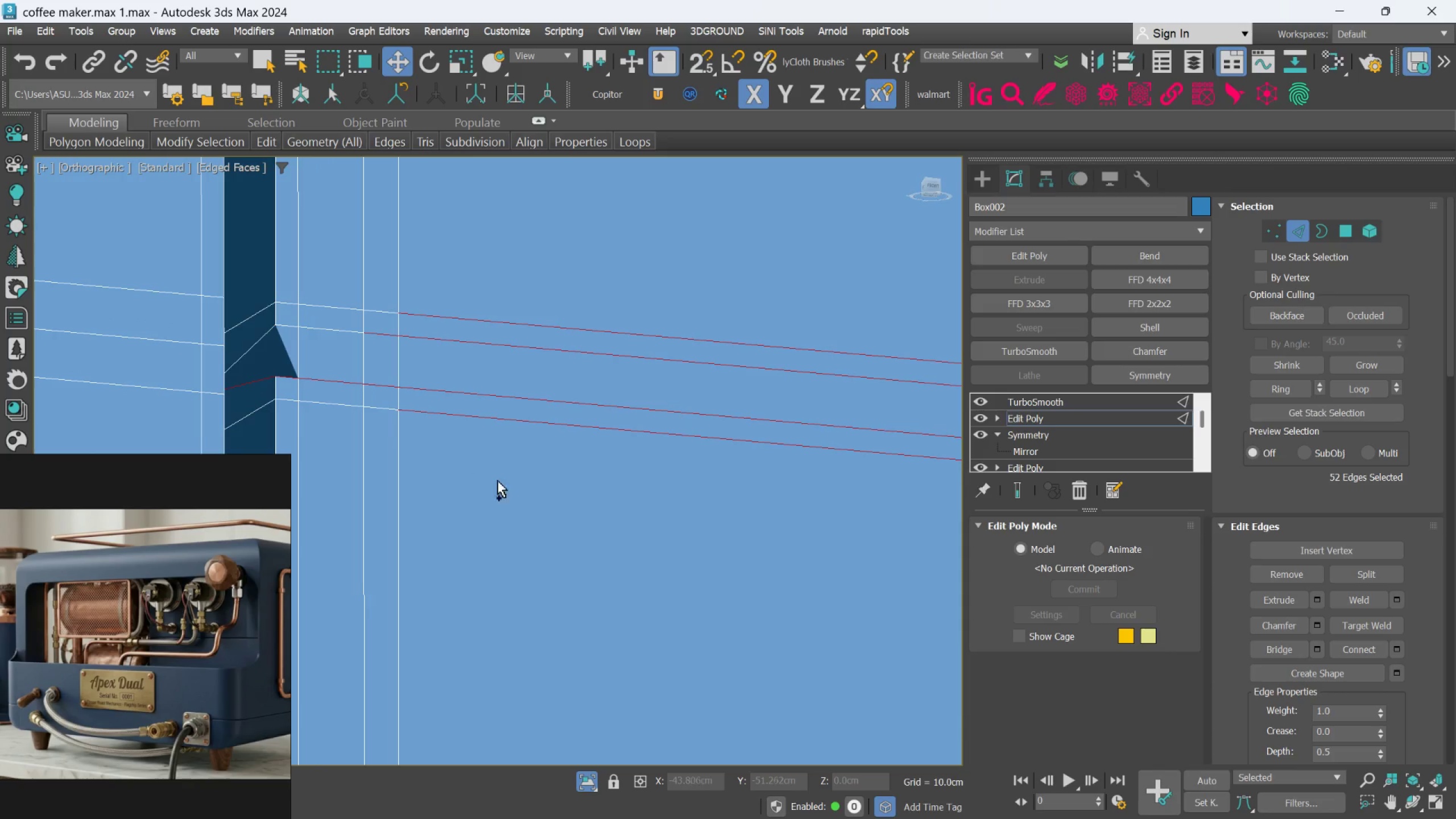 
scroll: coordinate [267, 363], scroll_direction: up, amount: 2.0
 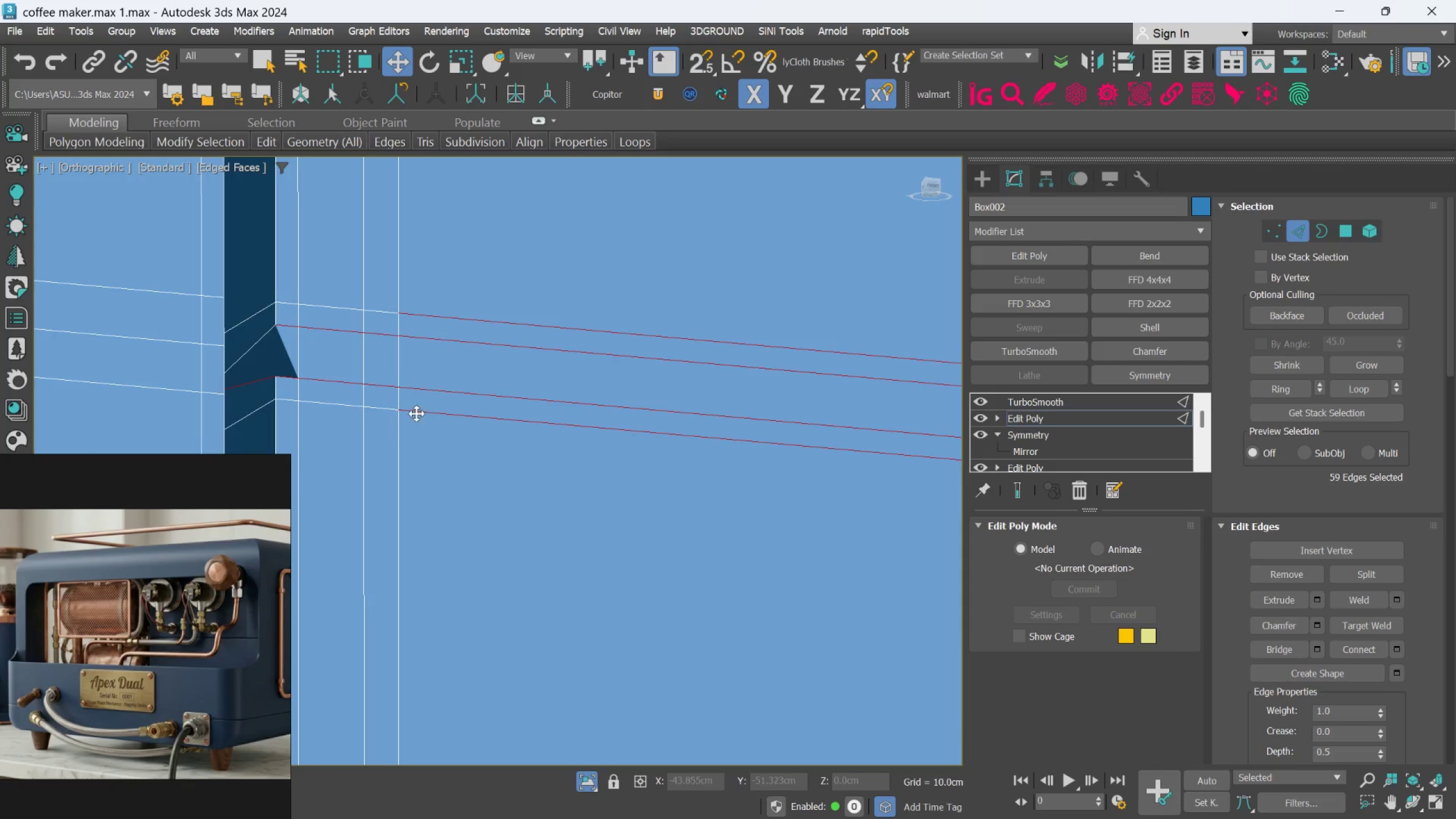 
key(Control+Z)
 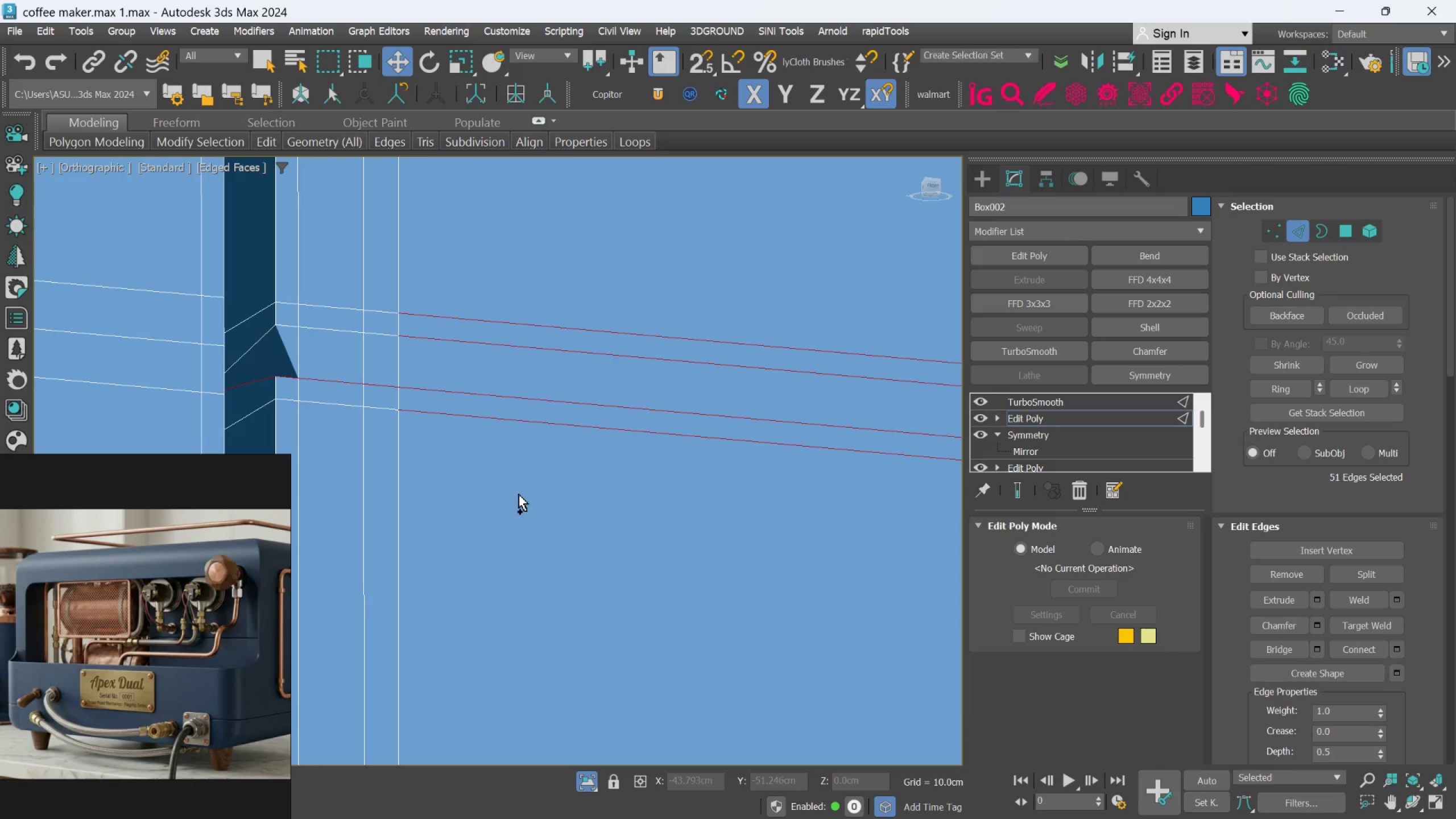 
key(Control+Z)
 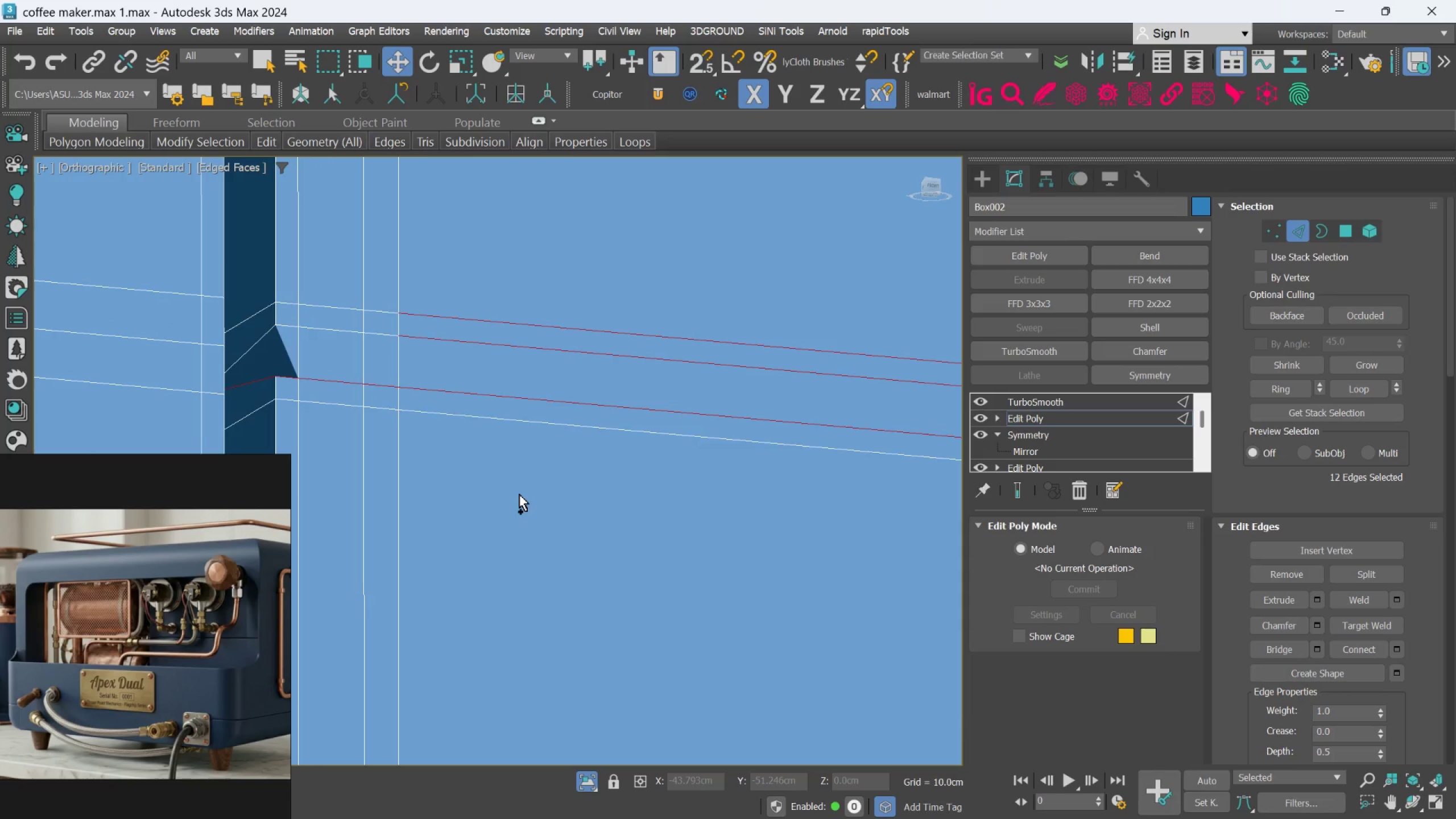 
key(Control+Z)
 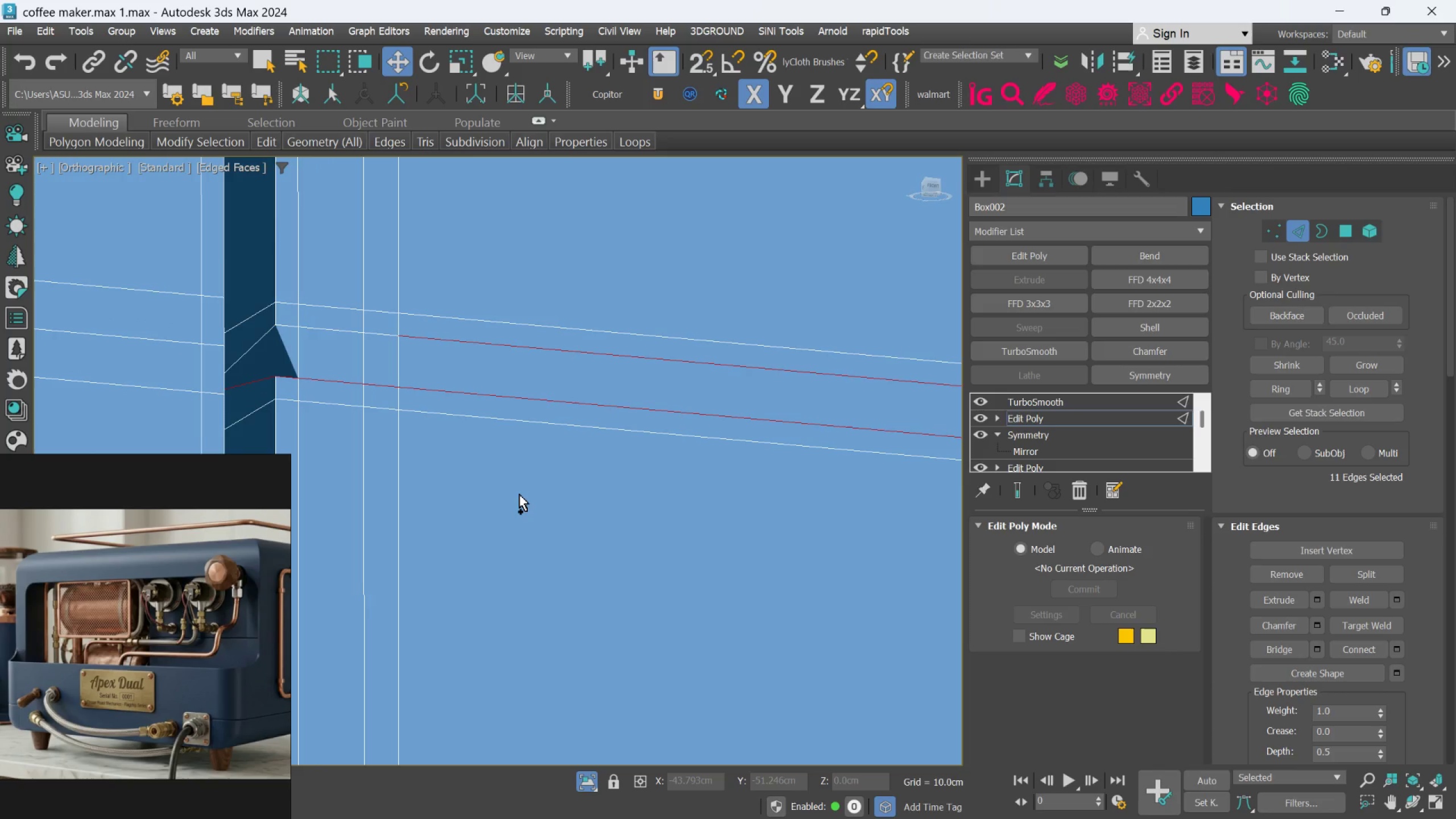 
key(Control+Z)
 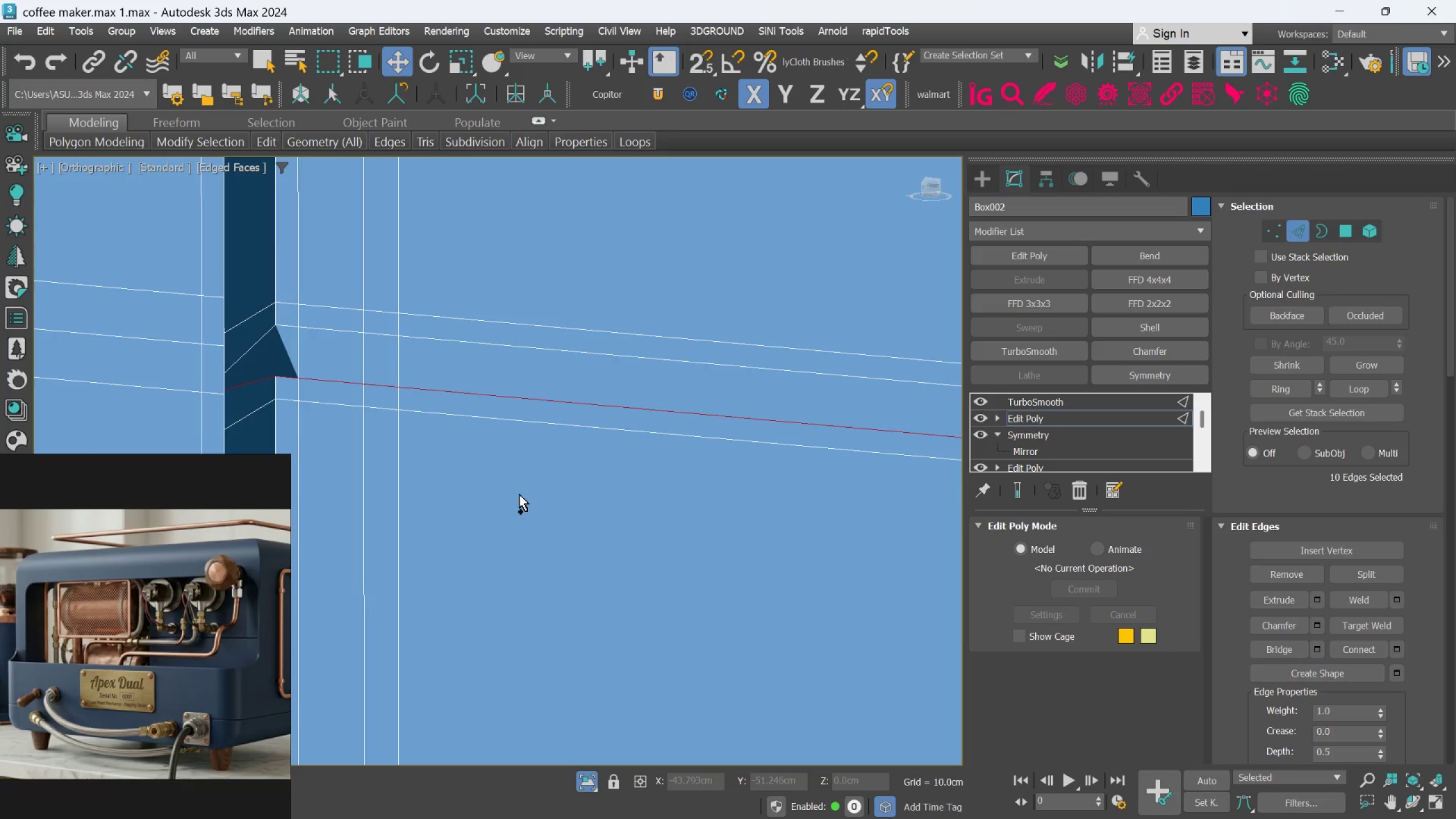 
key(Control+Z)
 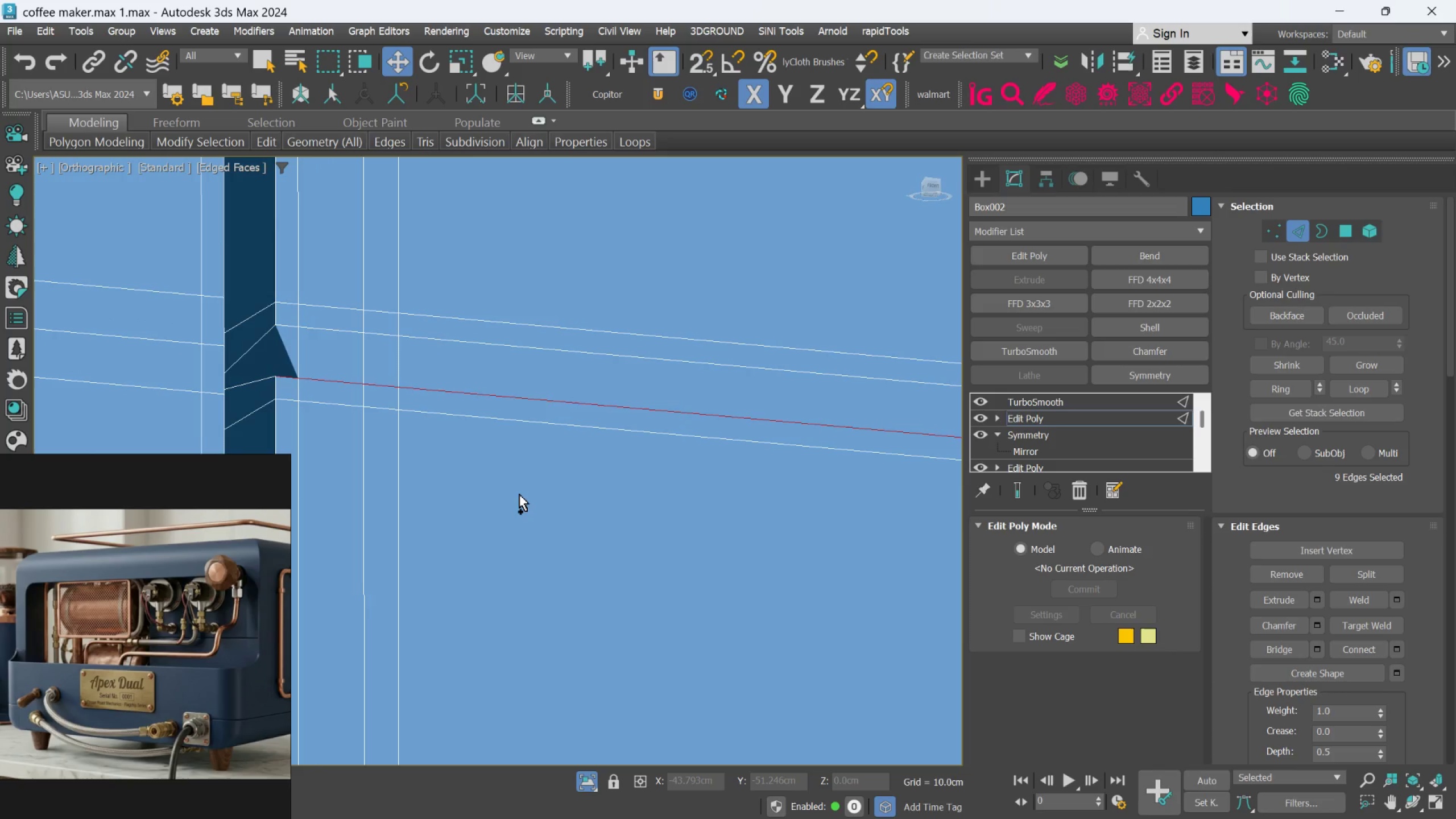 
key(Control+Z)
 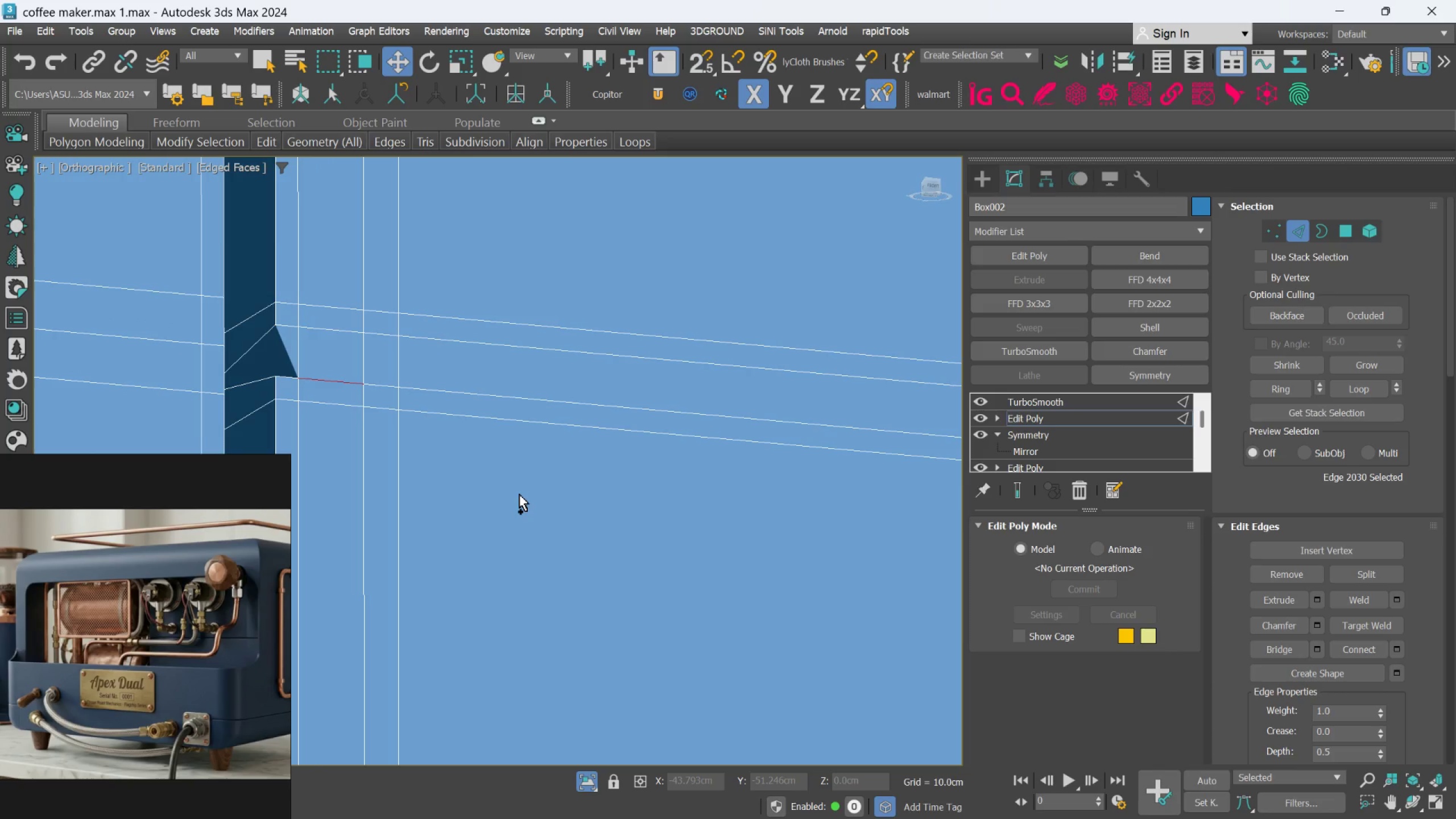 
key(Control+Z)
 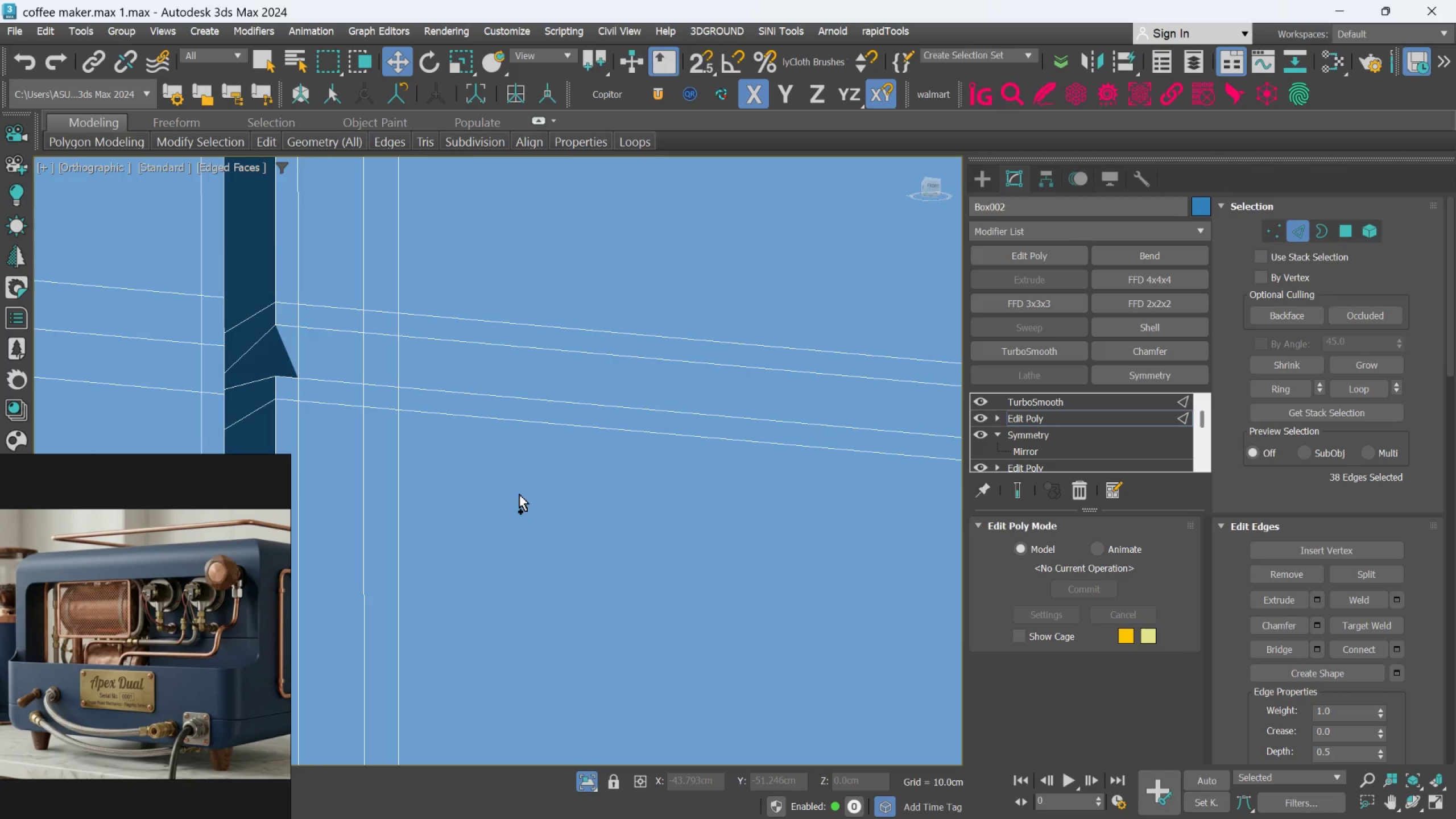 
key(Control+Z)
 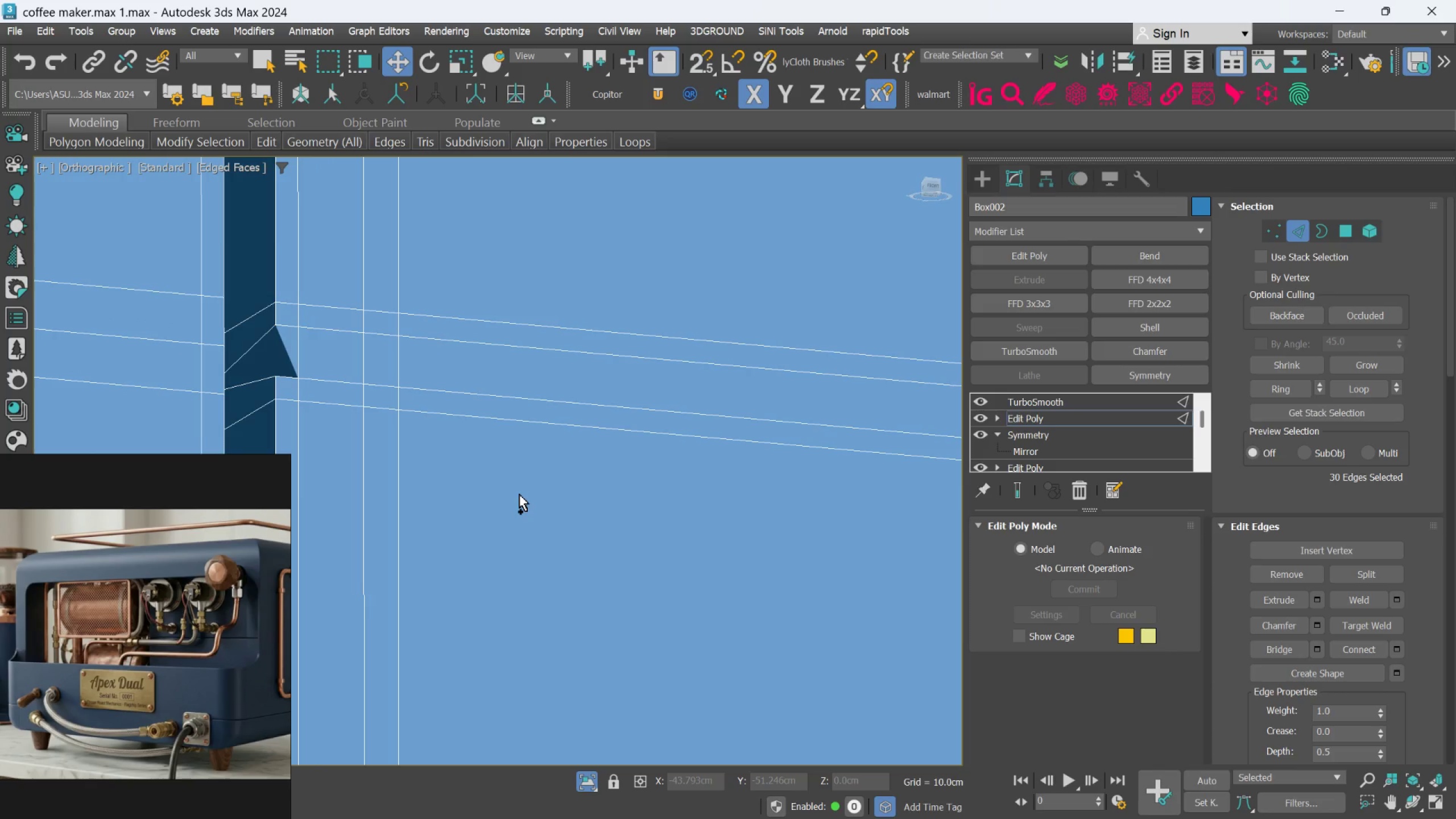 
key(Control+Z)
 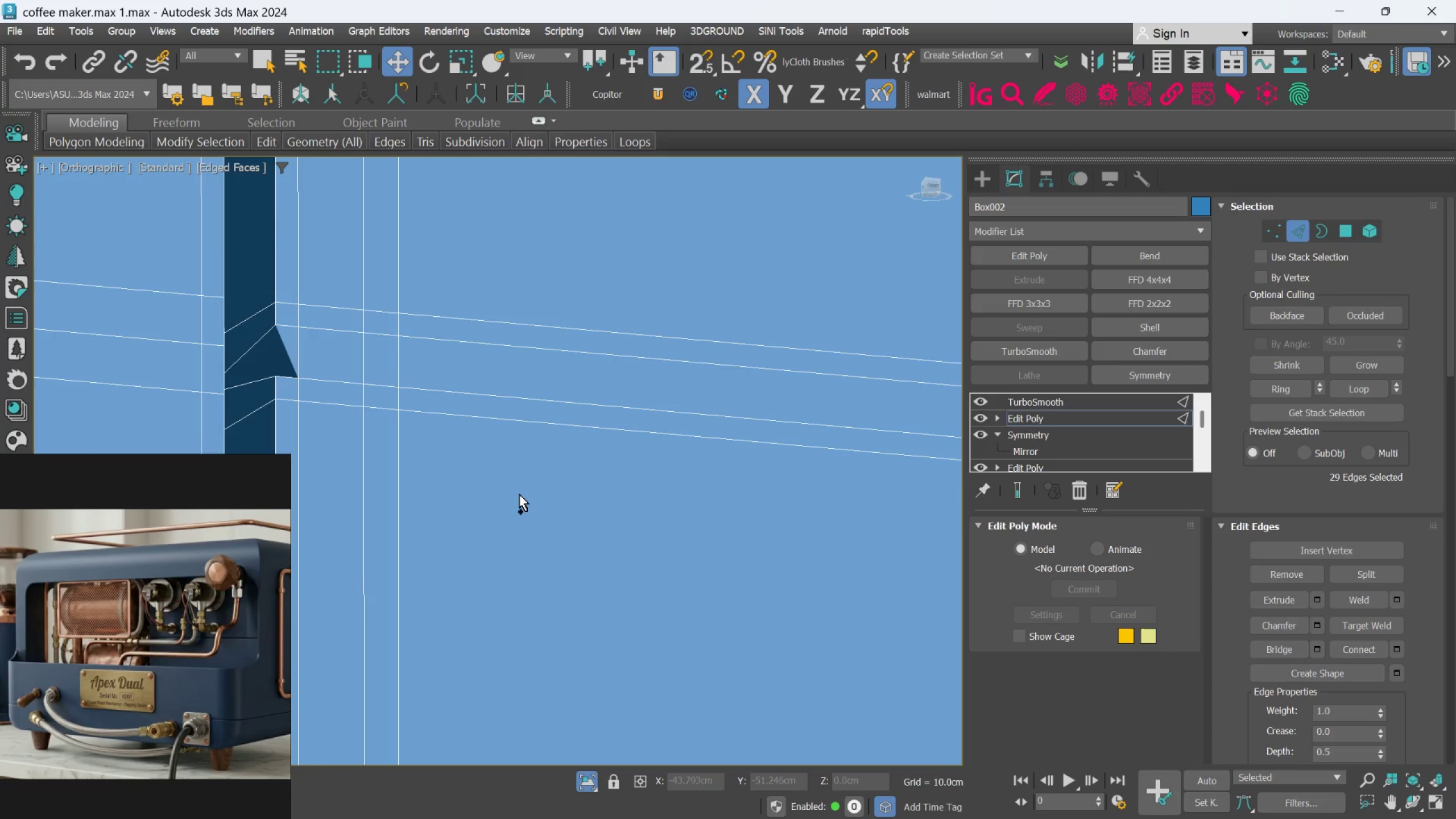 
key(Control+Z)
 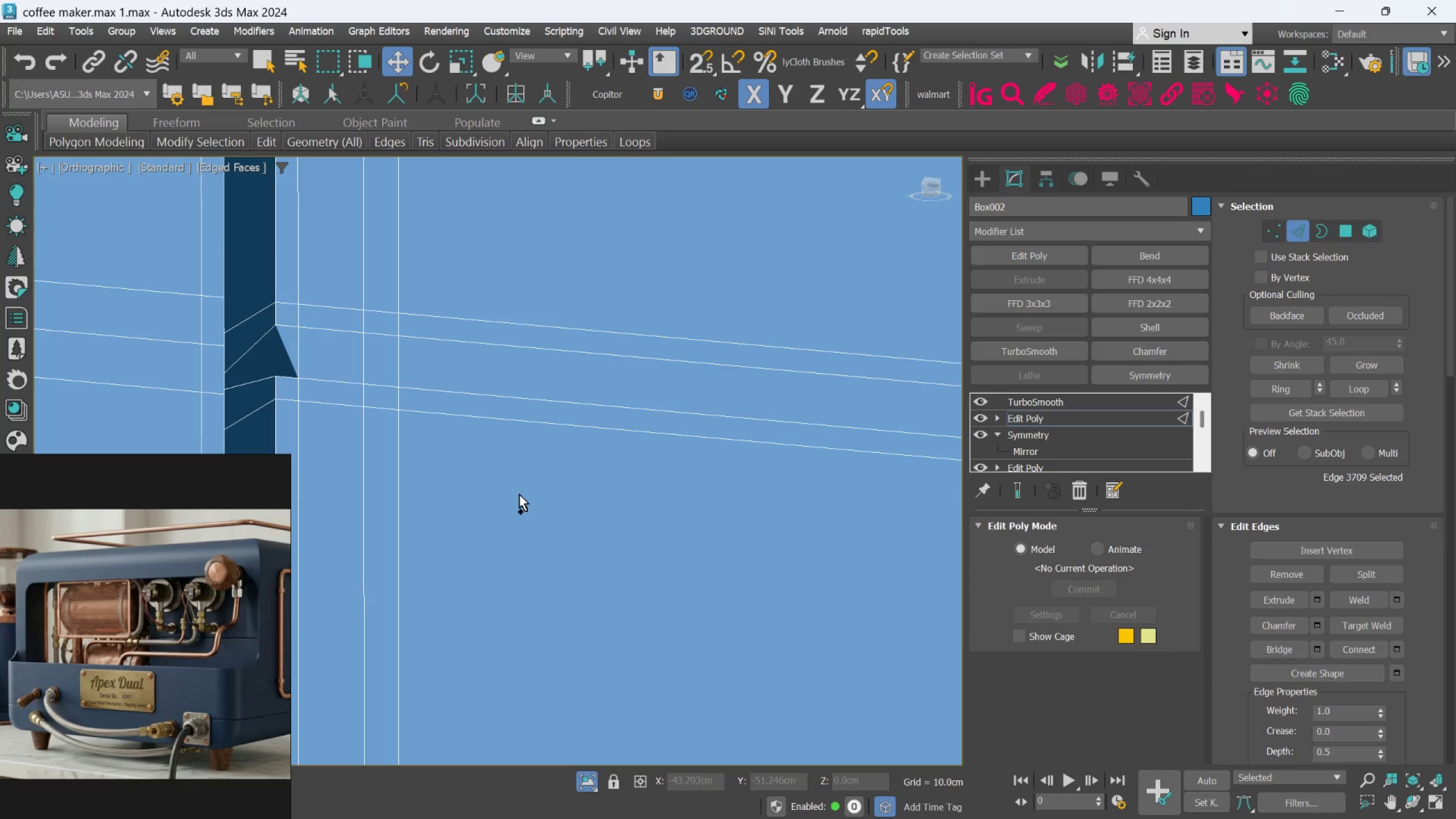 
key(Control+Z)
 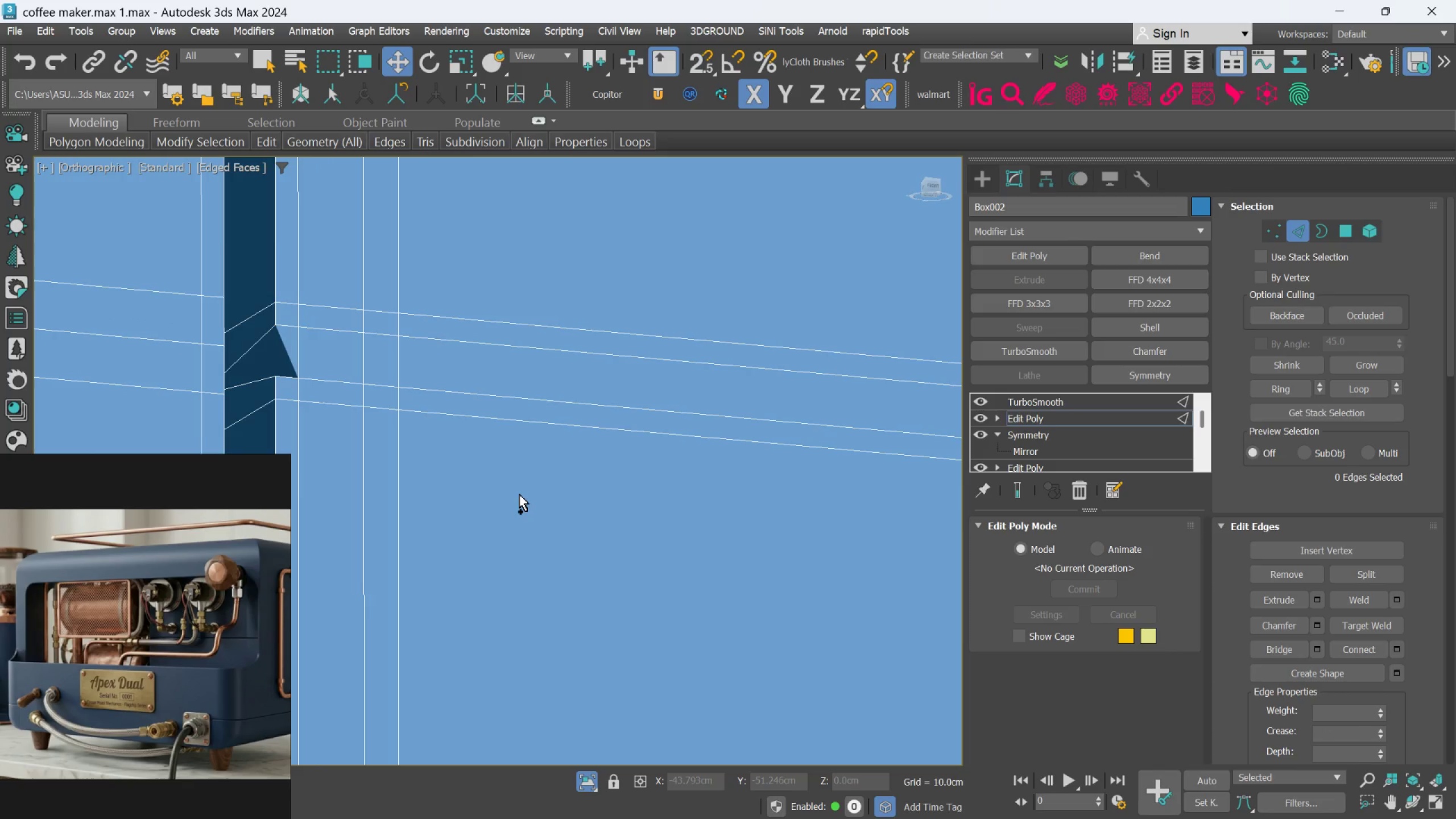 
key(Control+Z)
 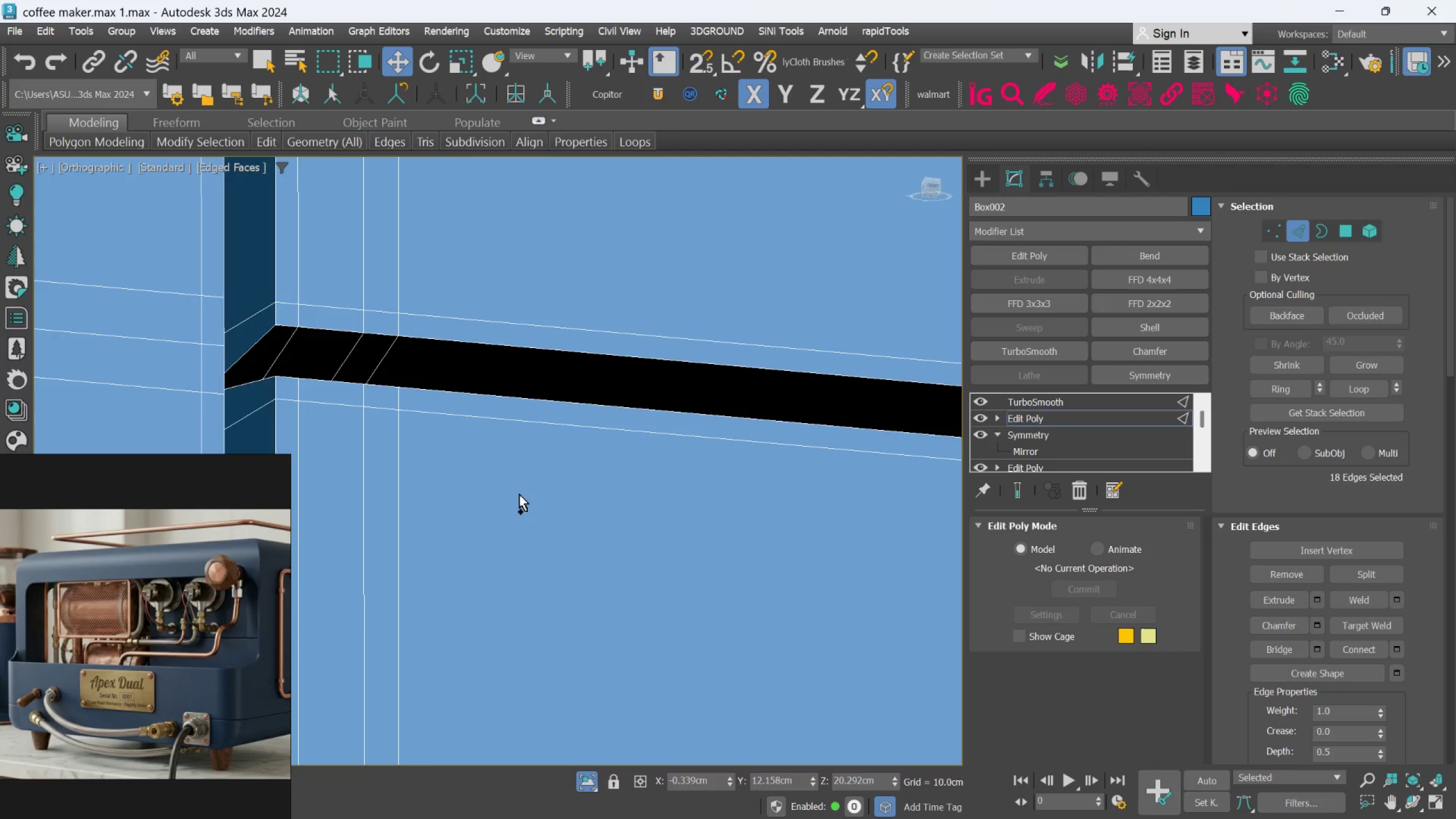 
scroll: coordinate [458, 518], scroll_direction: down, amount: 19.0
 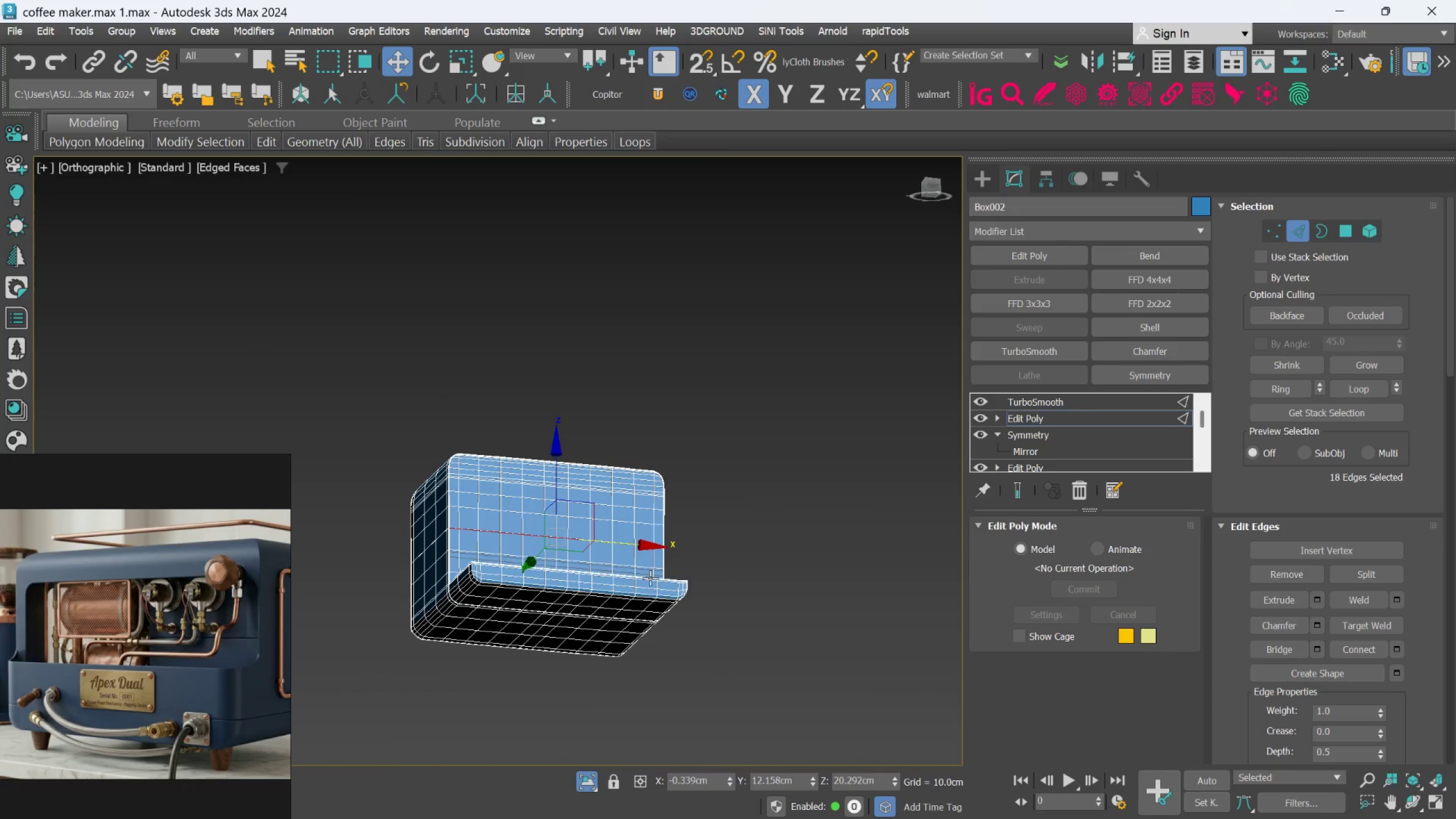 
hold_key(key=AltLeft, duration=0.55)
 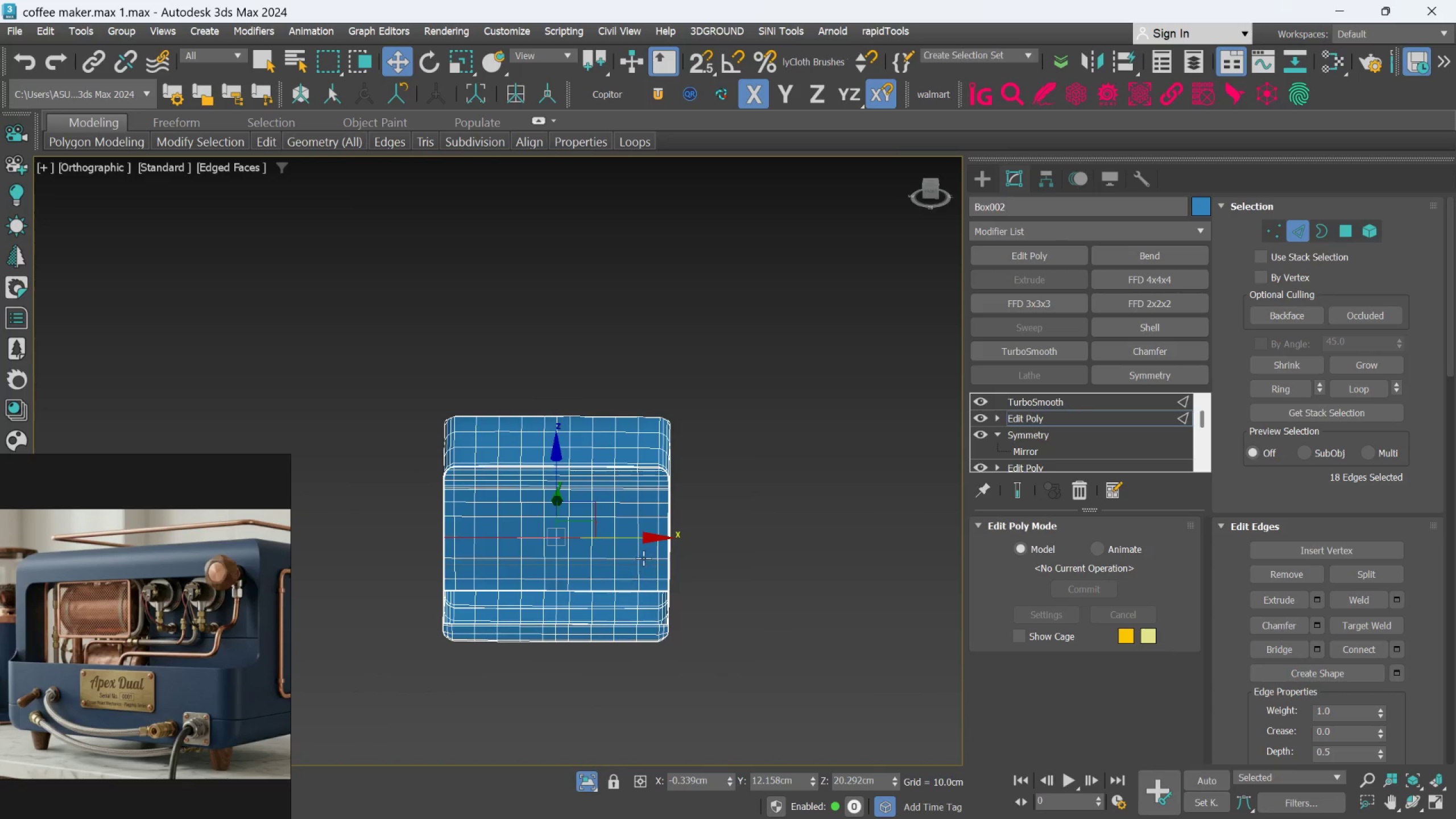 
hold_key(key=AltLeft, duration=0.67)
 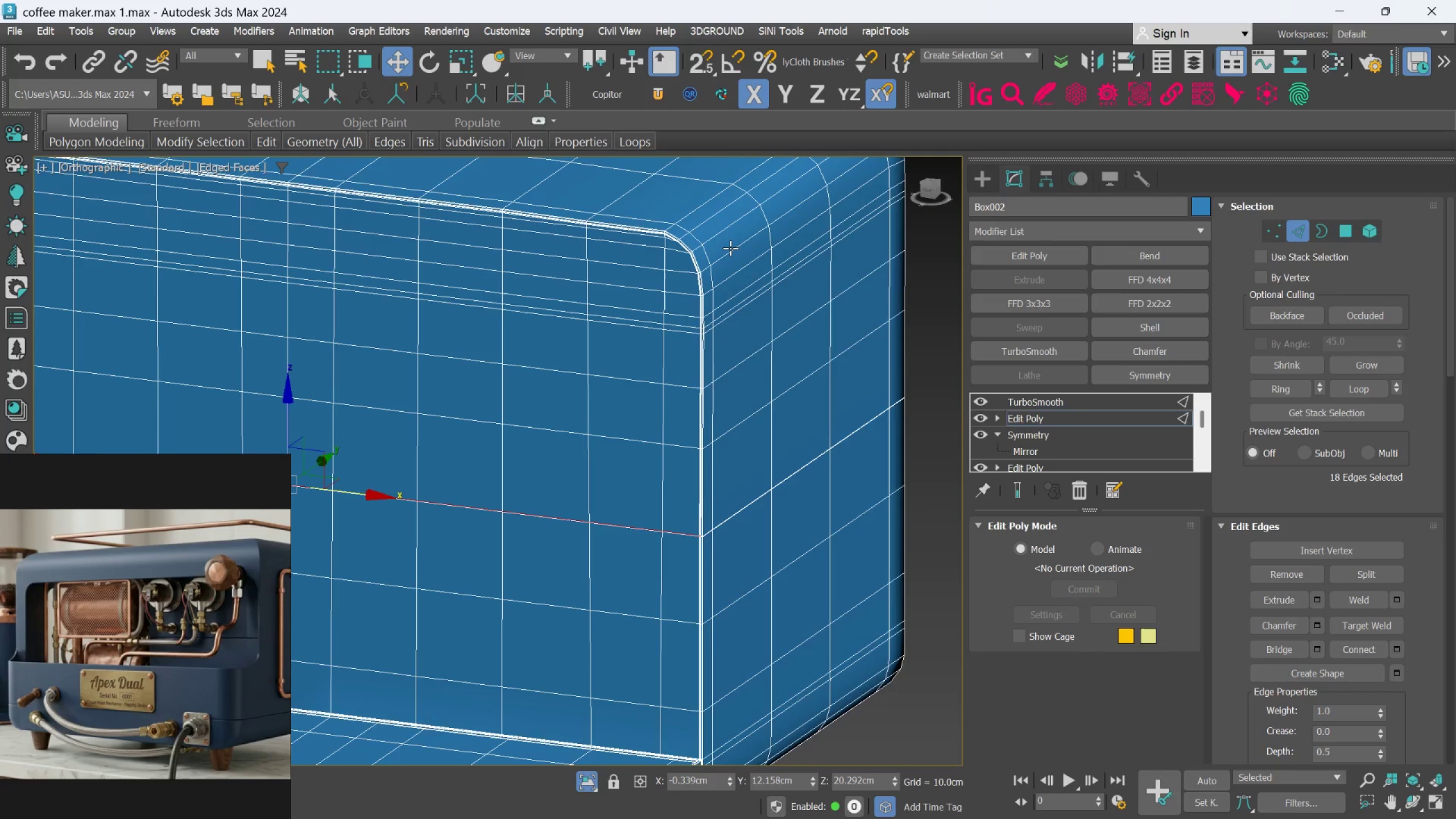 
scroll: coordinate [647, 552], scroll_direction: up, amount: 4.0
 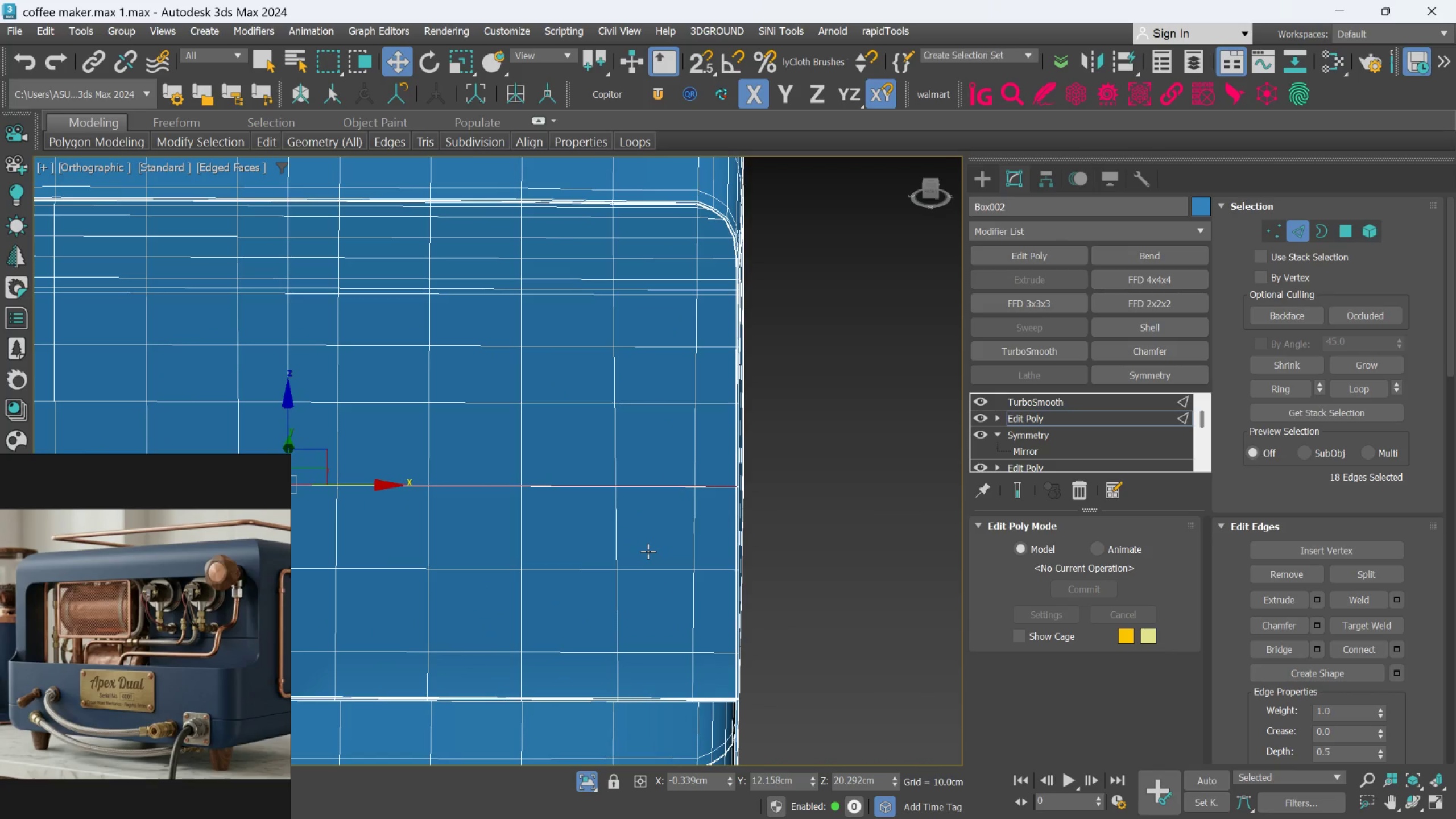 
hold_key(key=AltLeft, duration=0.62)
 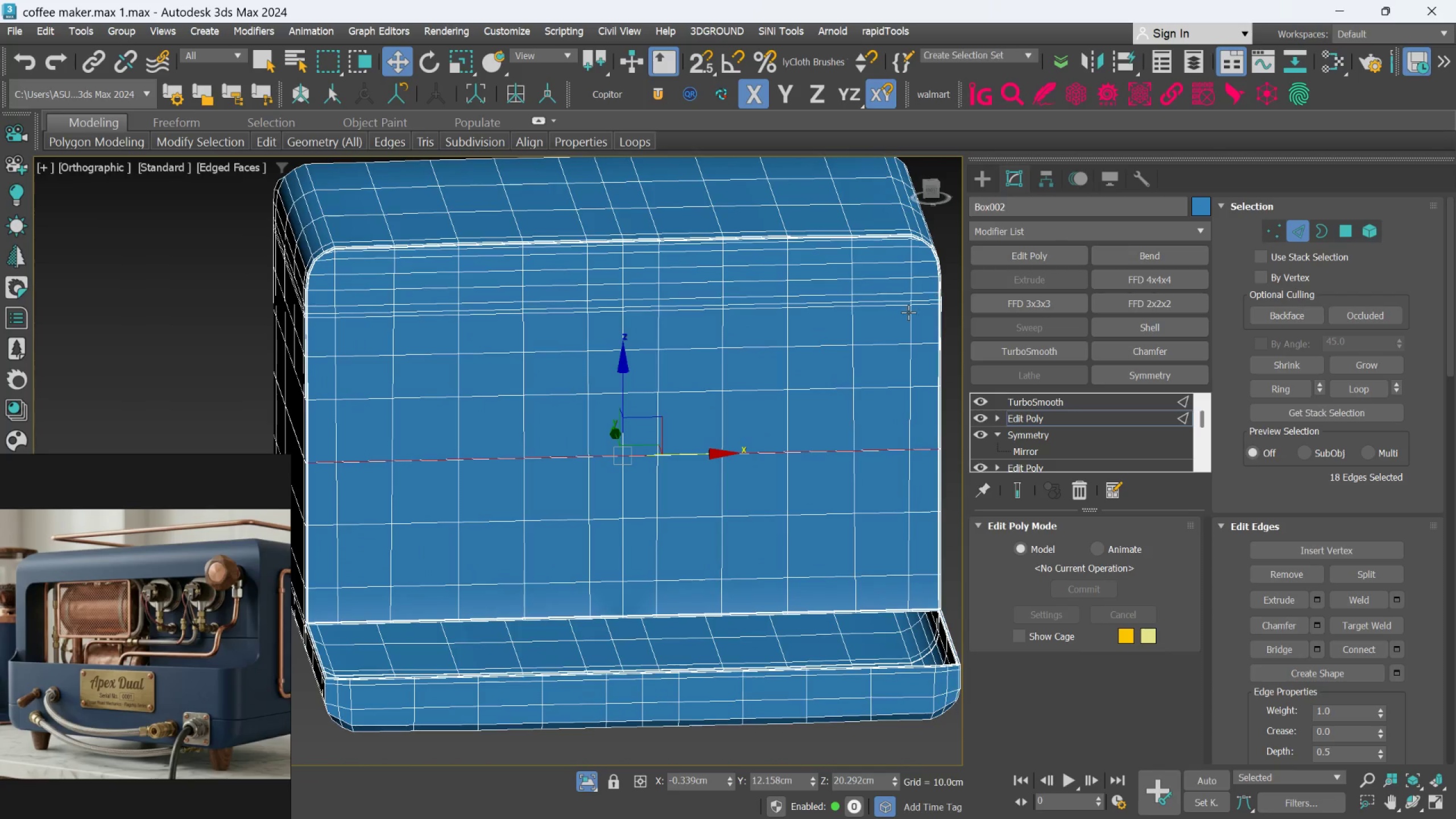 
scroll: coordinate [586, 244], scroll_direction: down, amount: 1.0
 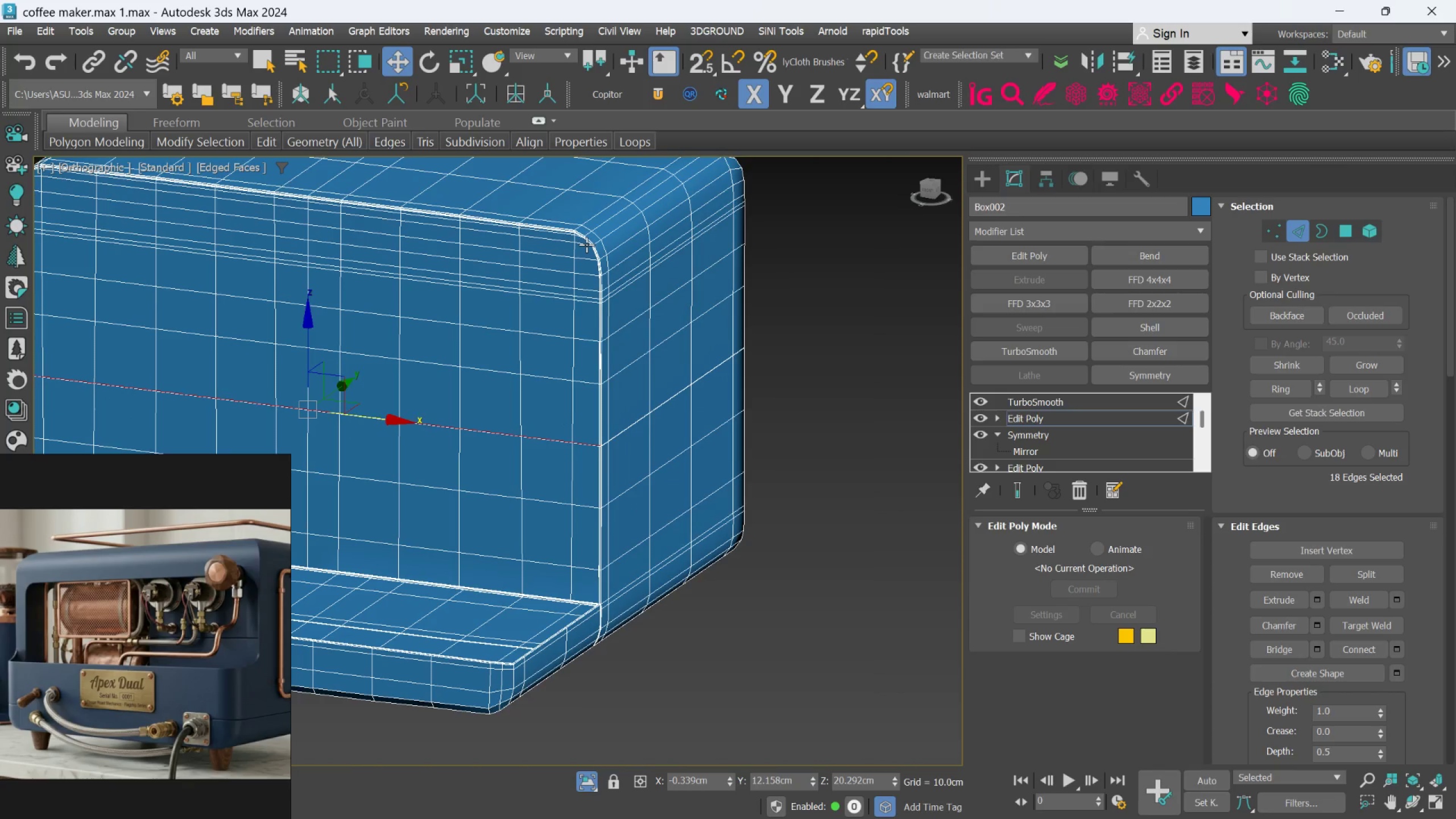 
hold_key(key=AltLeft, duration=0.44)
 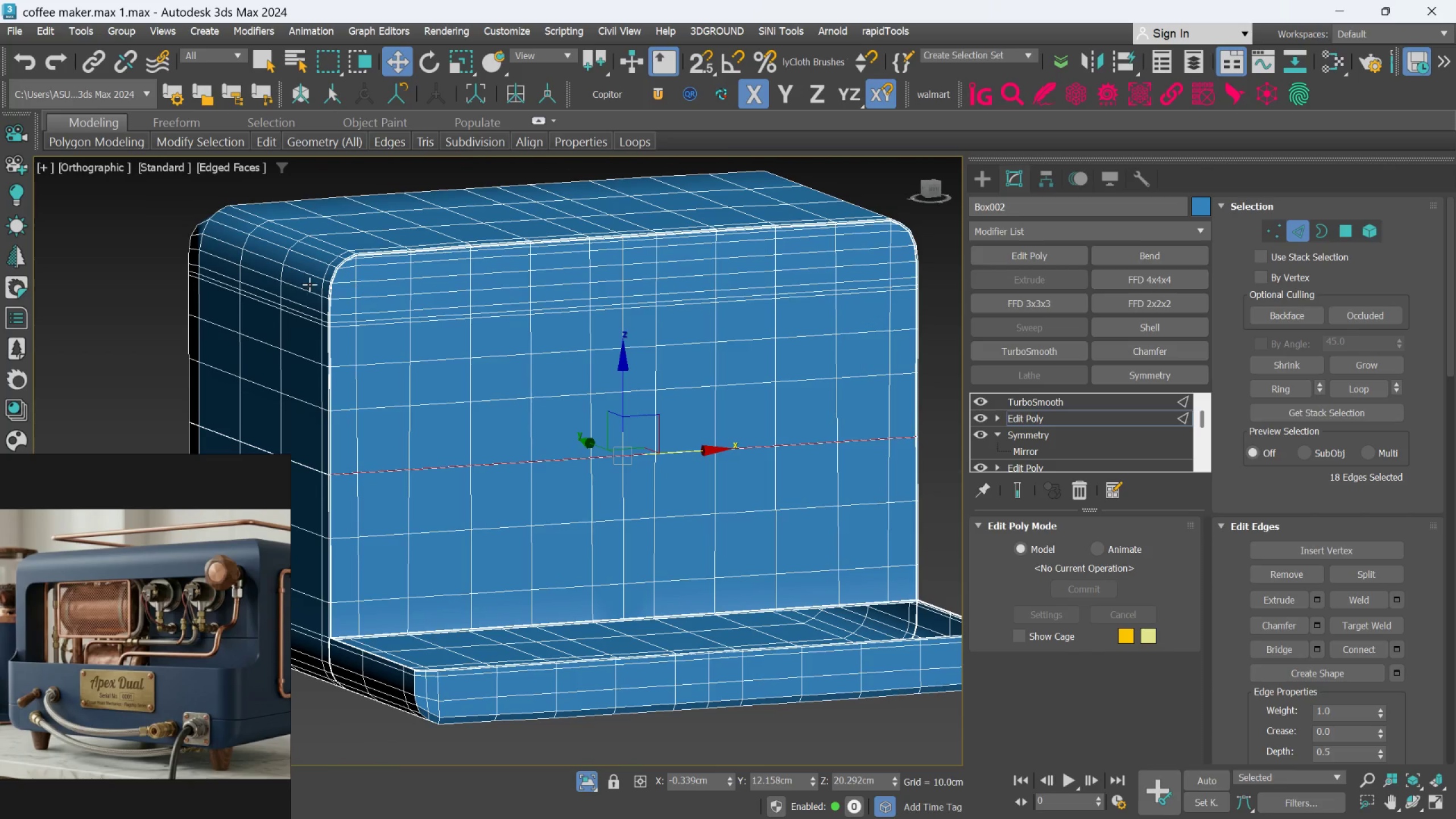 
scroll: coordinate [379, 264], scroll_direction: up, amount: 6.0
 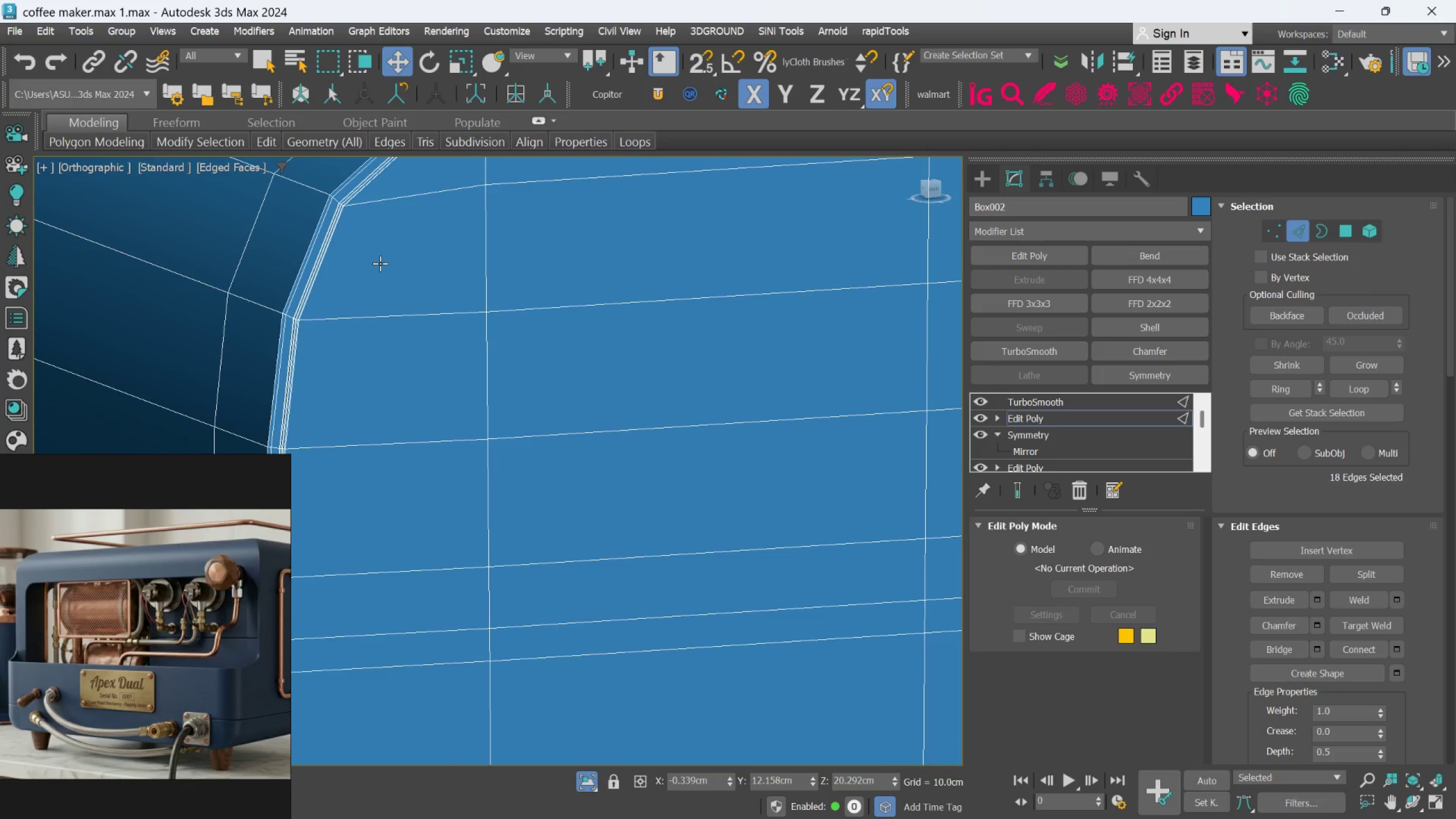 
hold_key(key=AltLeft, duration=0.59)
 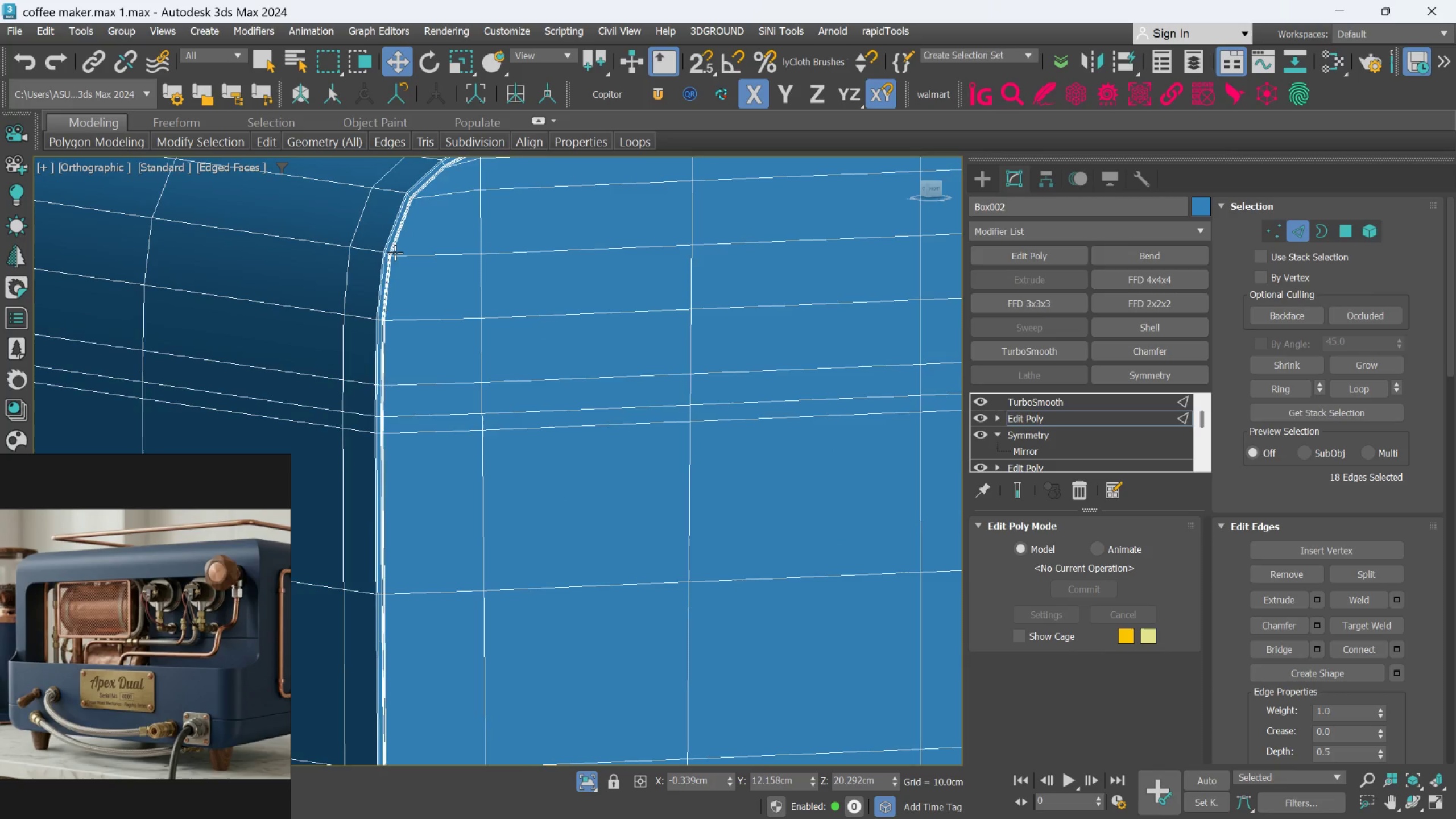 
scroll: coordinate [380, 263], scroll_direction: down, amount: 2.0
 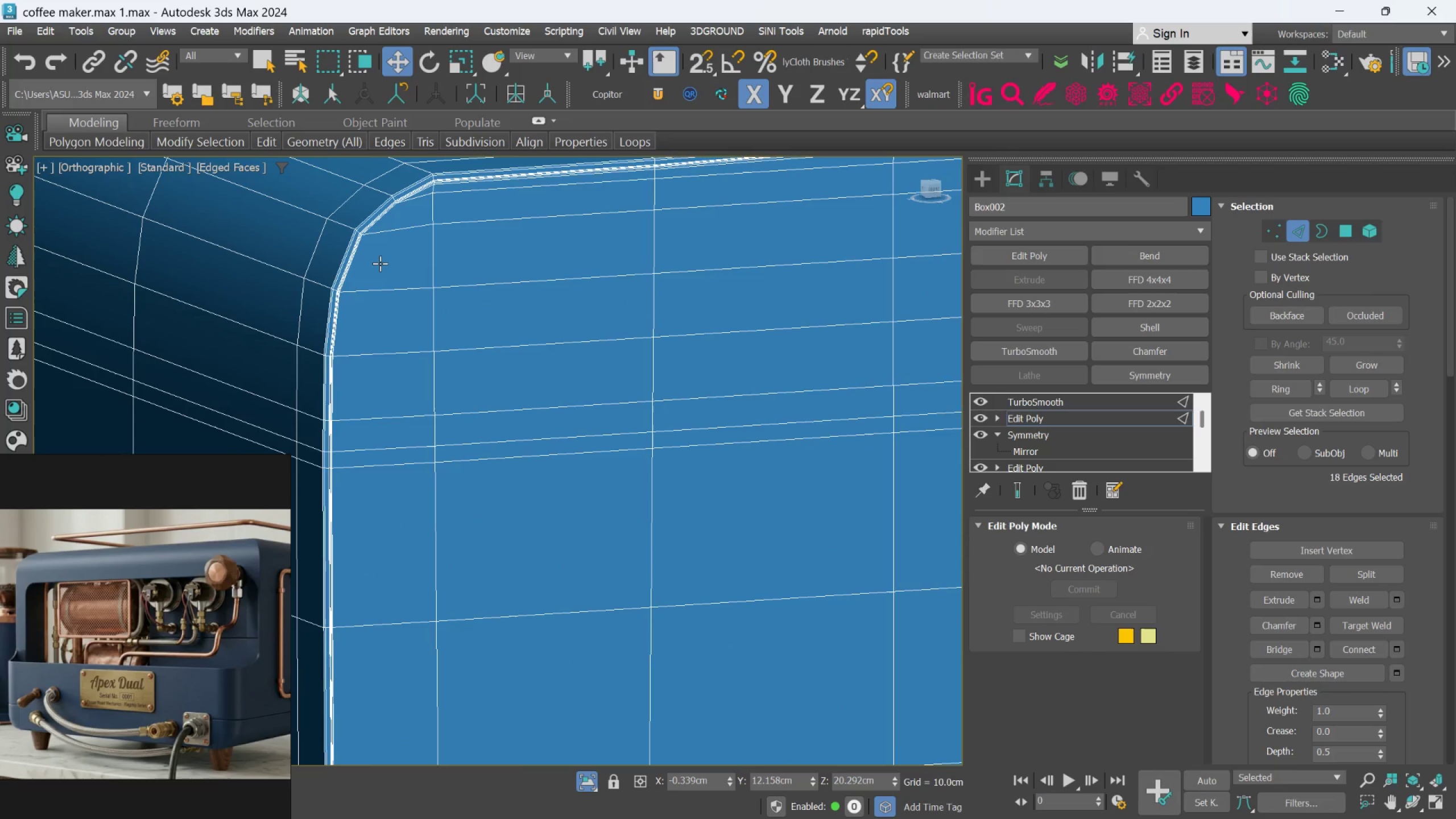 
scroll: coordinate [393, 267], scroll_direction: up, amount: 8.0
 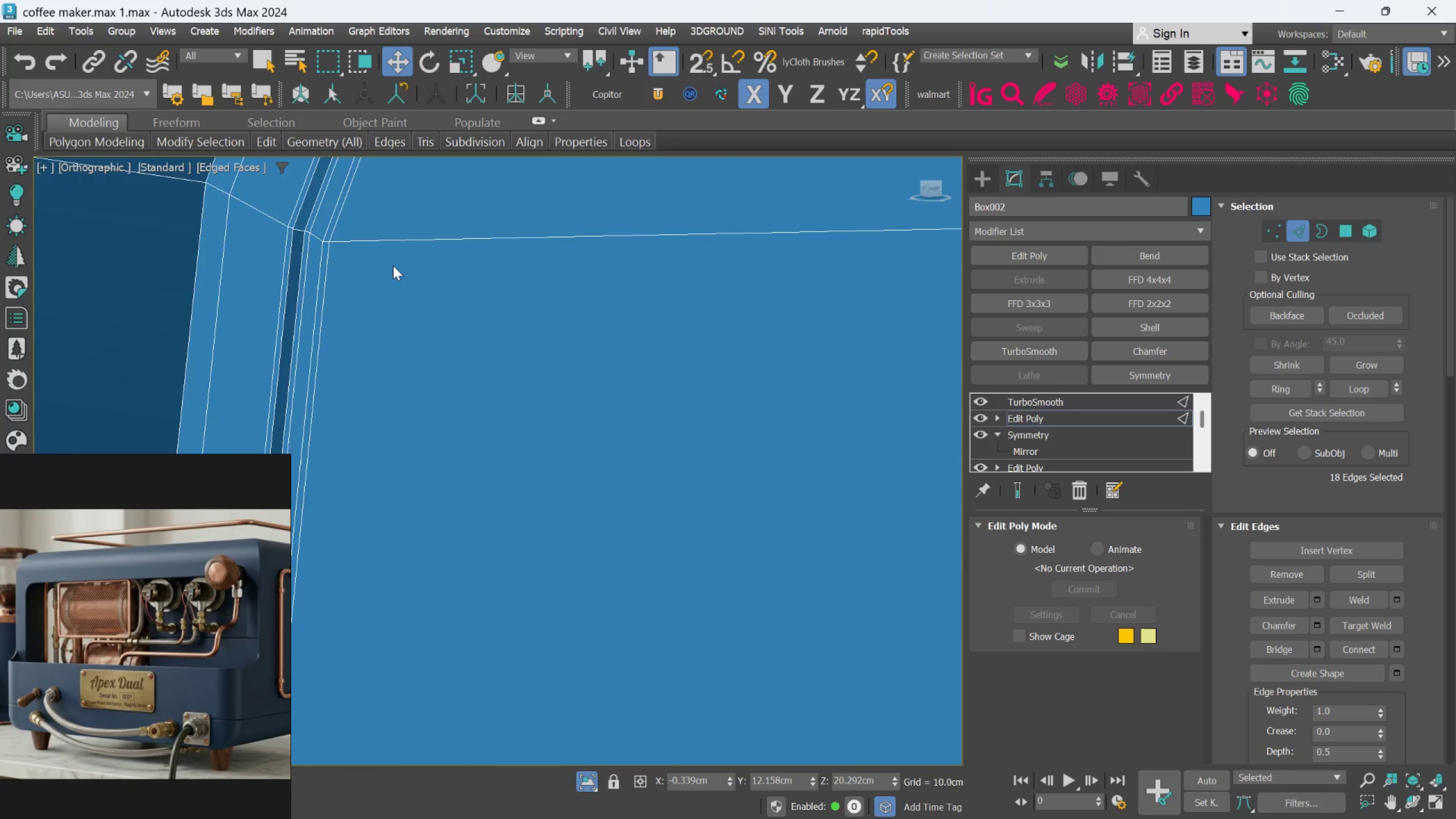 
scroll: coordinate [393, 266], scroll_direction: down, amount: 5.0
 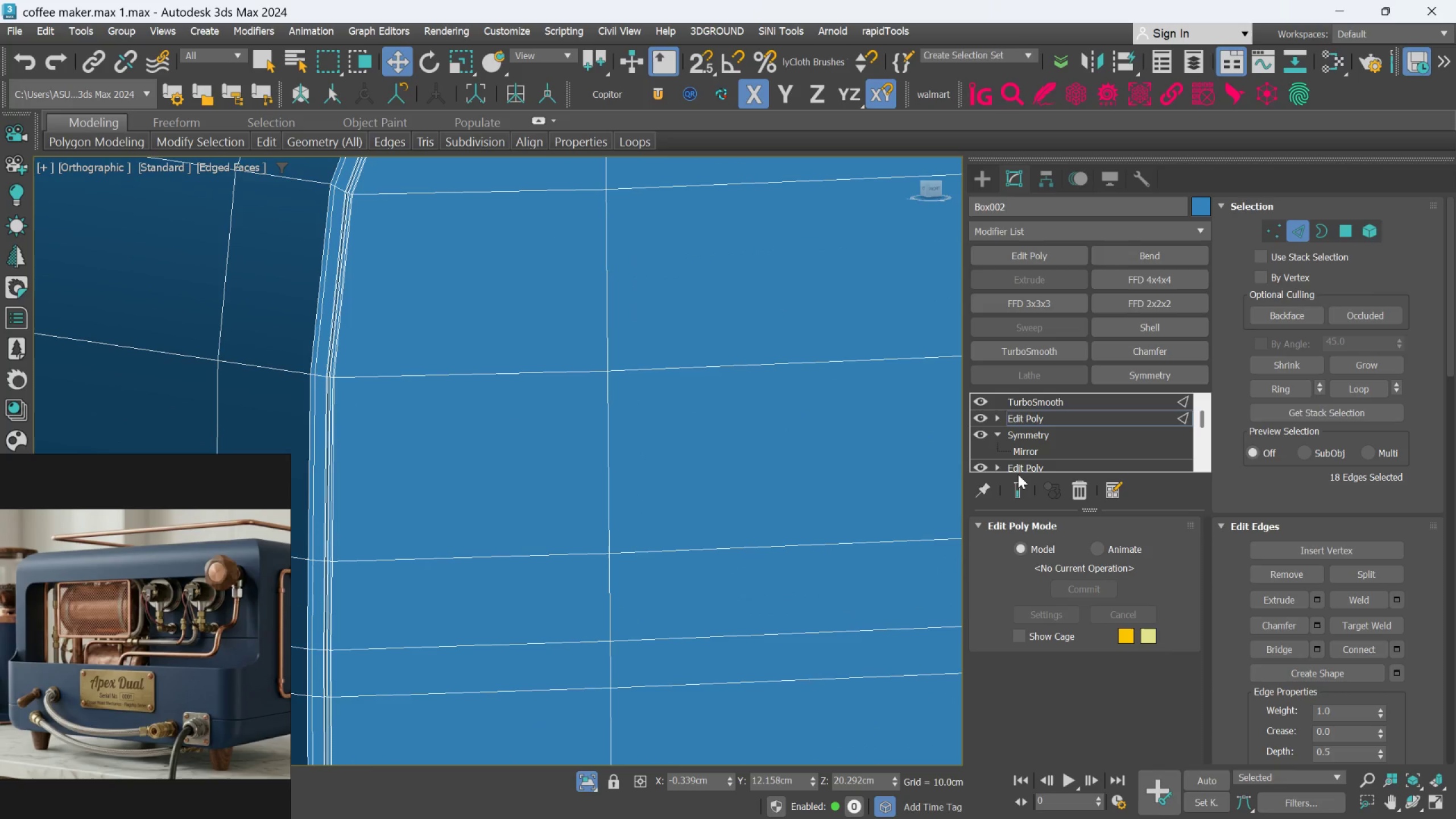 
left_click([1019, 485])
 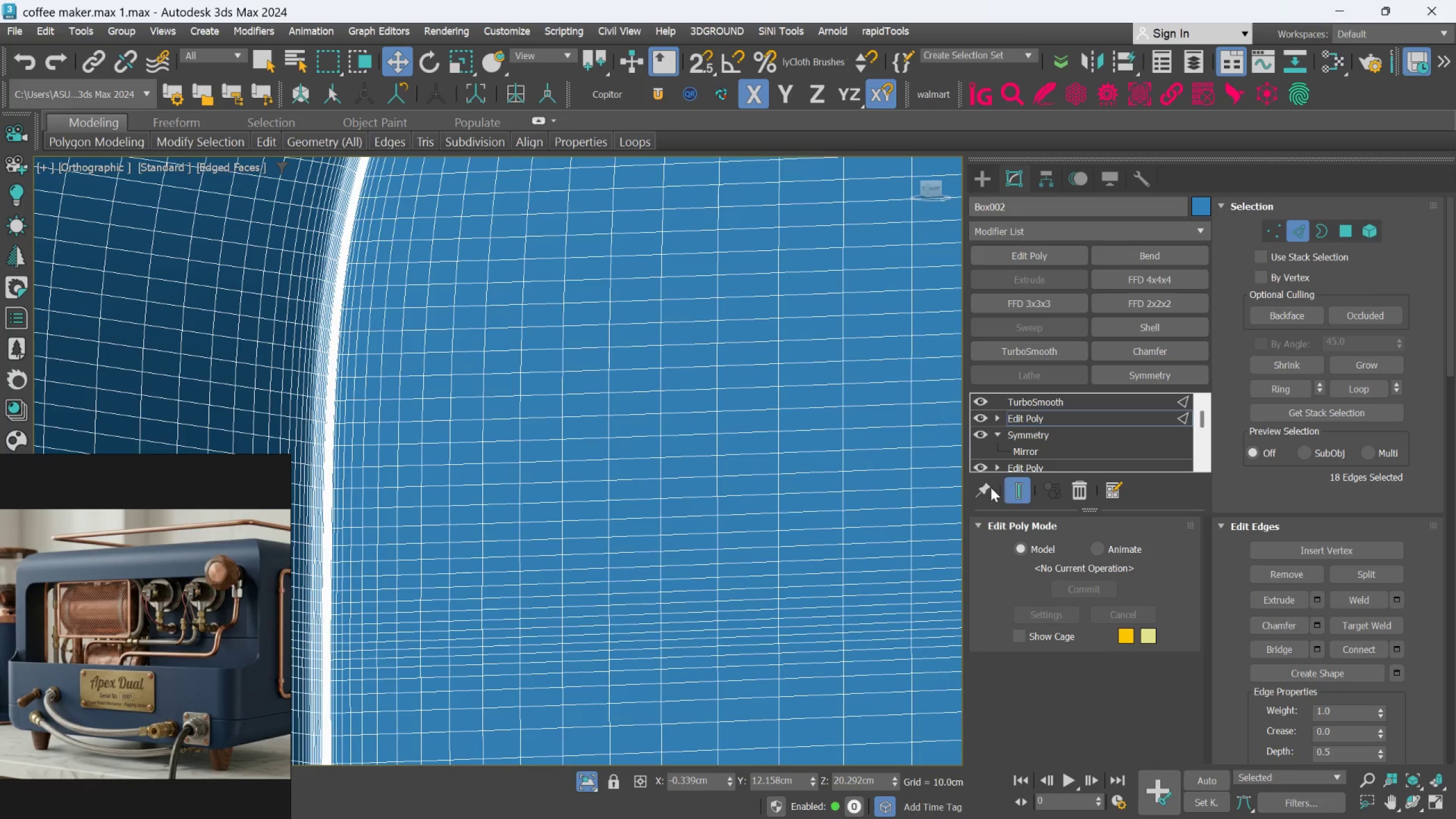 
scroll: coordinate [641, 449], scroll_direction: down, amount: 4.0
 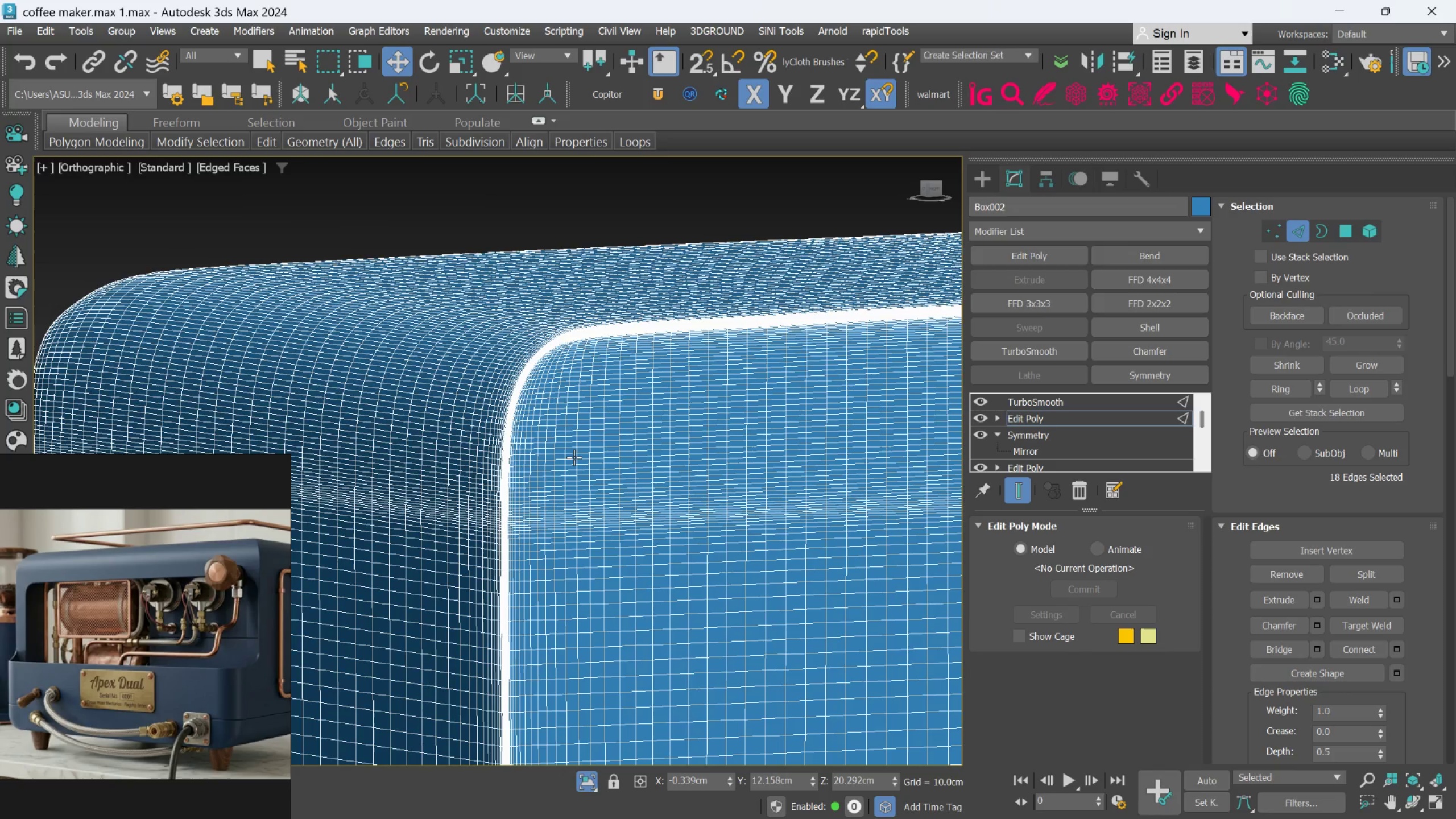 
key(F4)
 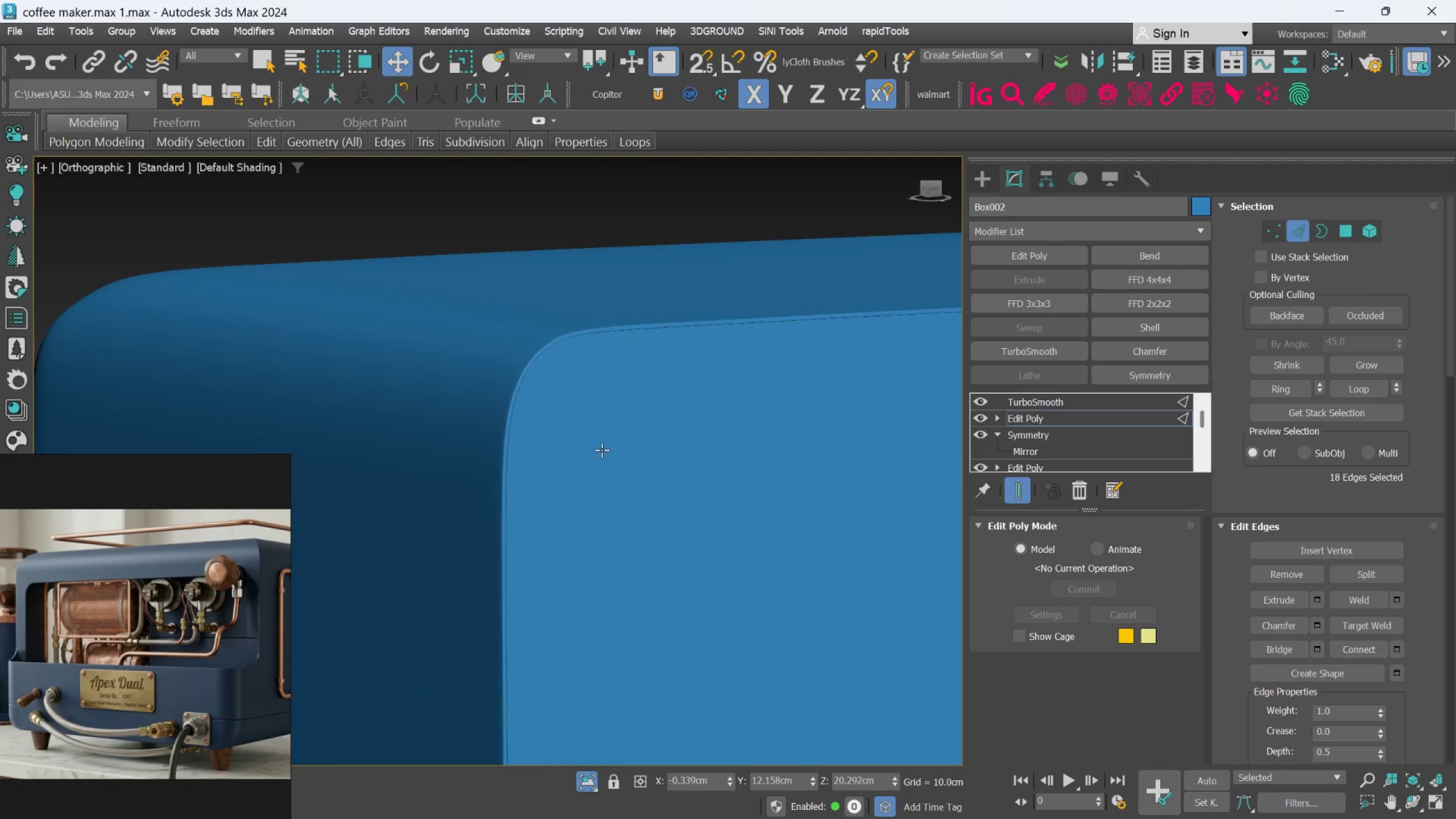 
scroll: coordinate [675, 461], scroll_direction: down, amount: 4.0
 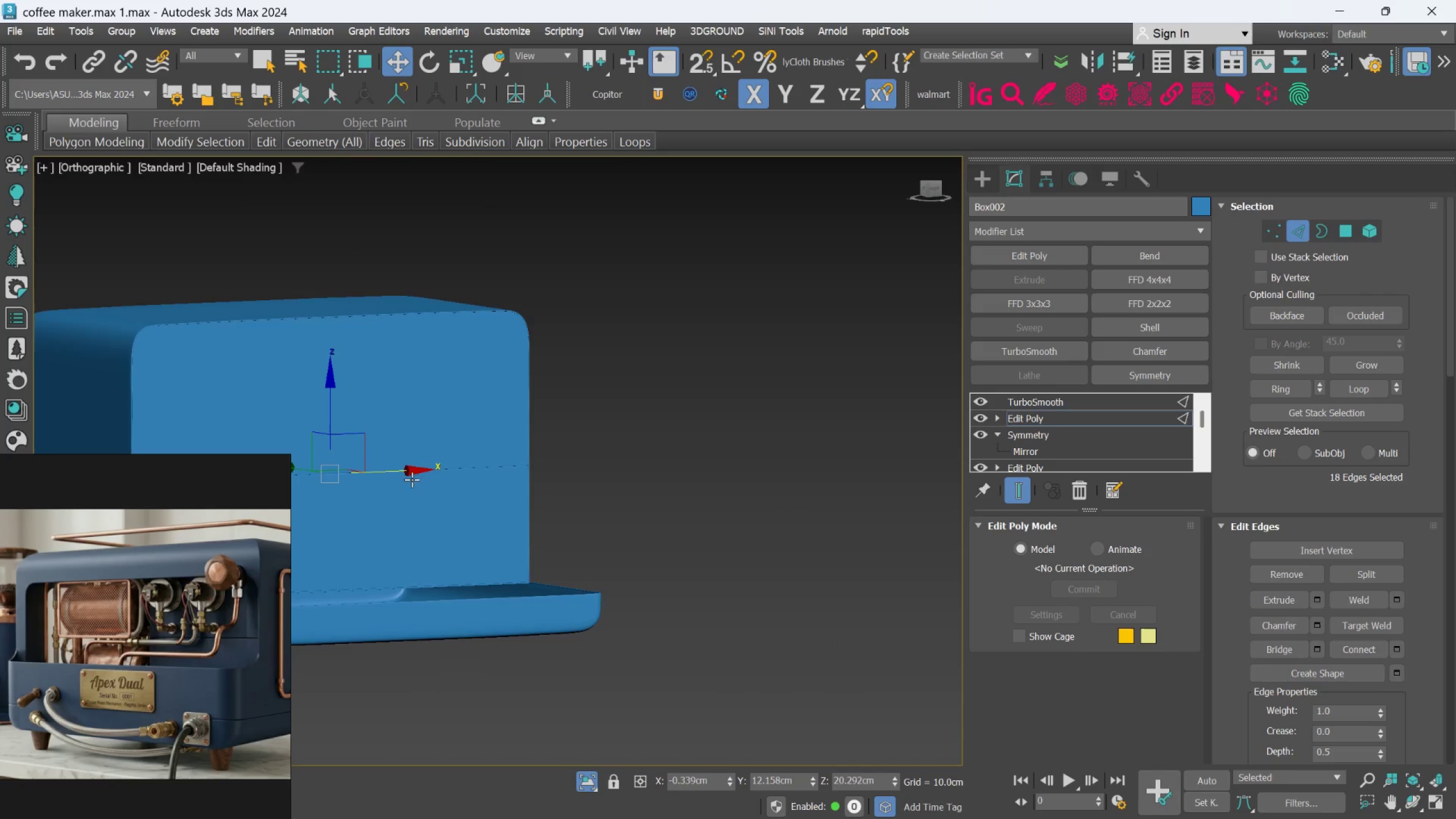 
scroll: coordinate [592, 457], scroll_direction: up, amount: 7.0
 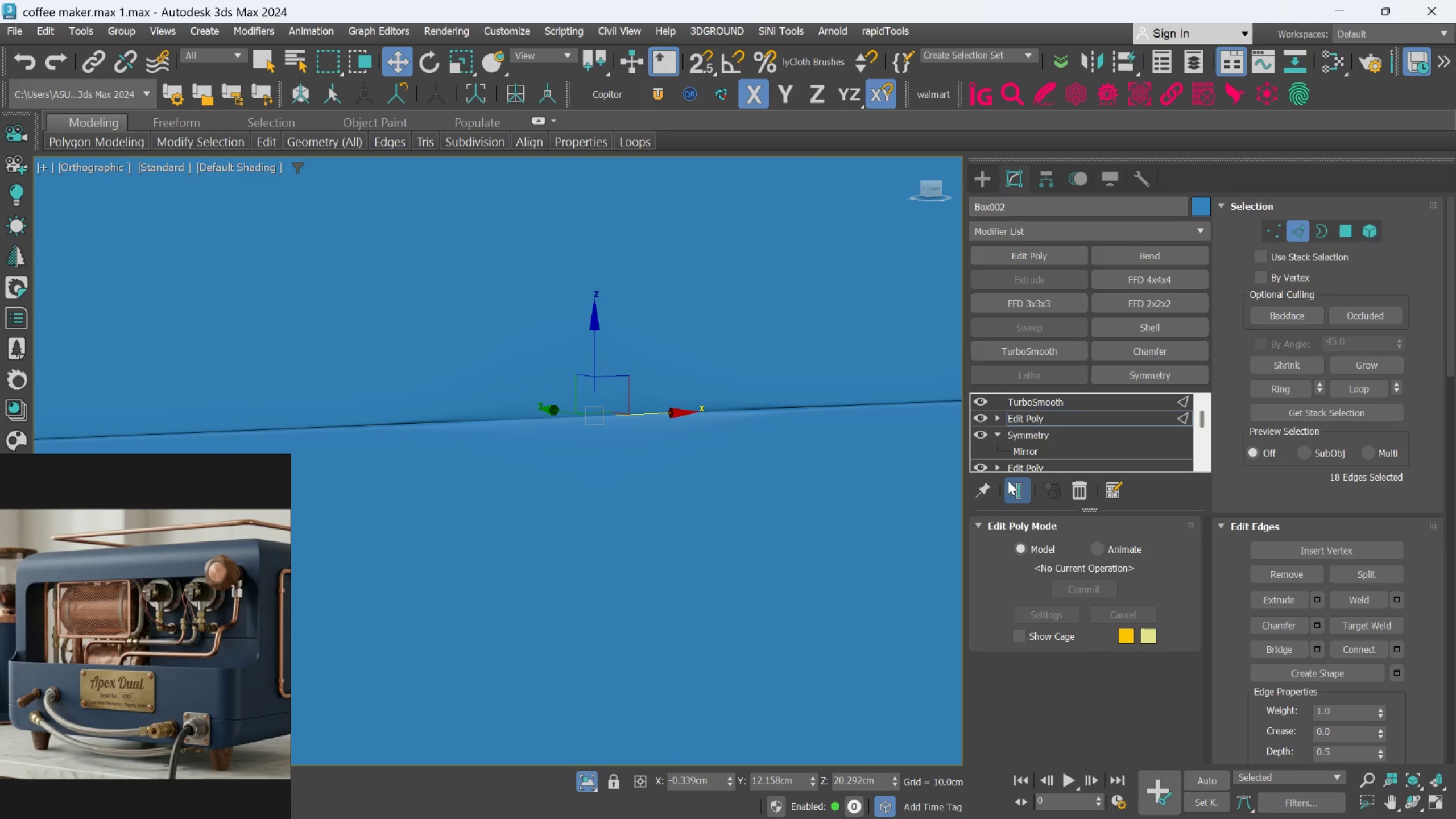 
left_click([1008, 481])
 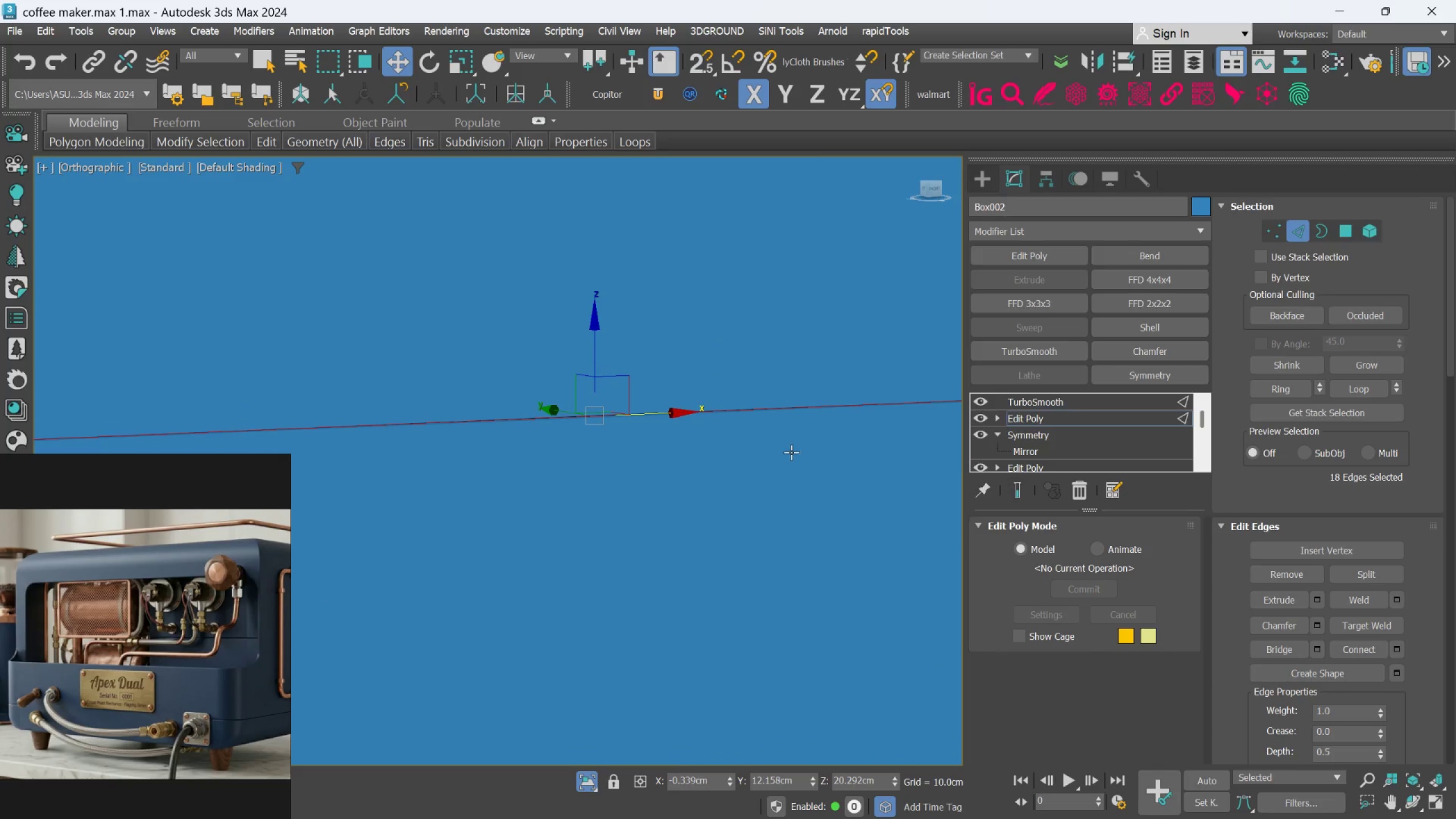 
scroll: coordinate [531, 386], scroll_direction: up, amount: 8.0
 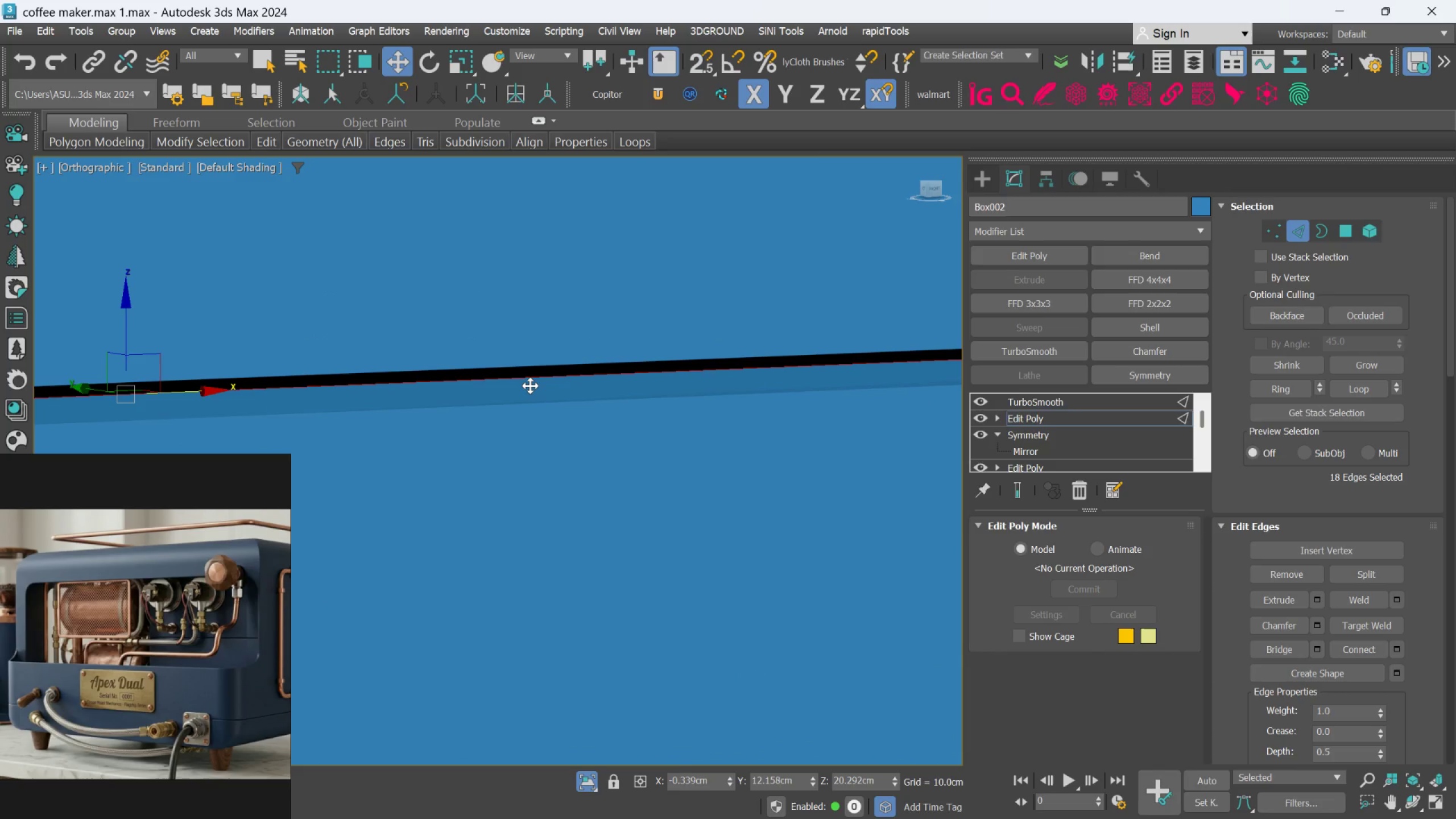 
key(F4)
 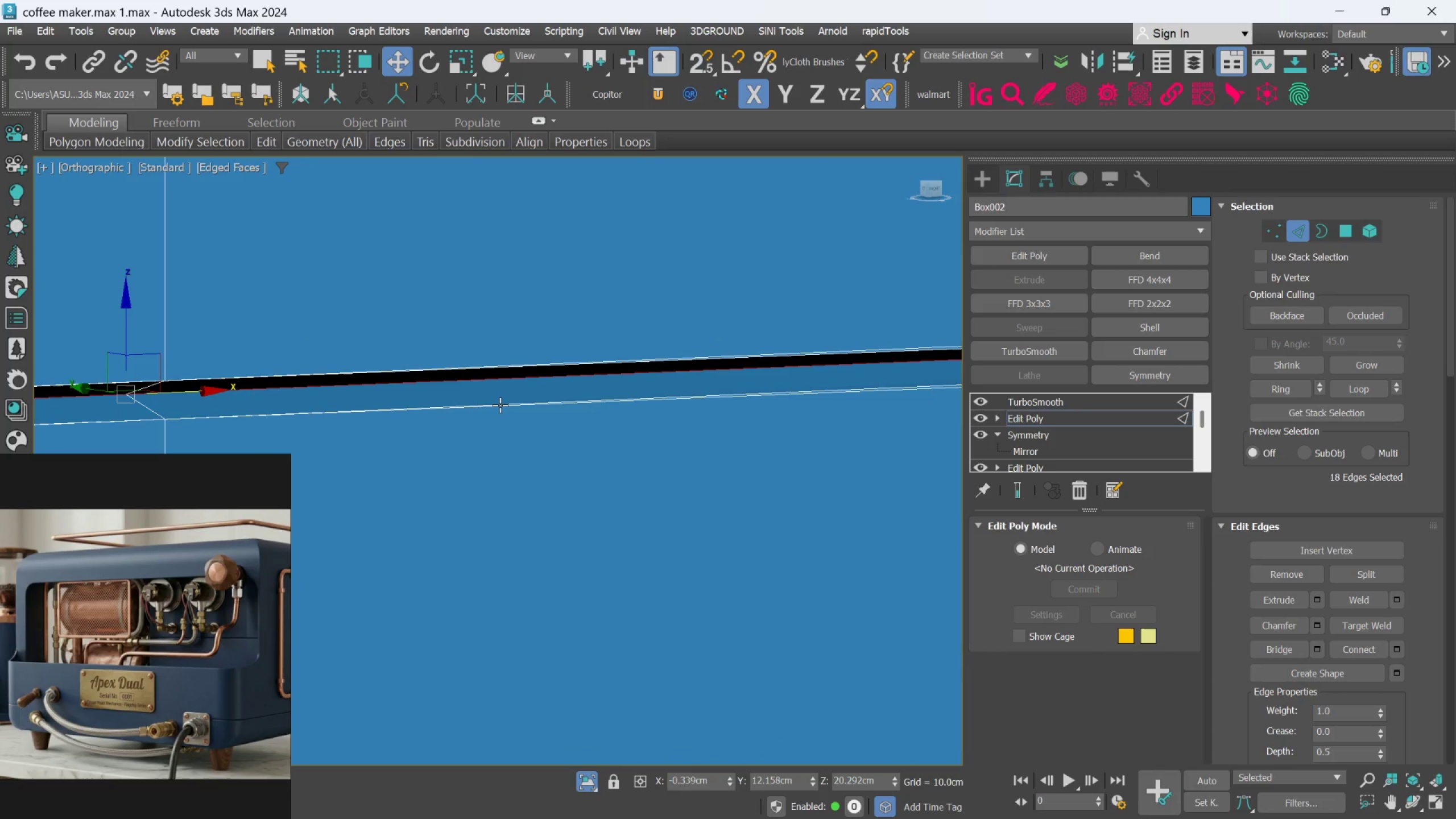 
scroll: coordinate [622, 360], scroll_direction: down, amount: 5.0
 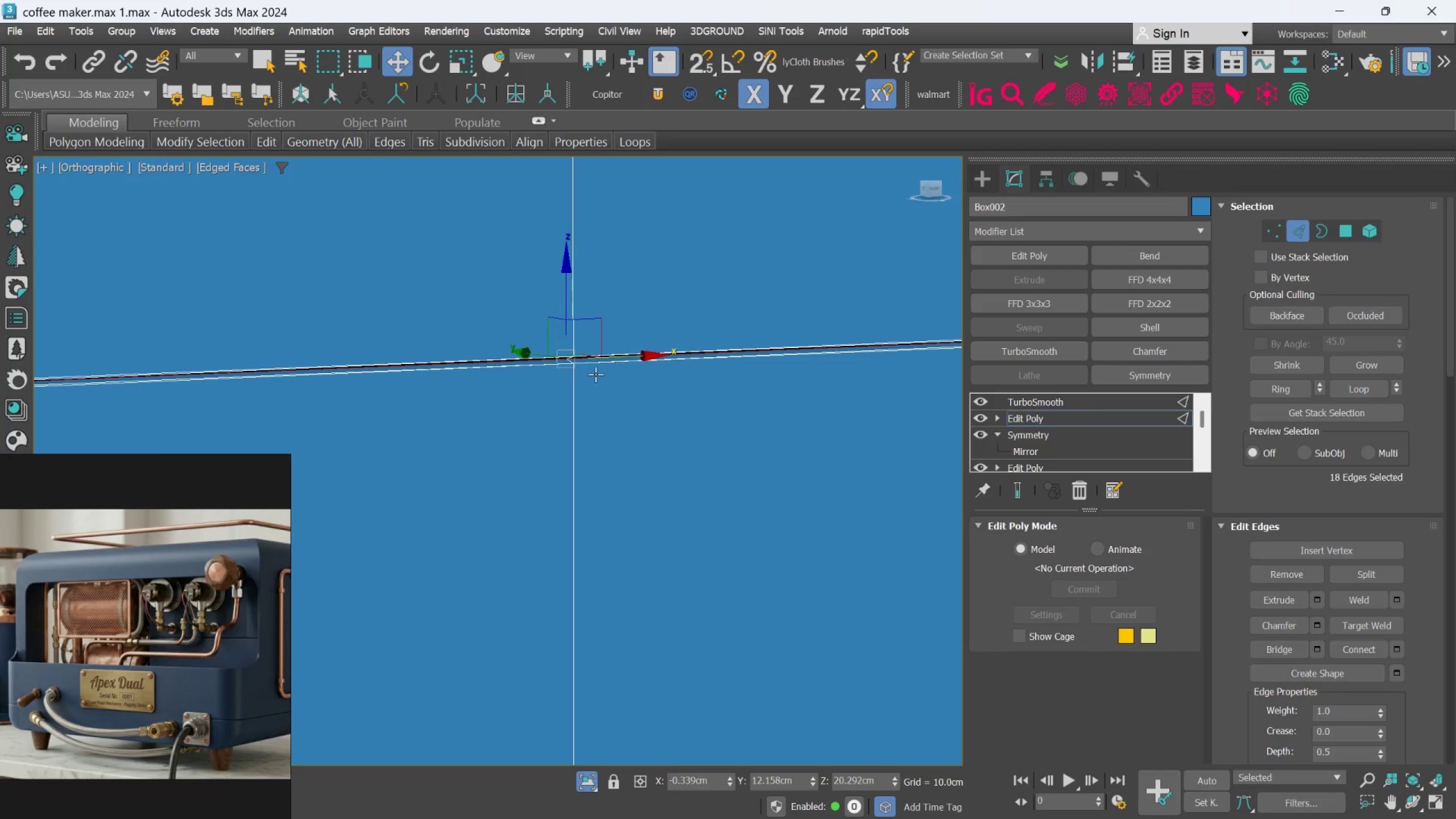 
scroll: coordinate [565, 351], scroll_direction: up, amount: 8.0
 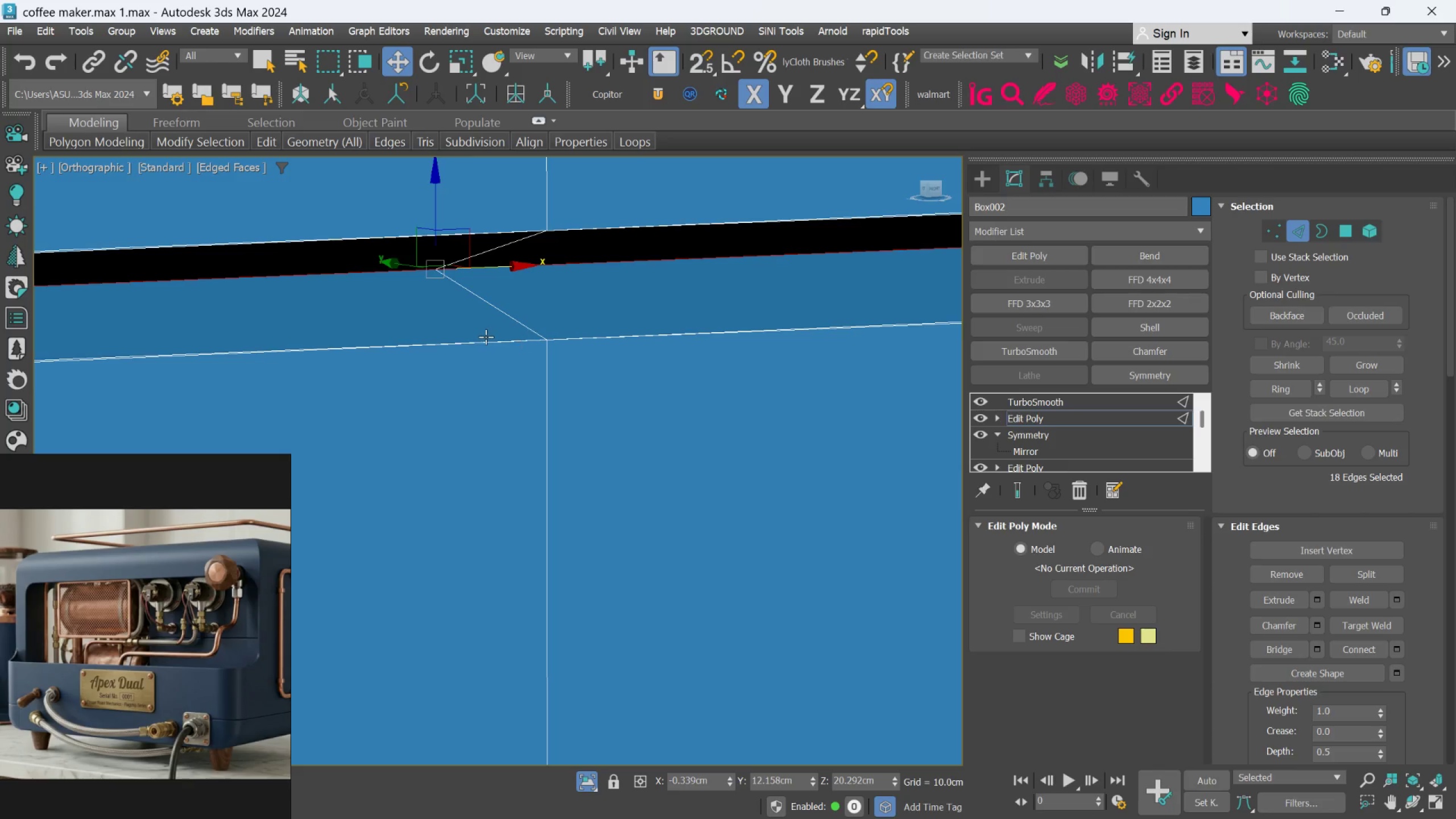 
scroll: coordinate [485, 337], scroll_direction: down, amount: 3.0
 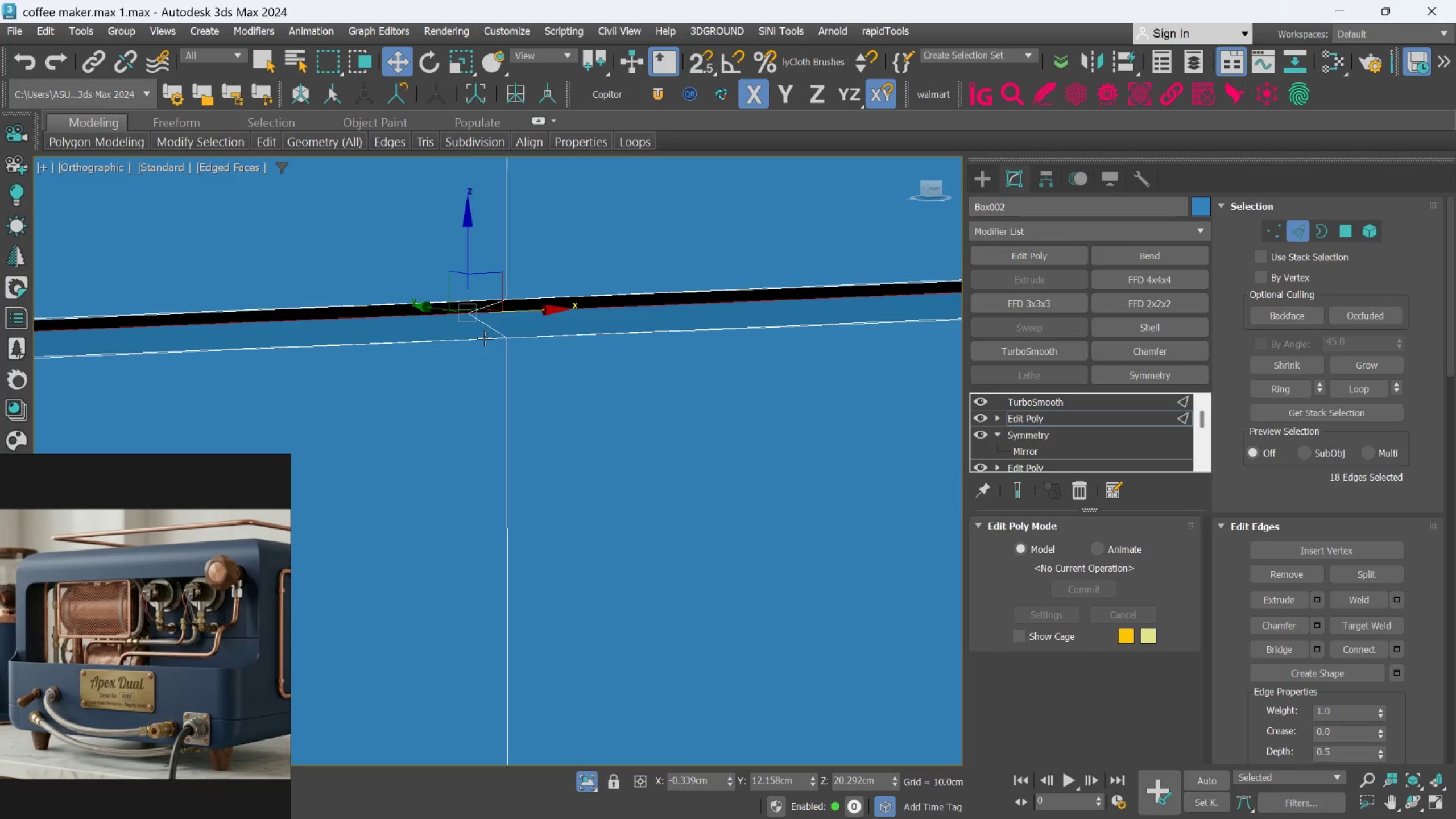 
scroll: coordinate [686, 365], scroll_direction: up, amount: 9.0
 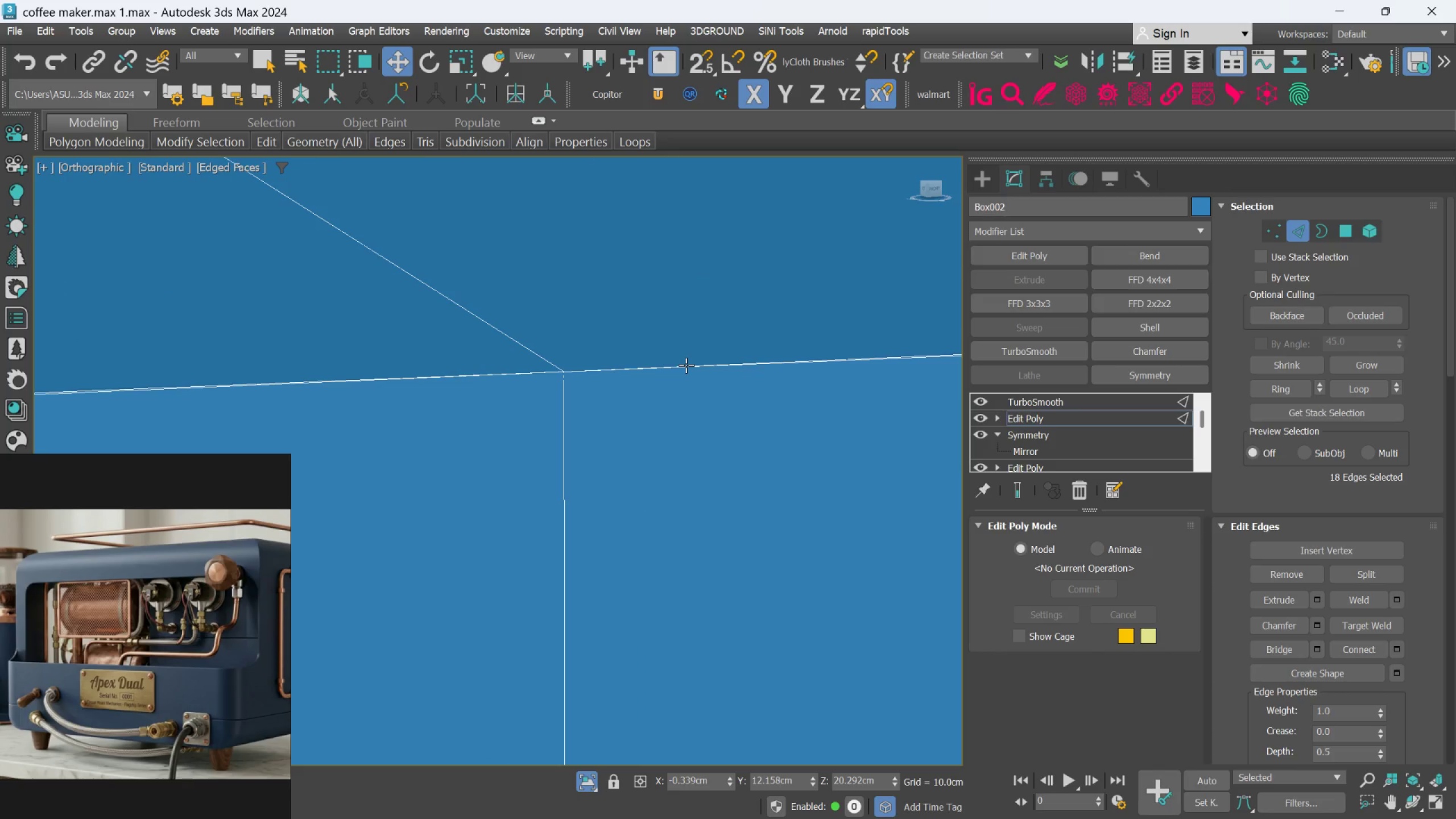 
scroll: coordinate [686, 365], scroll_direction: down, amount: 2.0
 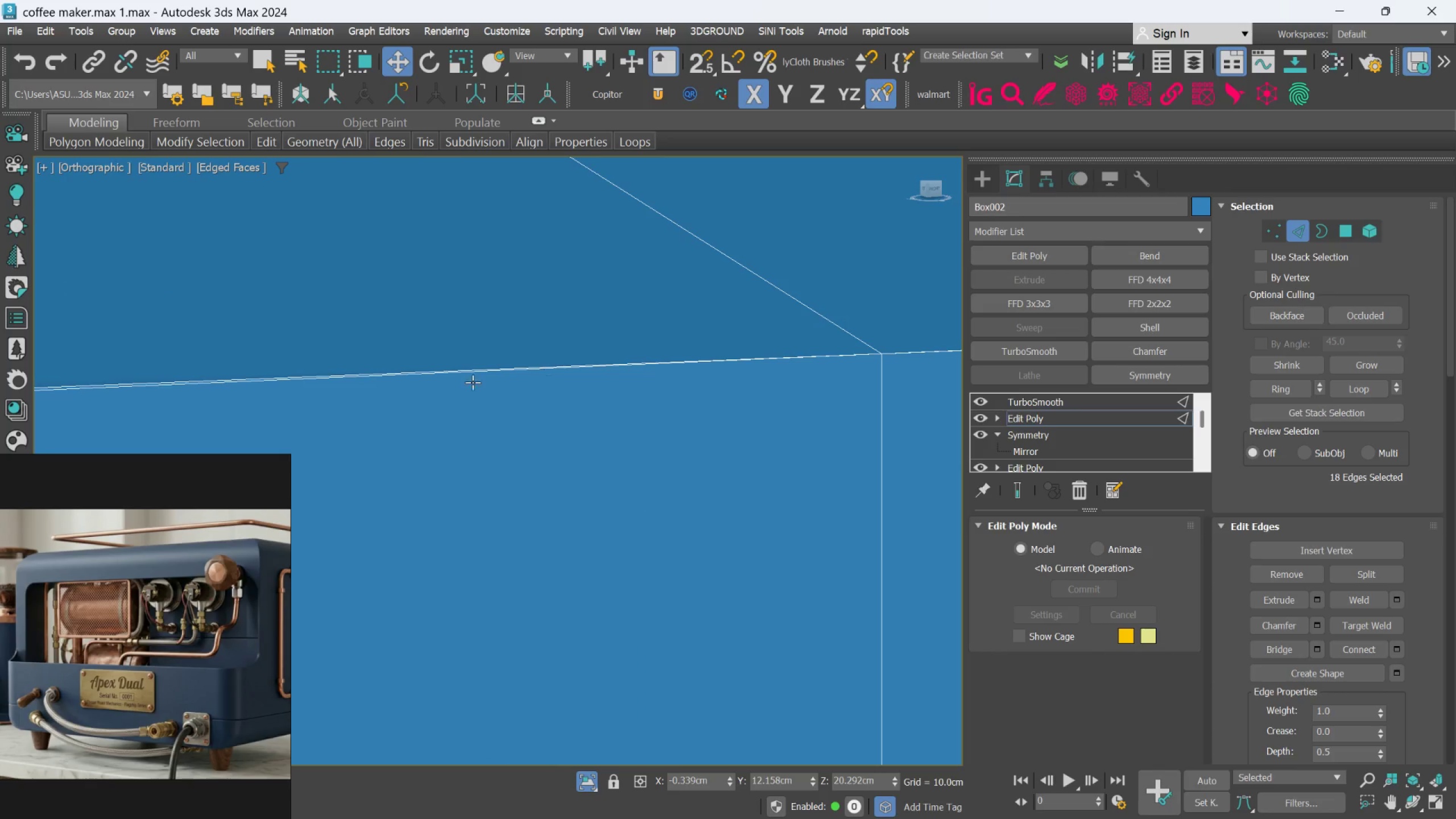 
scroll: coordinate [429, 380], scroll_direction: up, amount: 1.0
 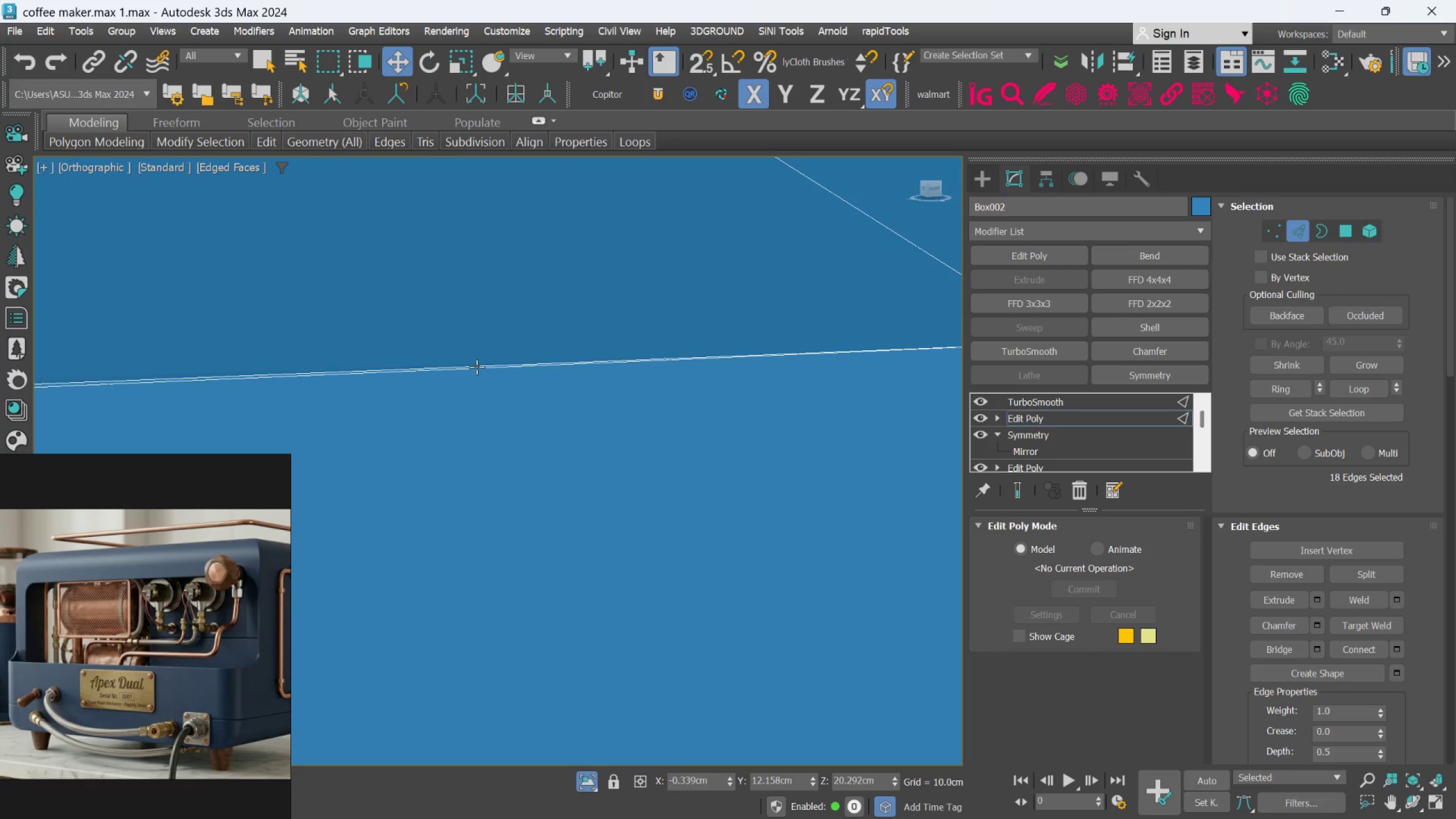 
left_click([477, 367])
 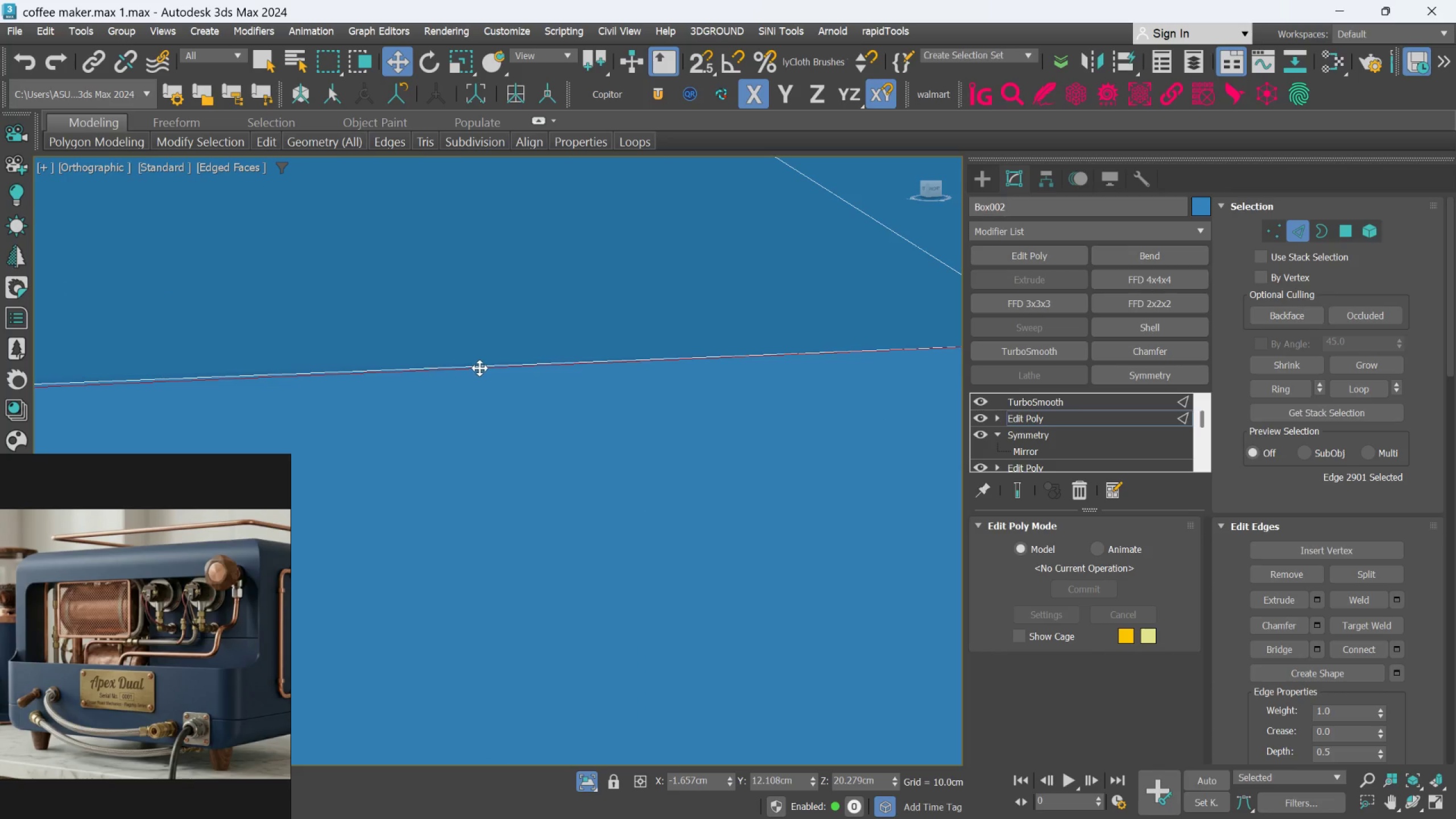 
hold_key(key=AltLeft, duration=0.59)
 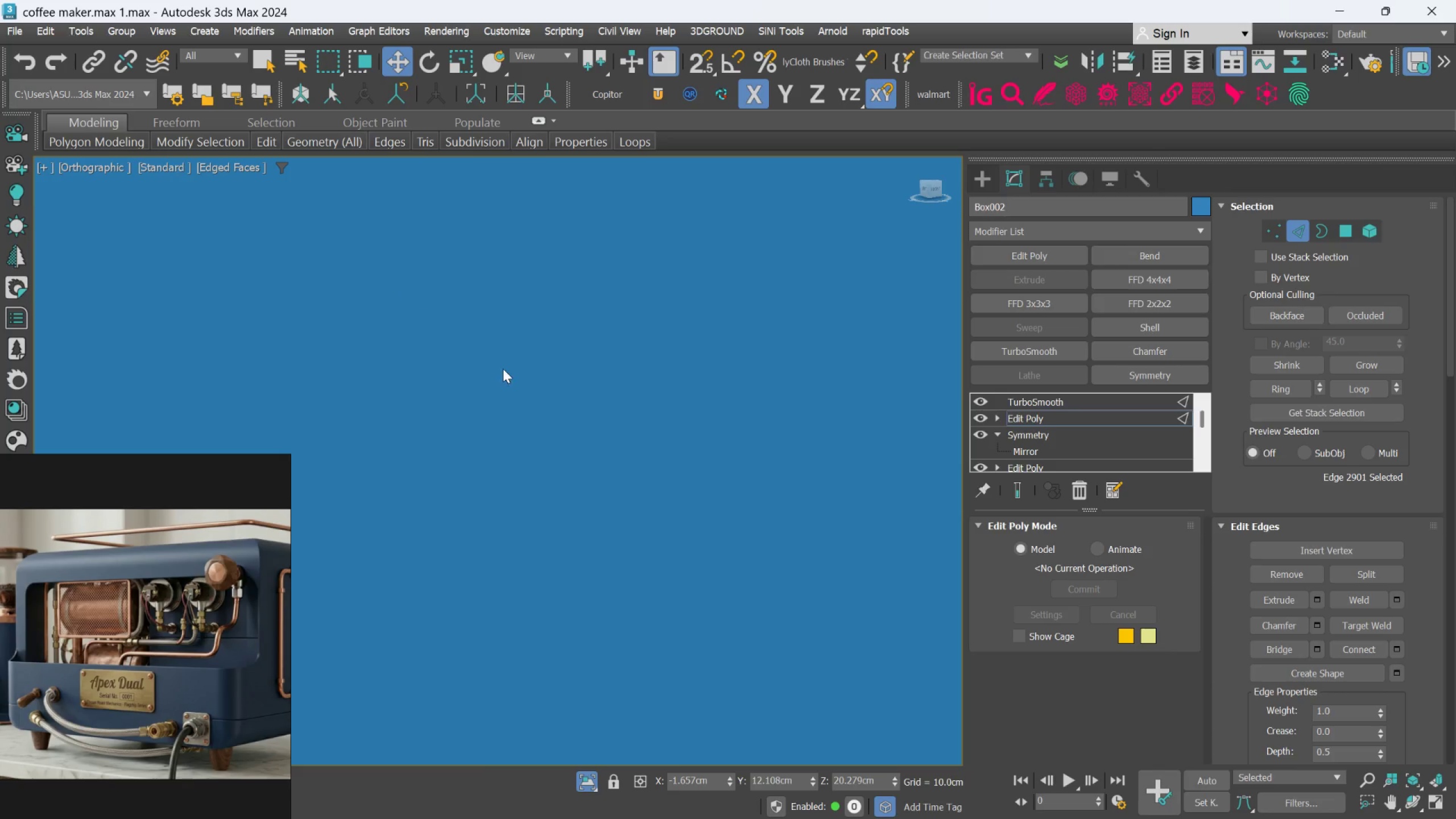 
scroll: coordinate [537, 378], scroll_direction: down, amount: 8.0
 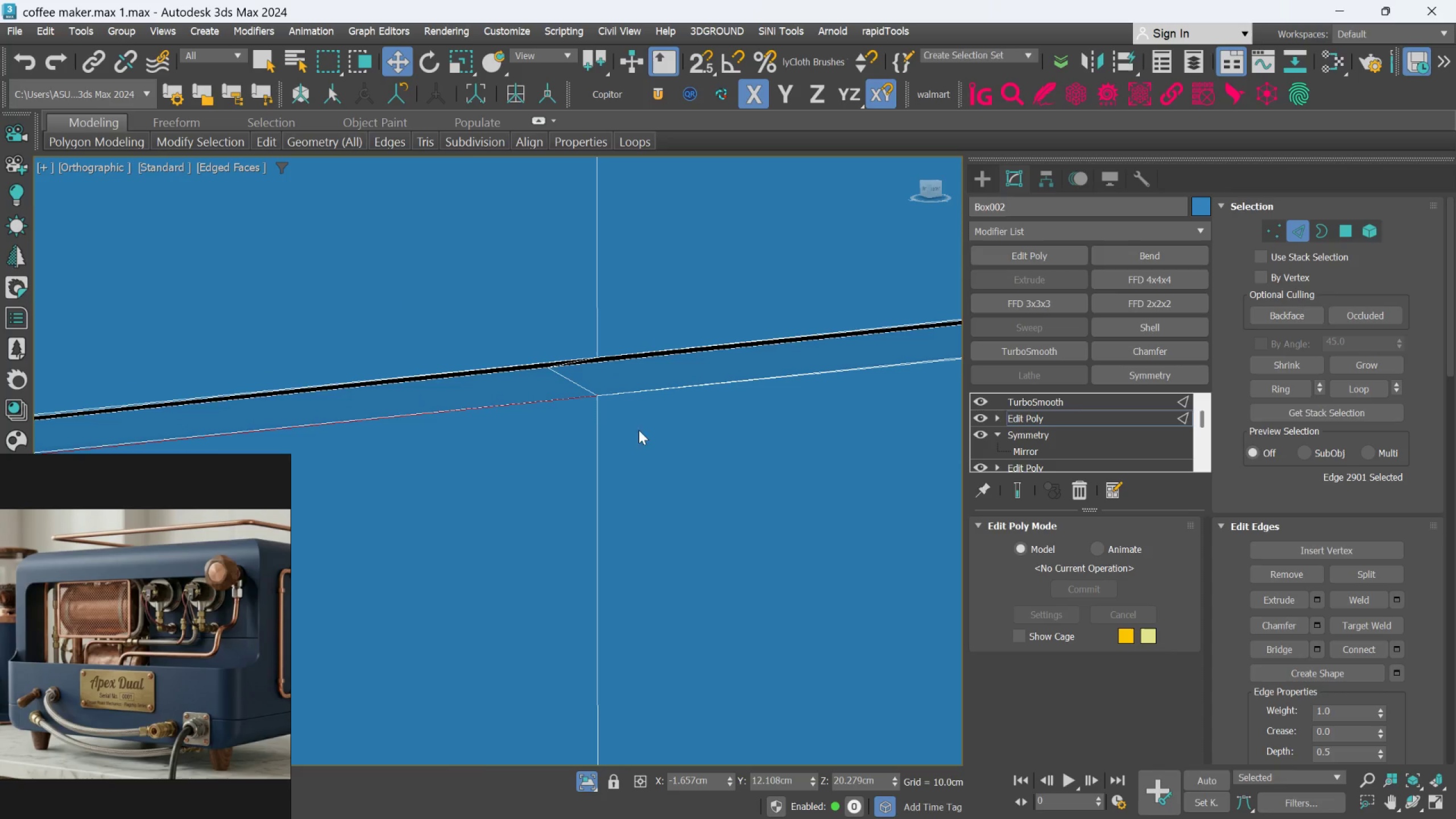 
scroll: coordinate [604, 403], scroll_direction: up, amount: 8.0
 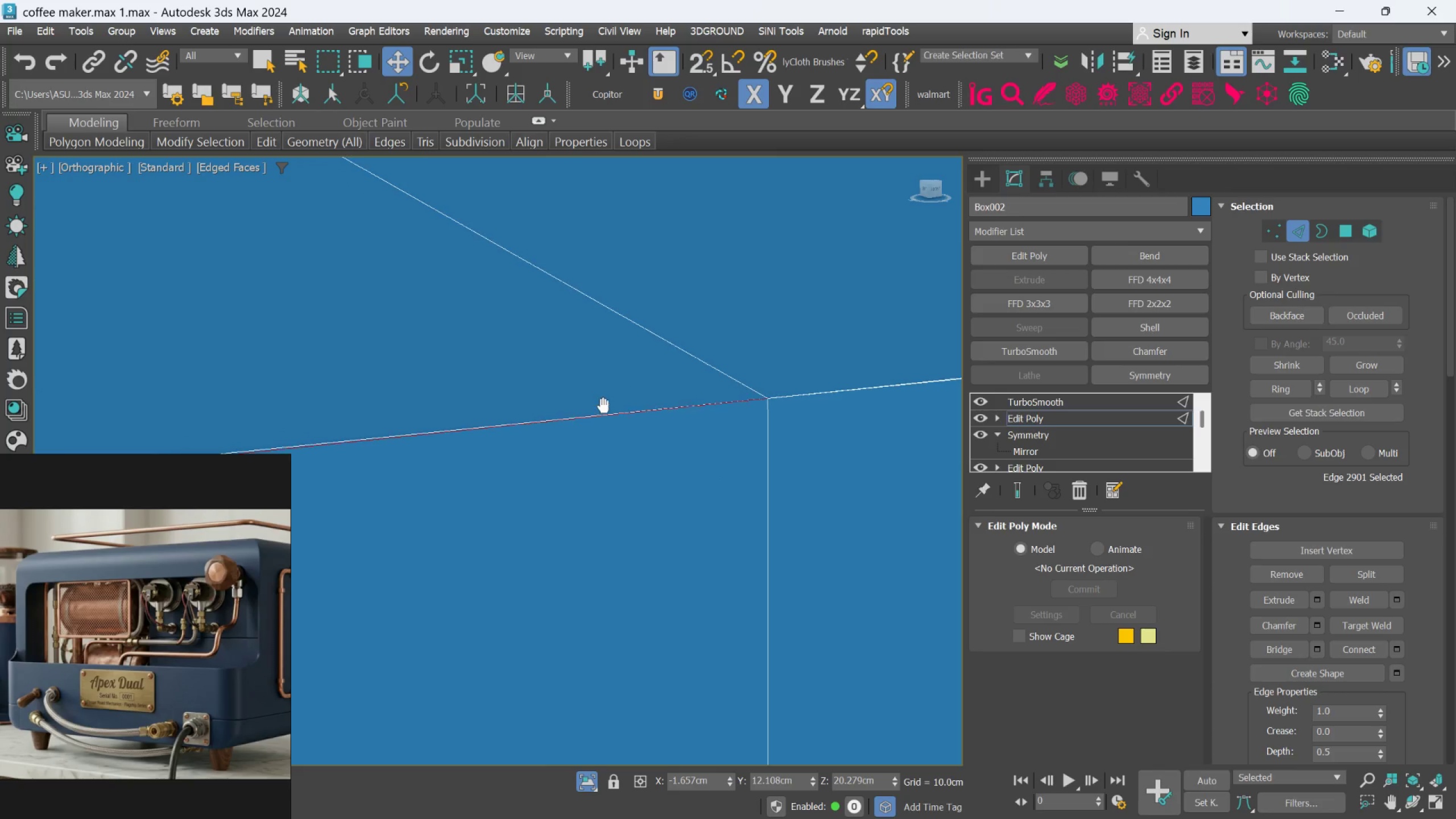 
scroll: coordinate [630, 413], scroll_direction: down, amount: 3.0
 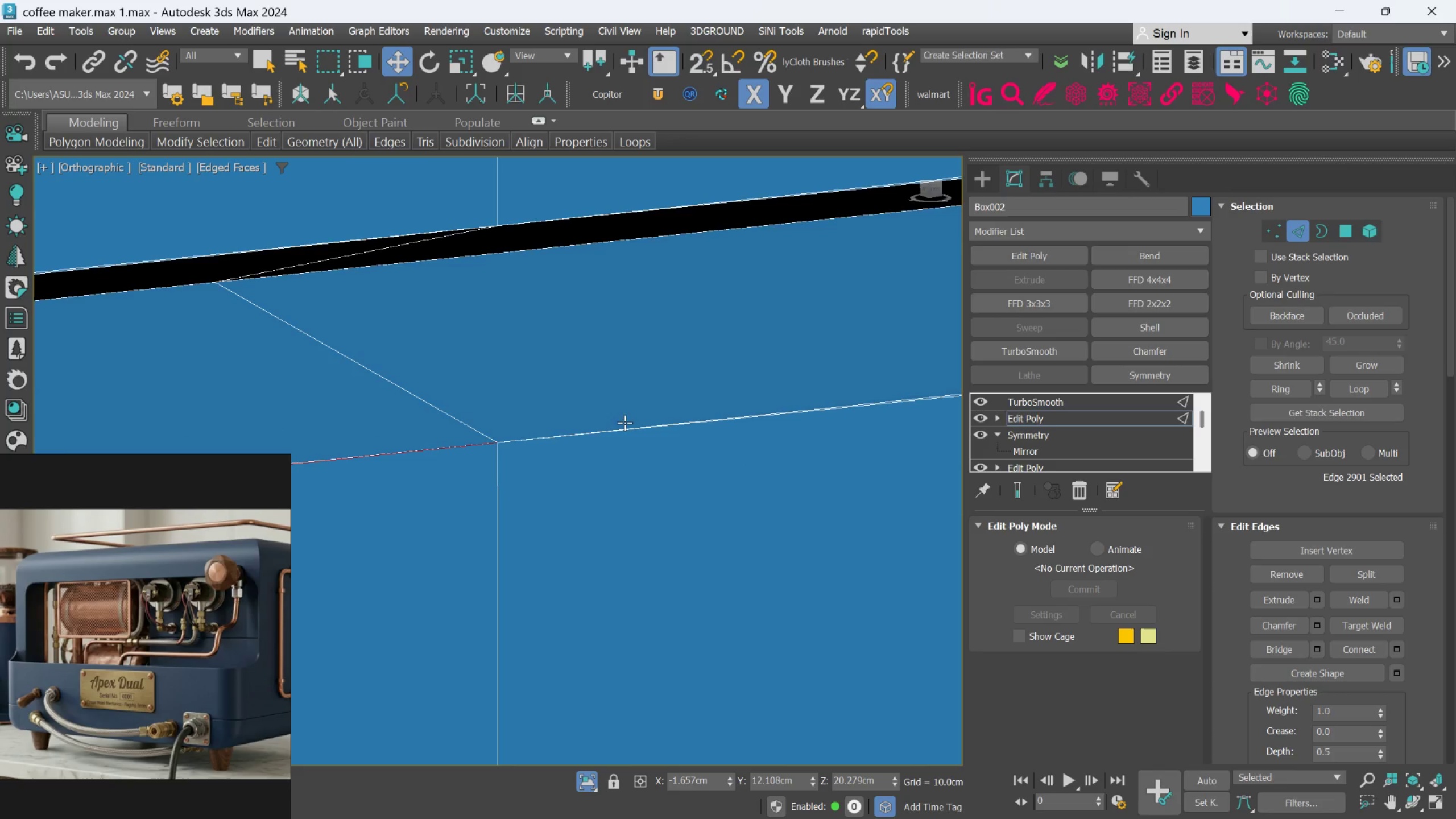 
scroll: coordinate [507, 451], scroll_direction: up, amount: 2.0
 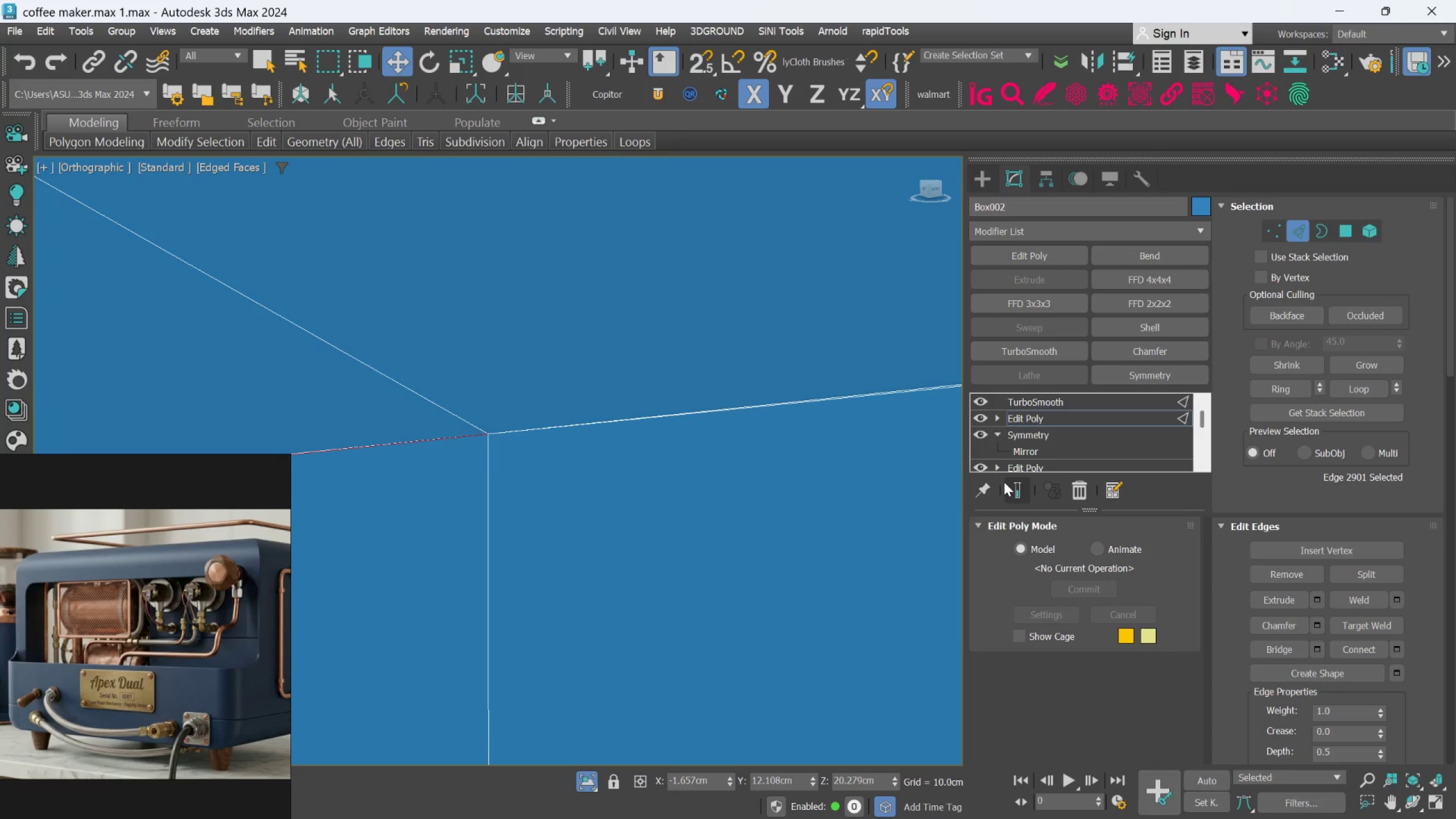 
left_click([1012, 484])
 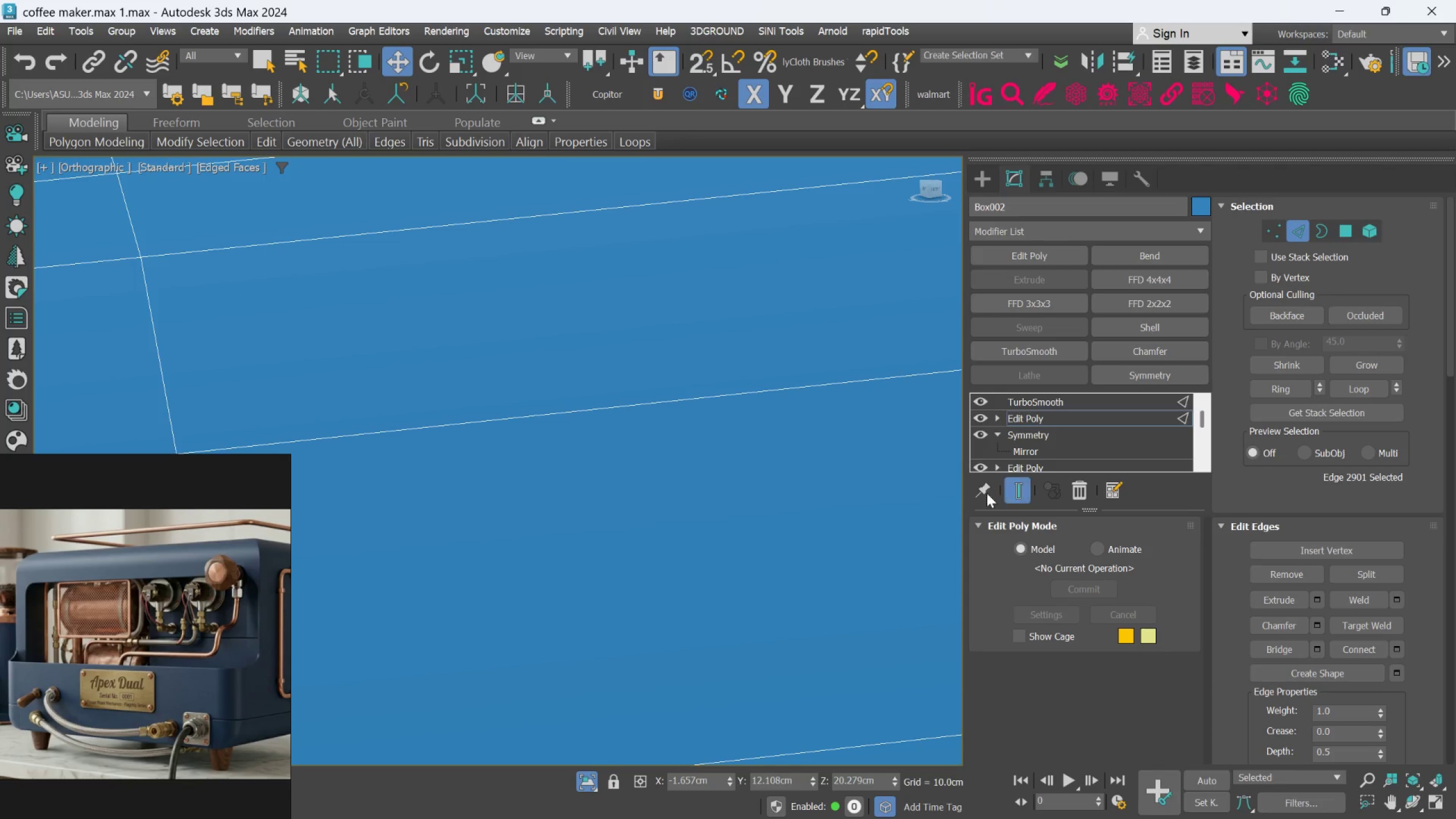 
scroll: coordinate [722, 468], scroll_direction: down, amount: 15.0
 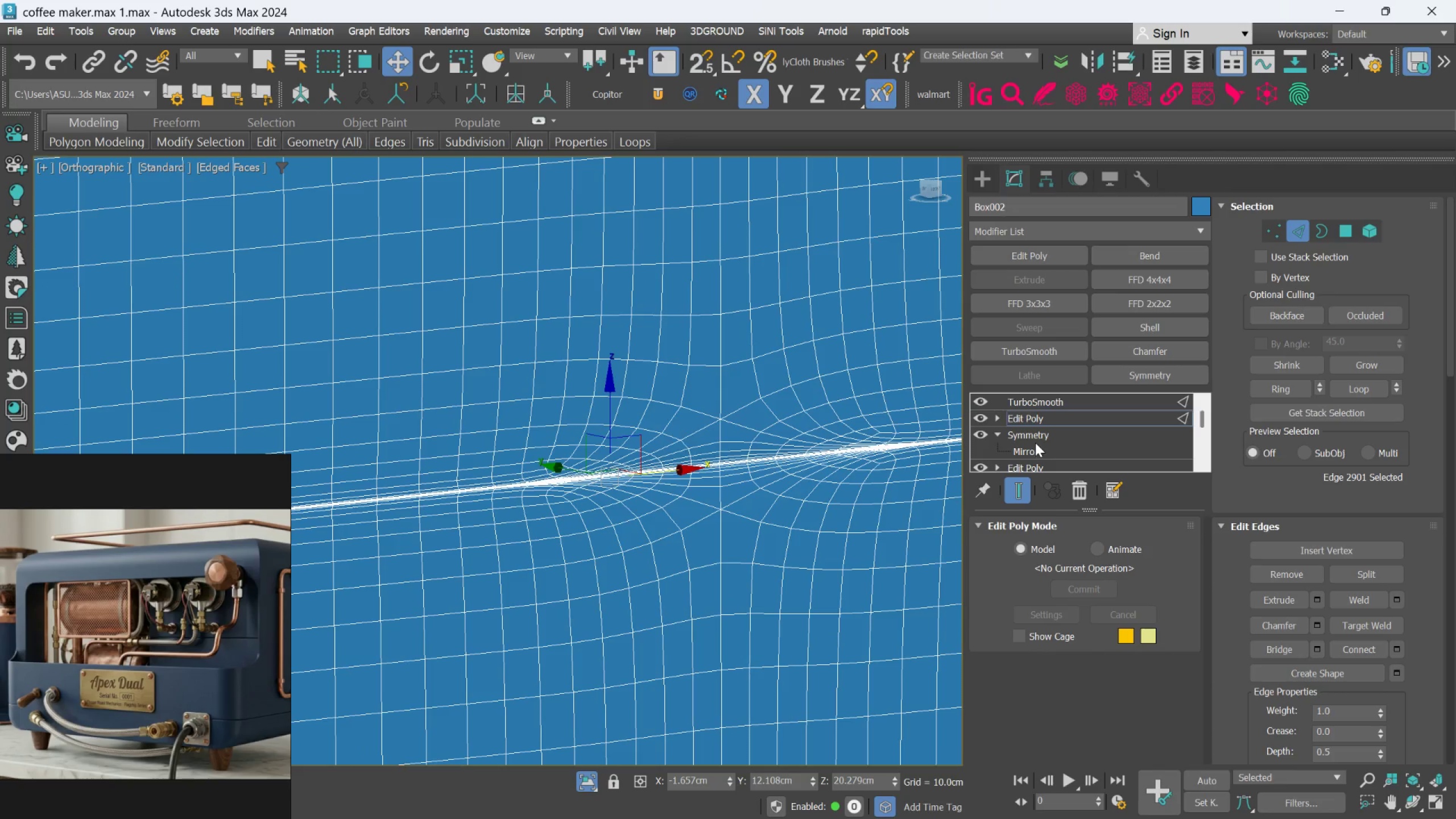 
left_click([1036, 437])
 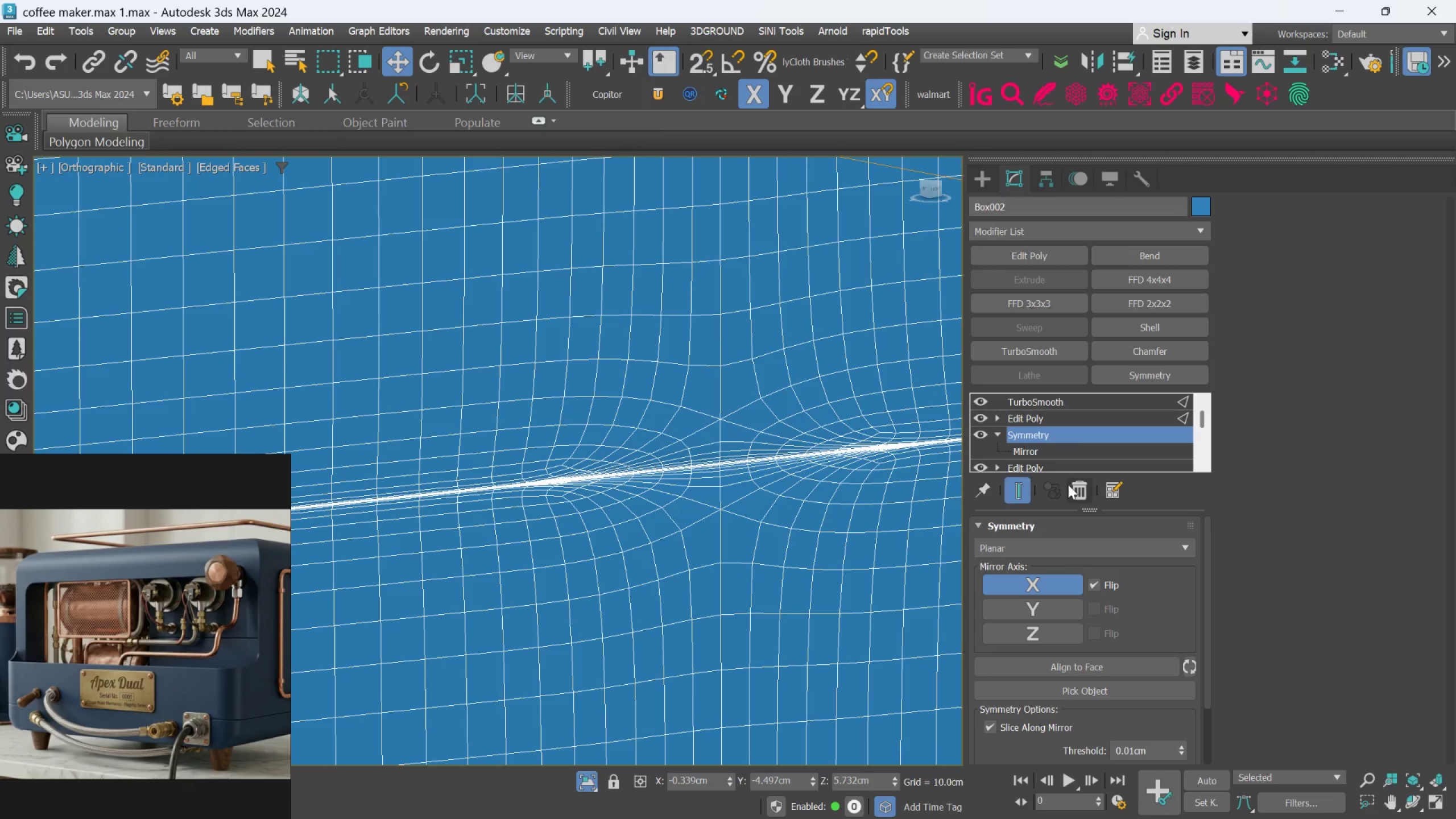 
left_click([1073, 487])
 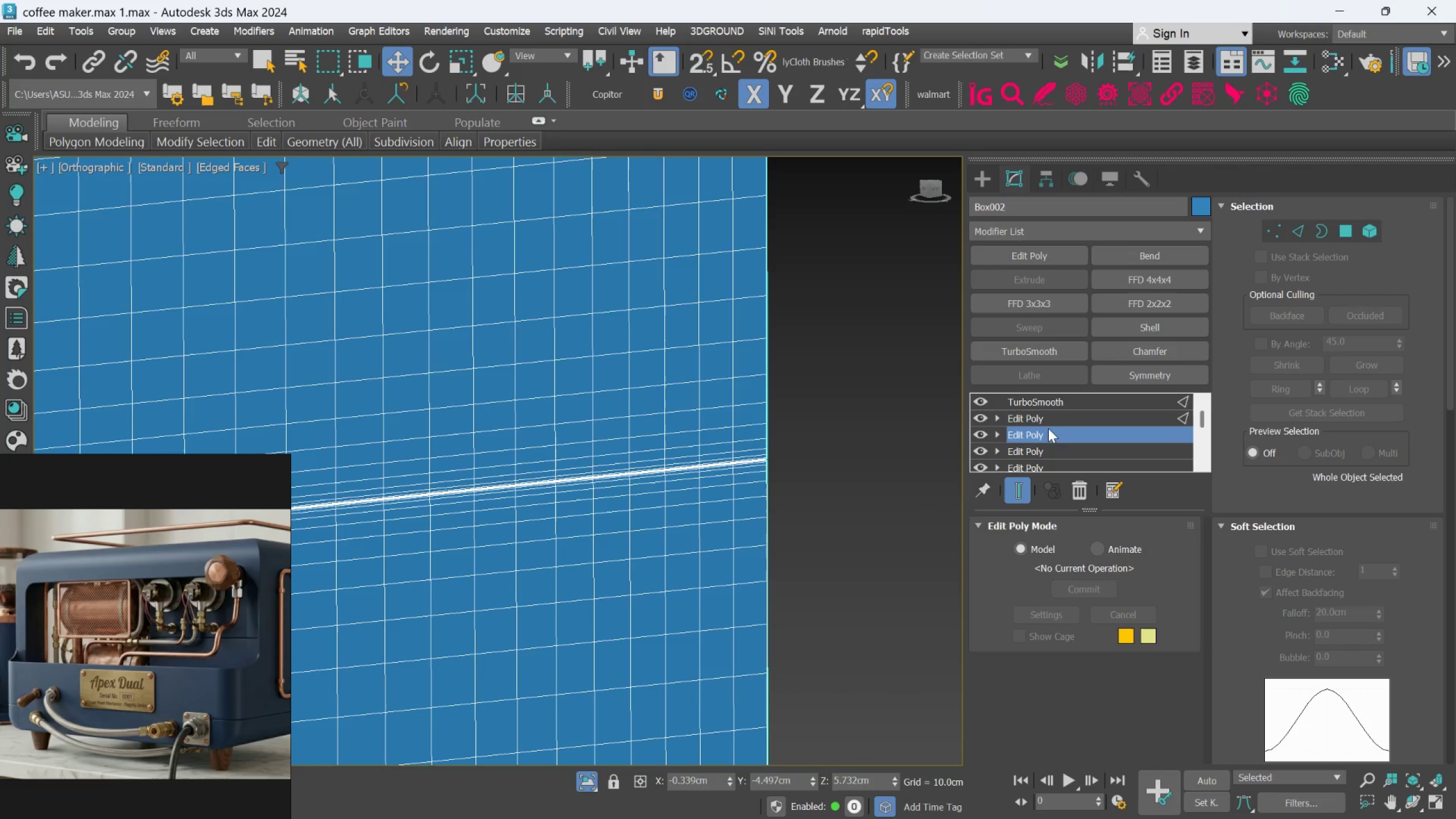 
left_click([1048, 425])
 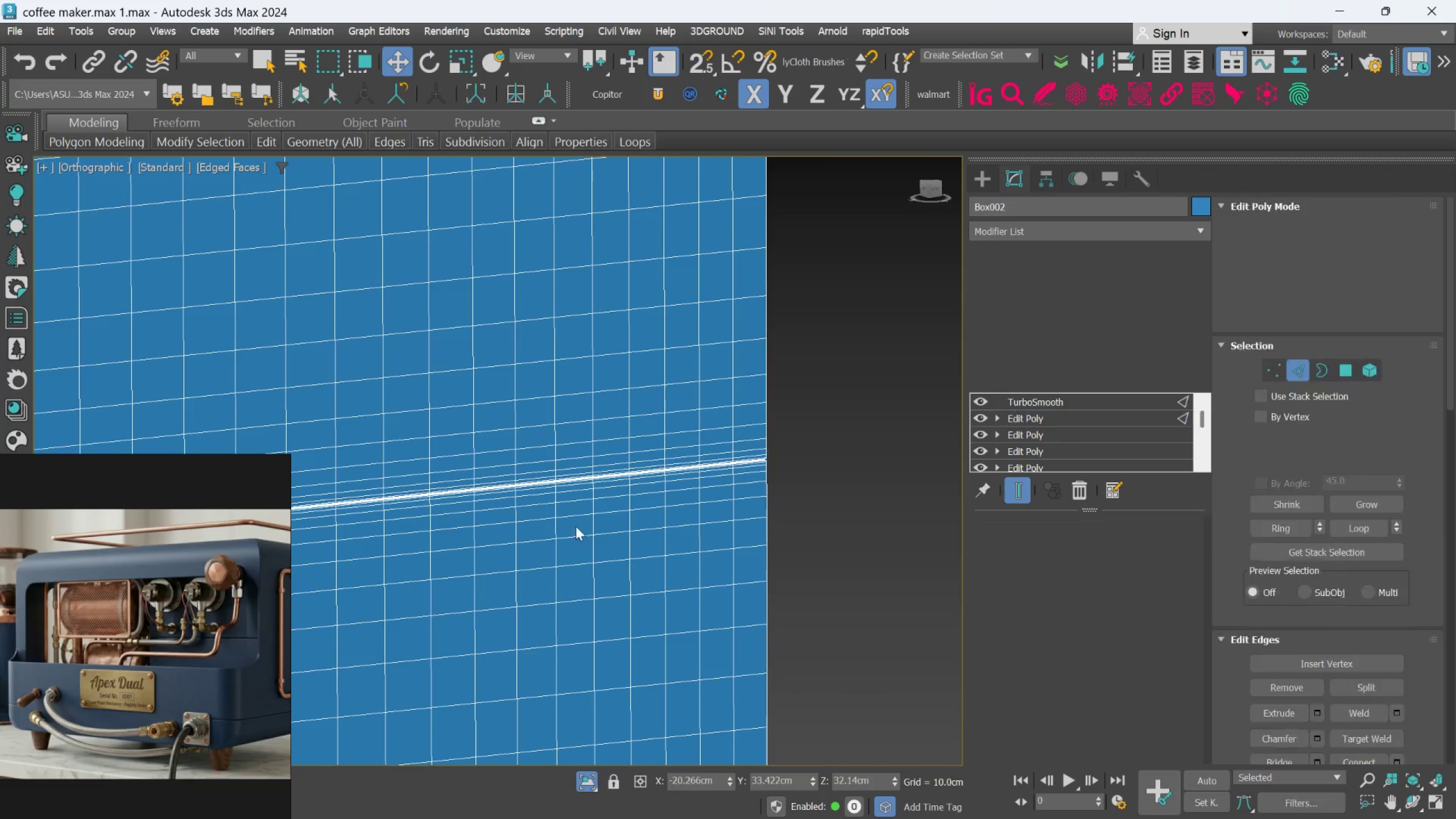 
hold_key(key=AltLeft, duration=0.5)
 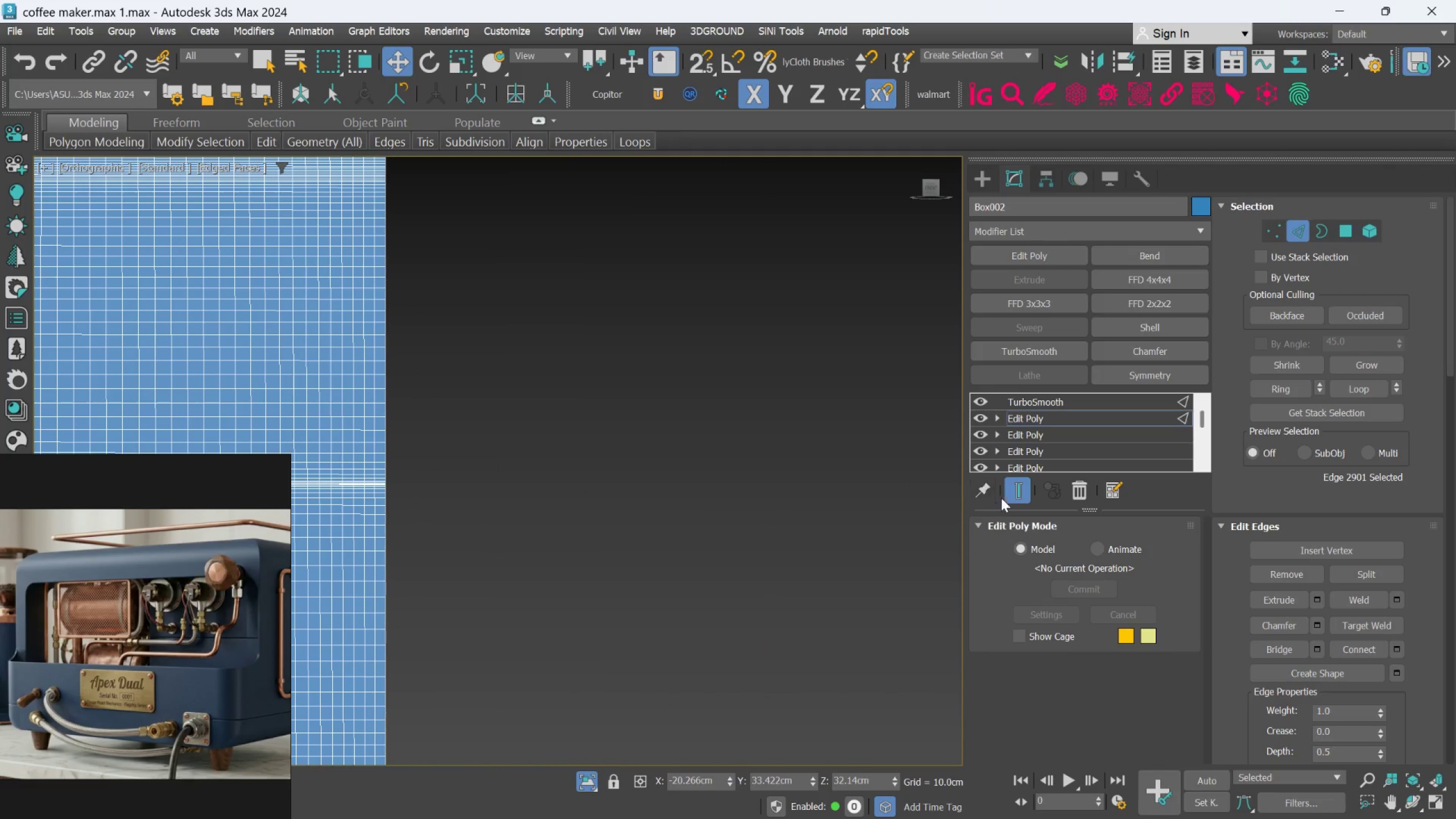 
scroll: coordinate [535, 524], scroll_direction: down, amount: 4.0
 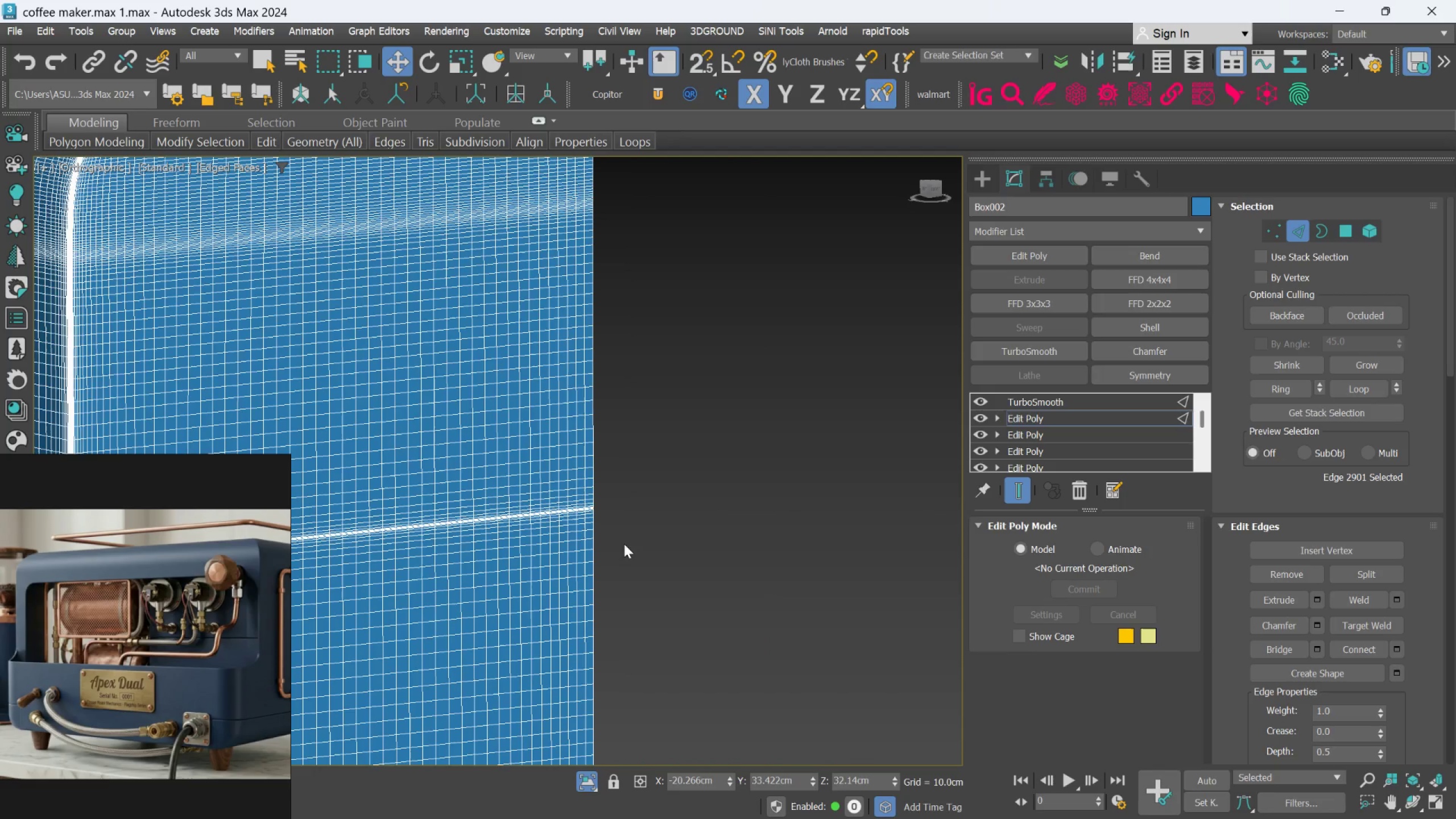 
left_click([1017, 489])
 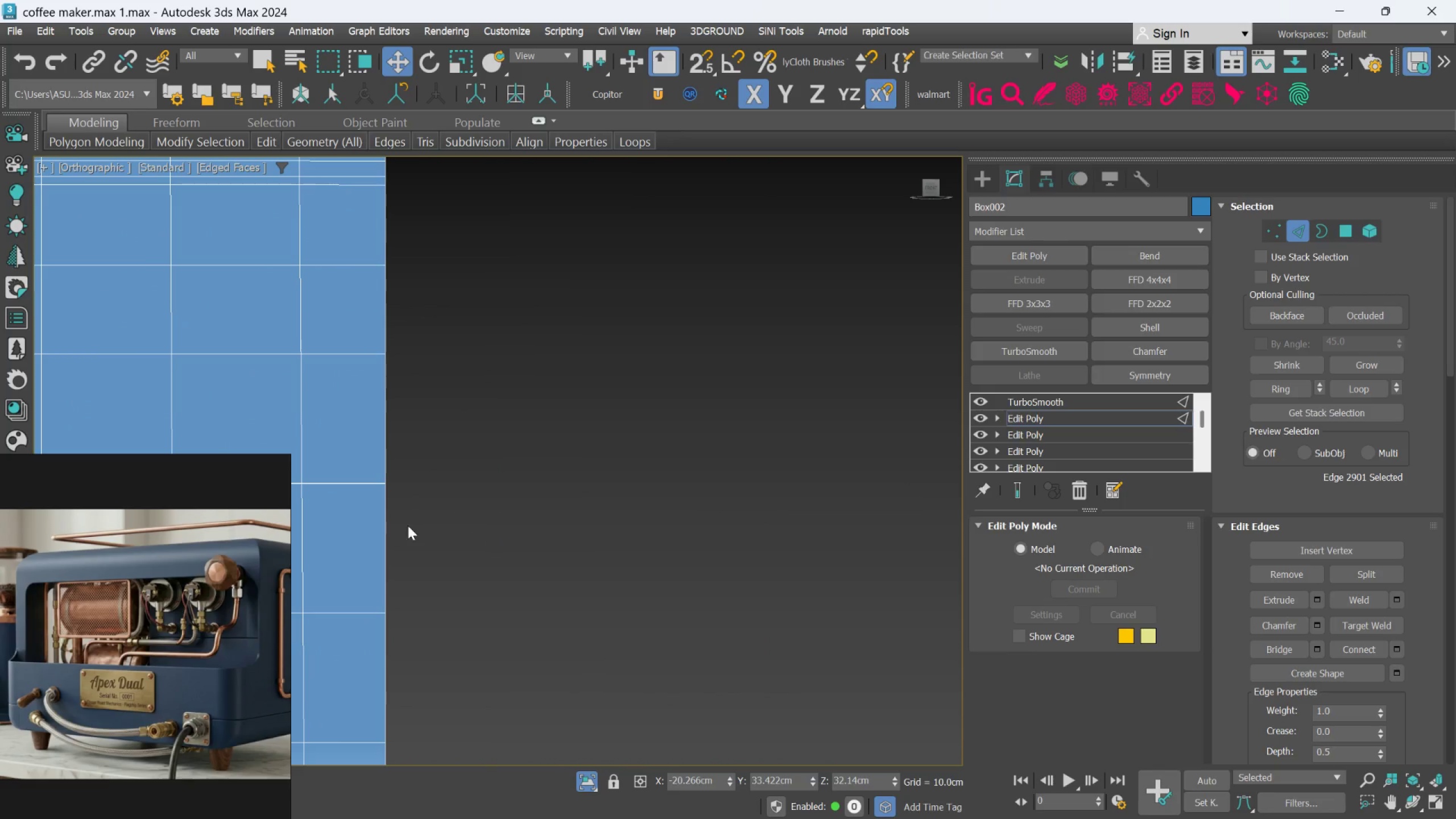 
scroll: coordinate [505, 501], scroll_direction: up, amount: 13.0
 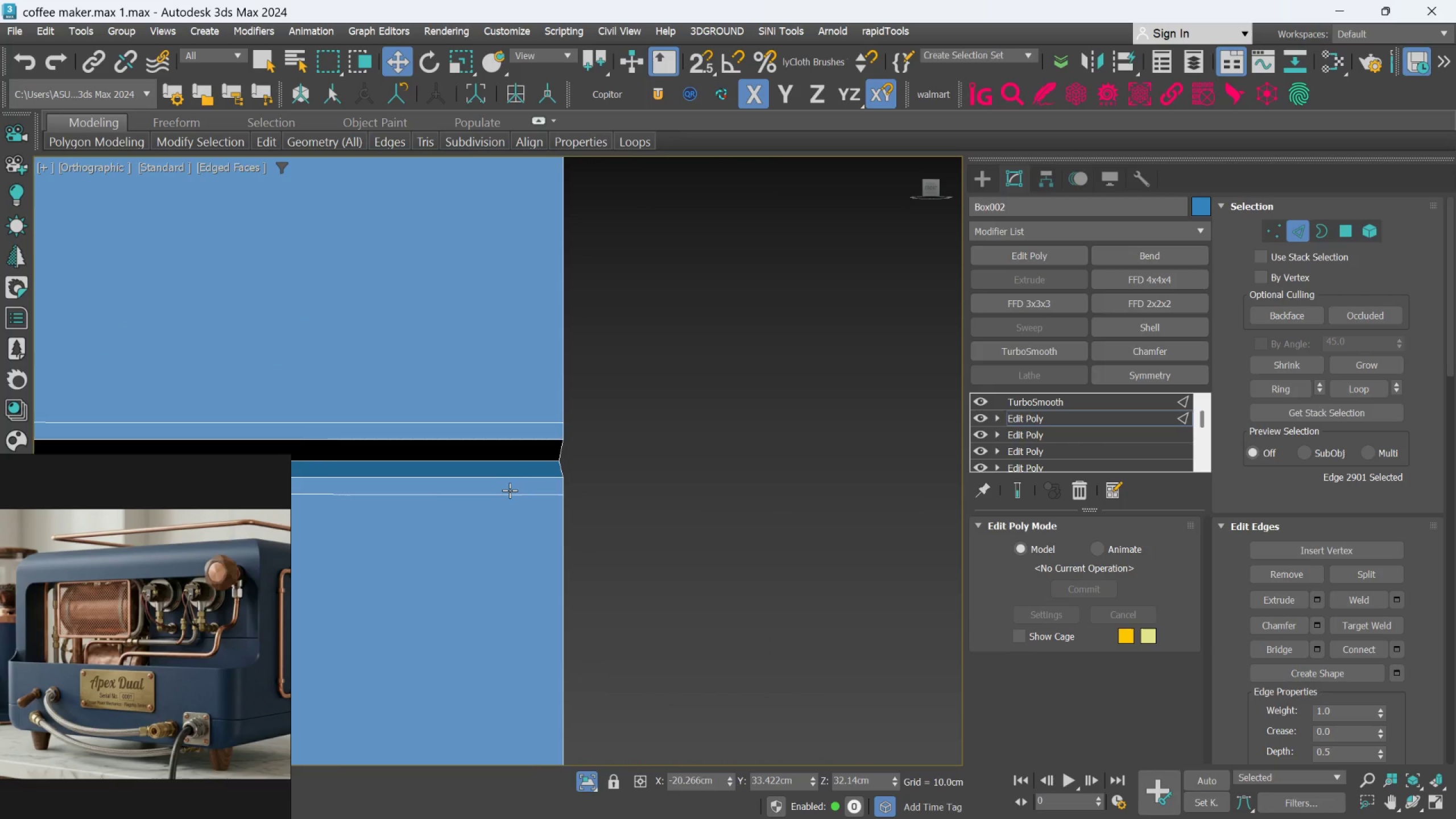 
hold_key(key=AltLeft, duration=0.47)
 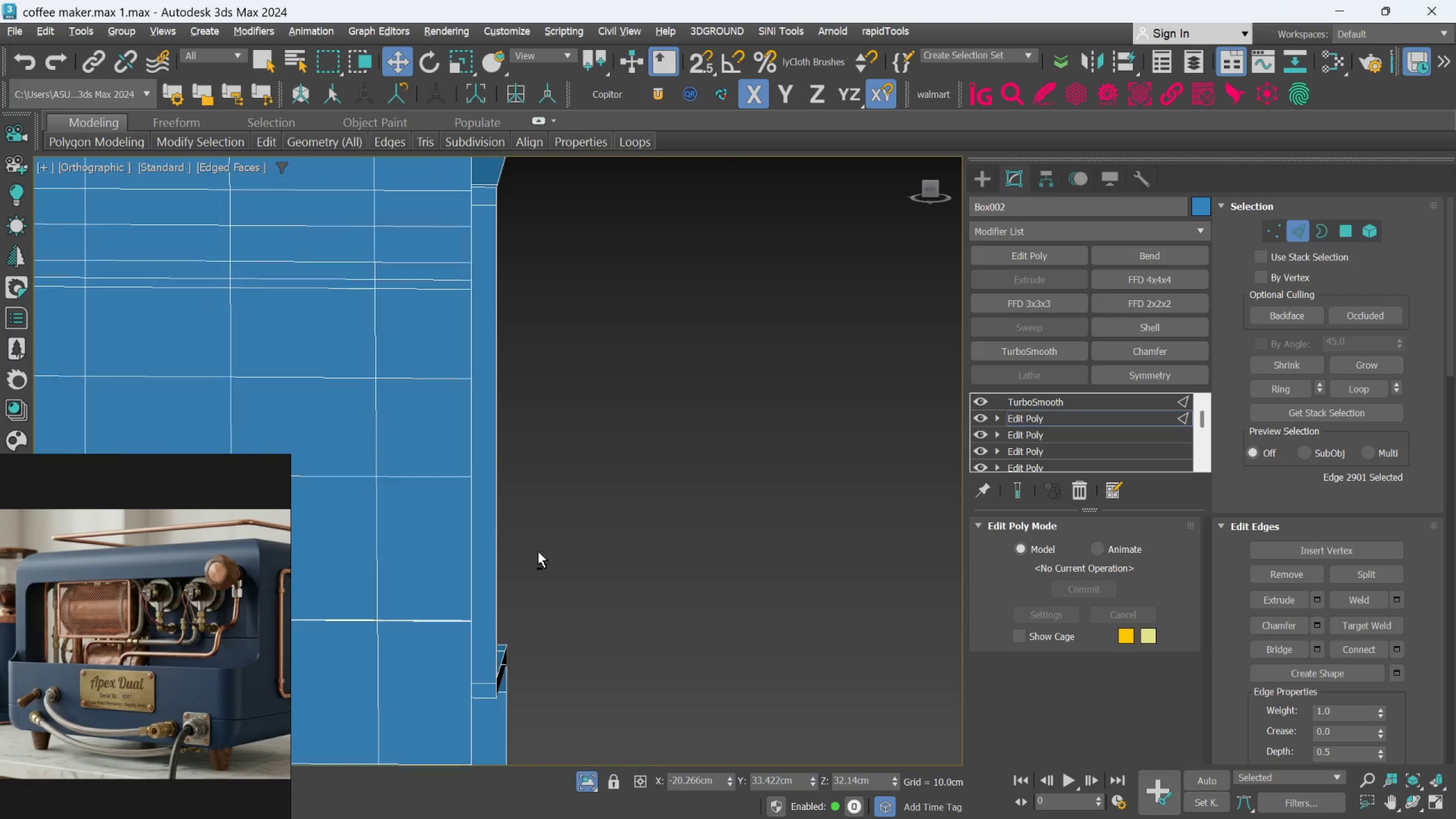 
scroll: coordinate [511, 489], scroll_direction: down, amount: 7.0
 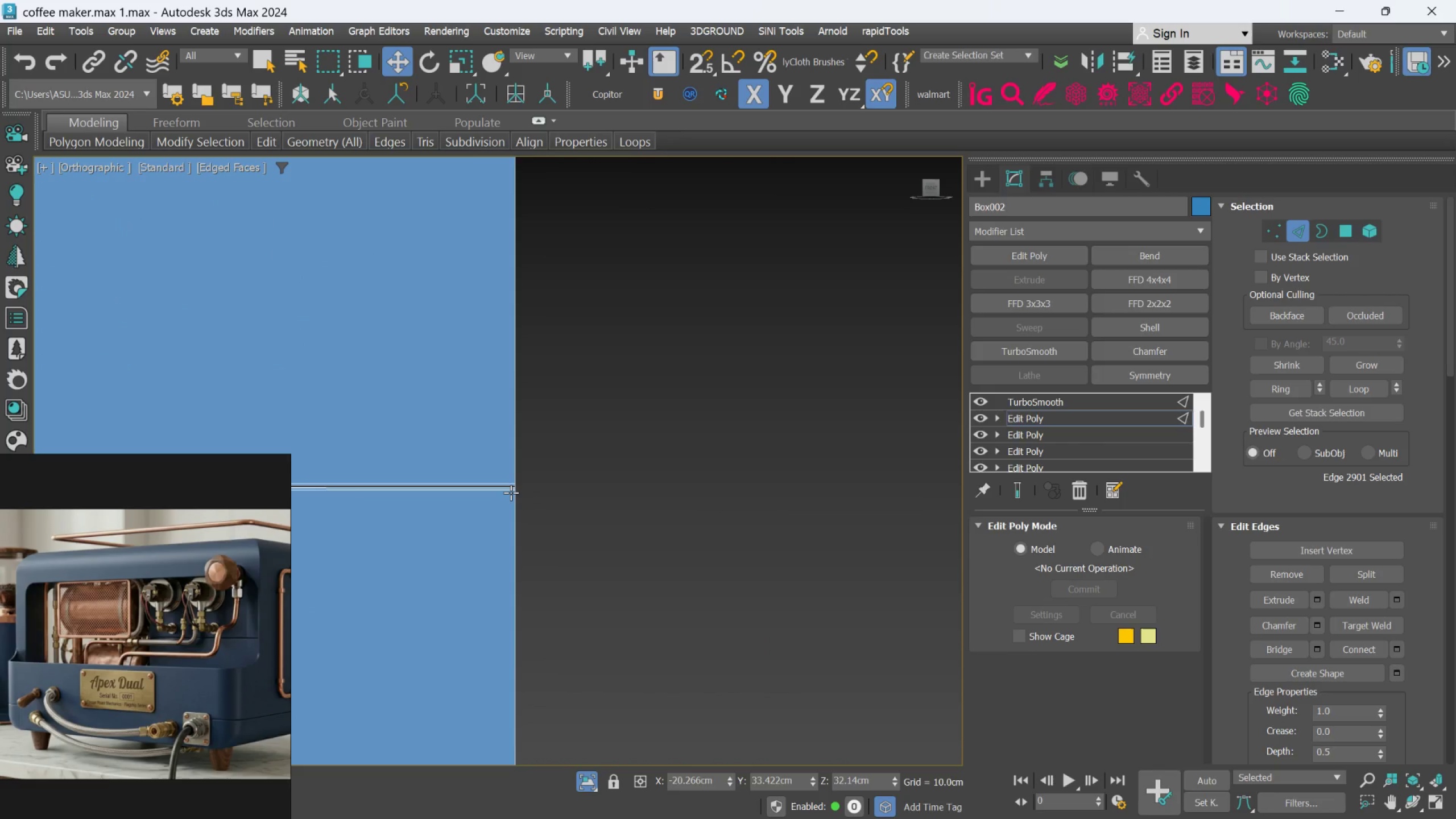 
hold_key(key=AltLeft, duration=0.44)
 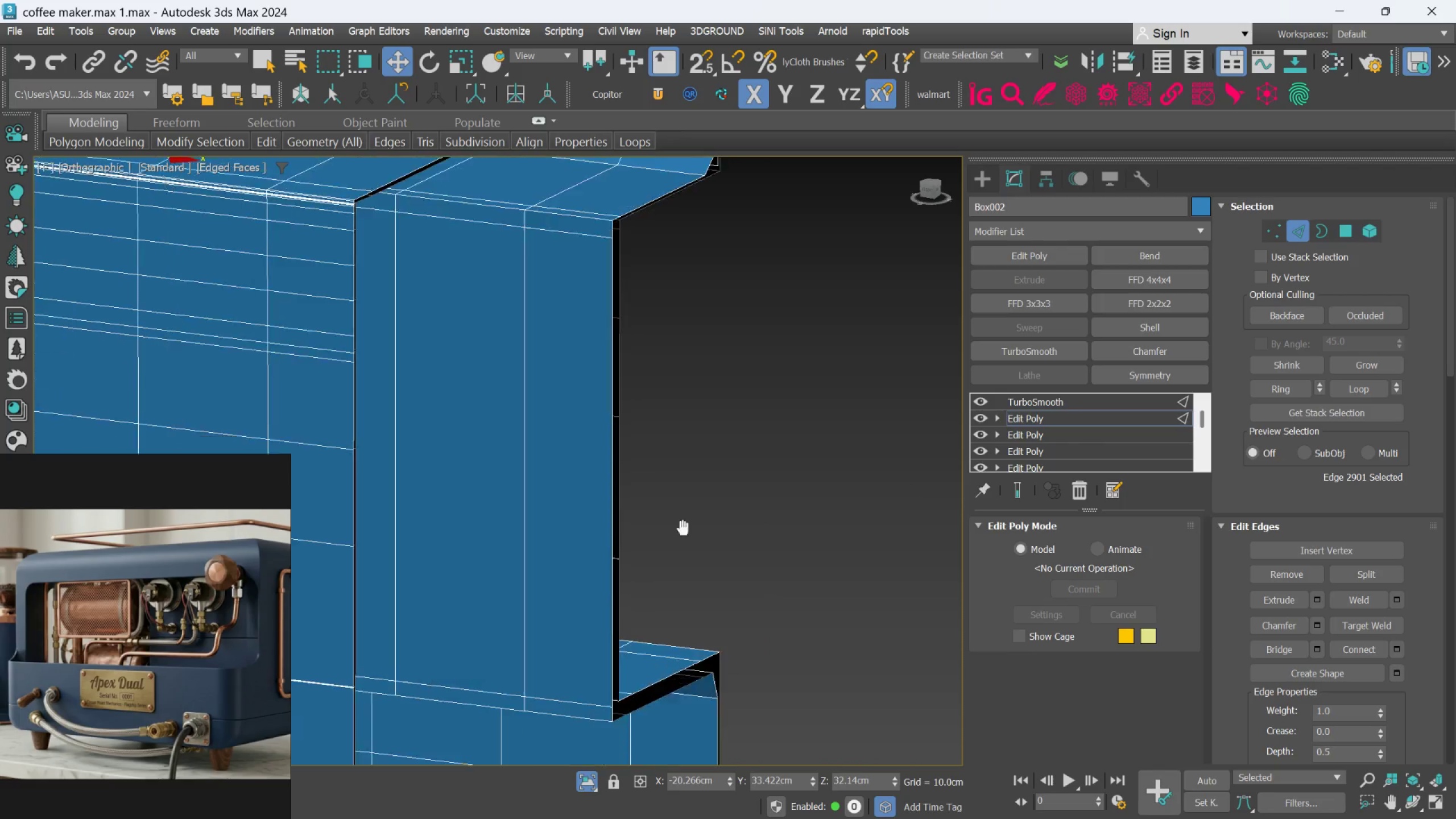 
scroll: coordinate [538, 539], scroll_direction: down, amount: 5.0
 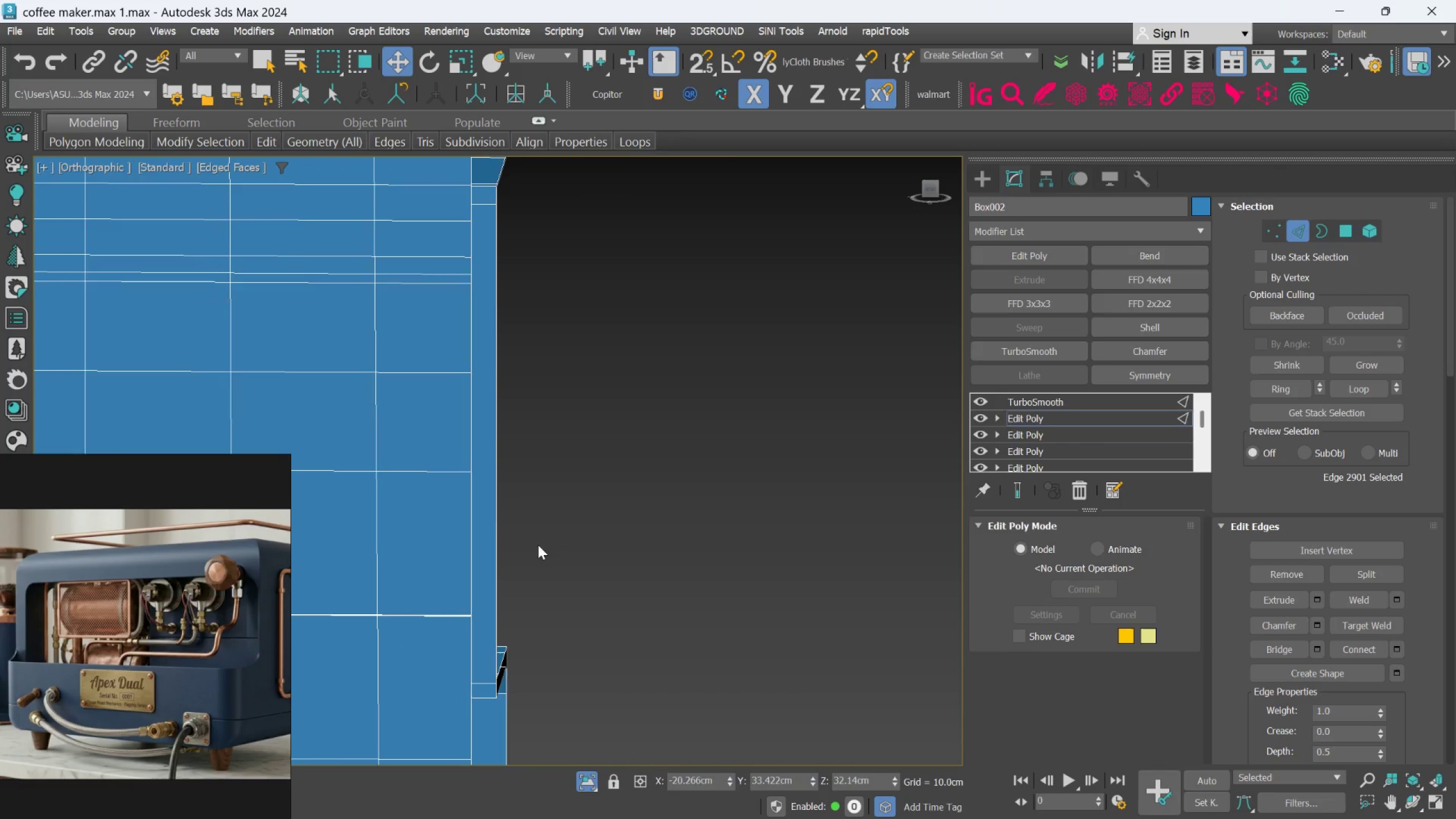 
hold_key(key=AltLeft, duration=0.34)
 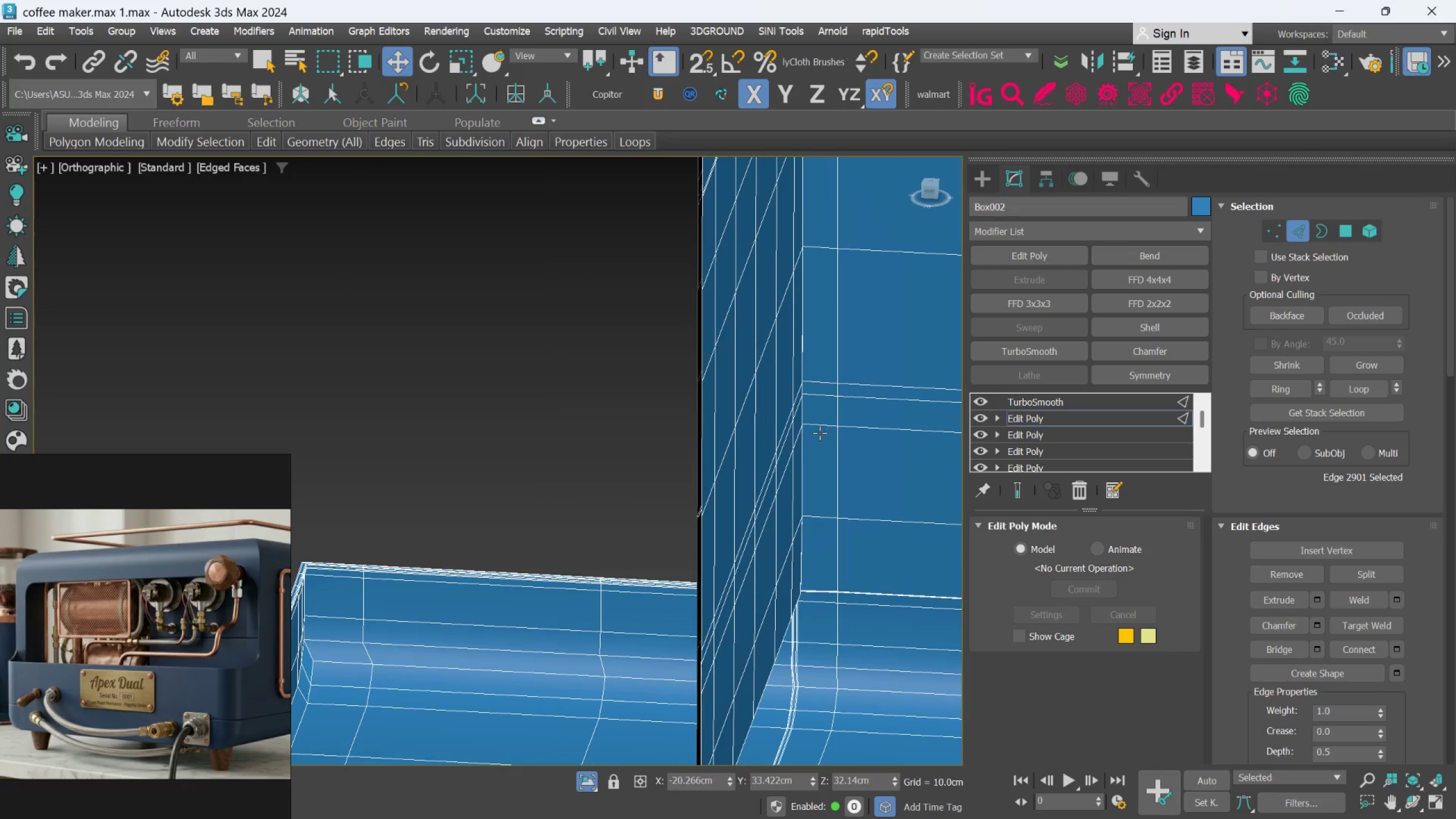 
scroll: coordinate [673, 507], scroll_direction: up, amount: 9.0
 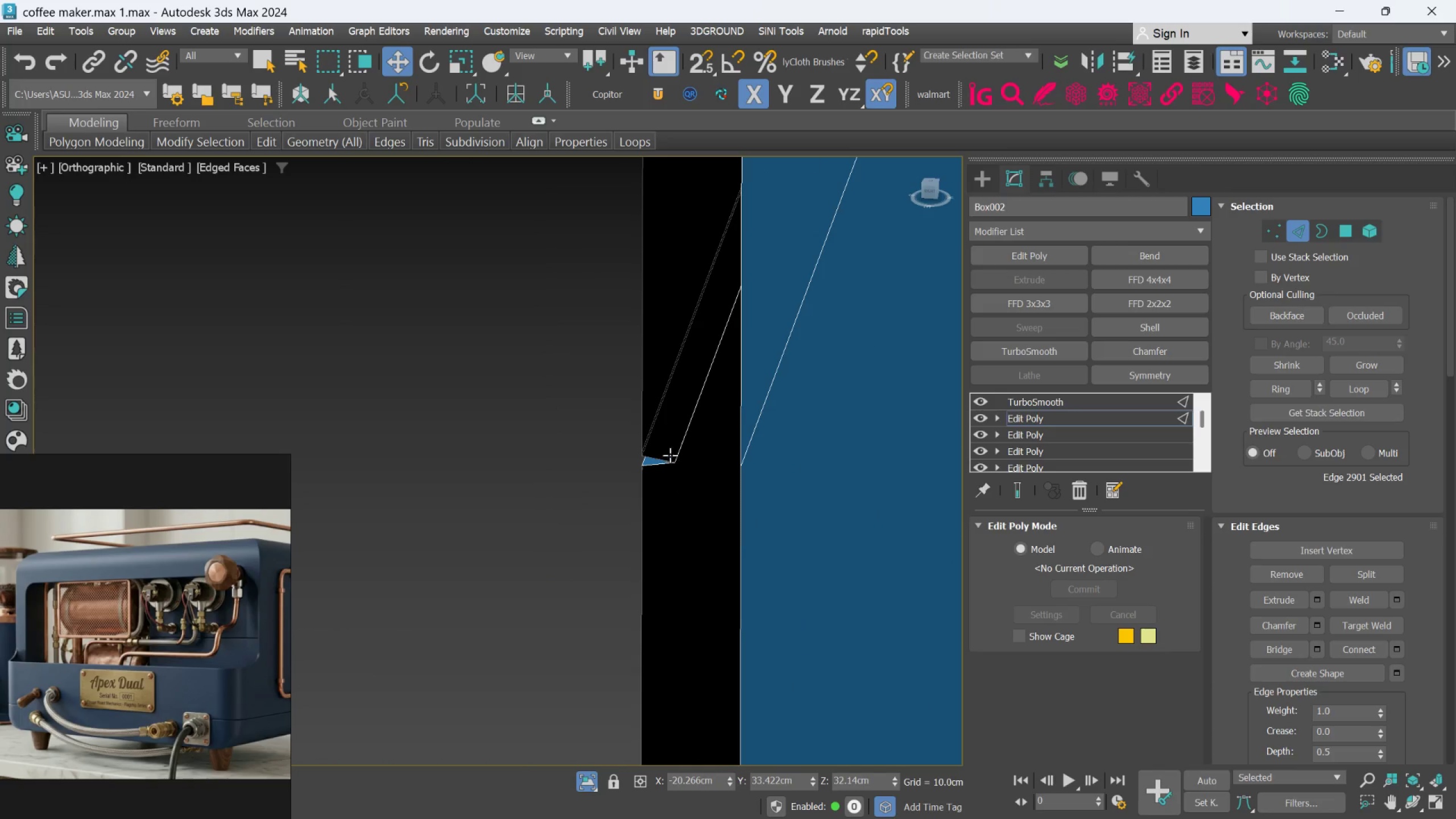 
left_click([668, 449])
 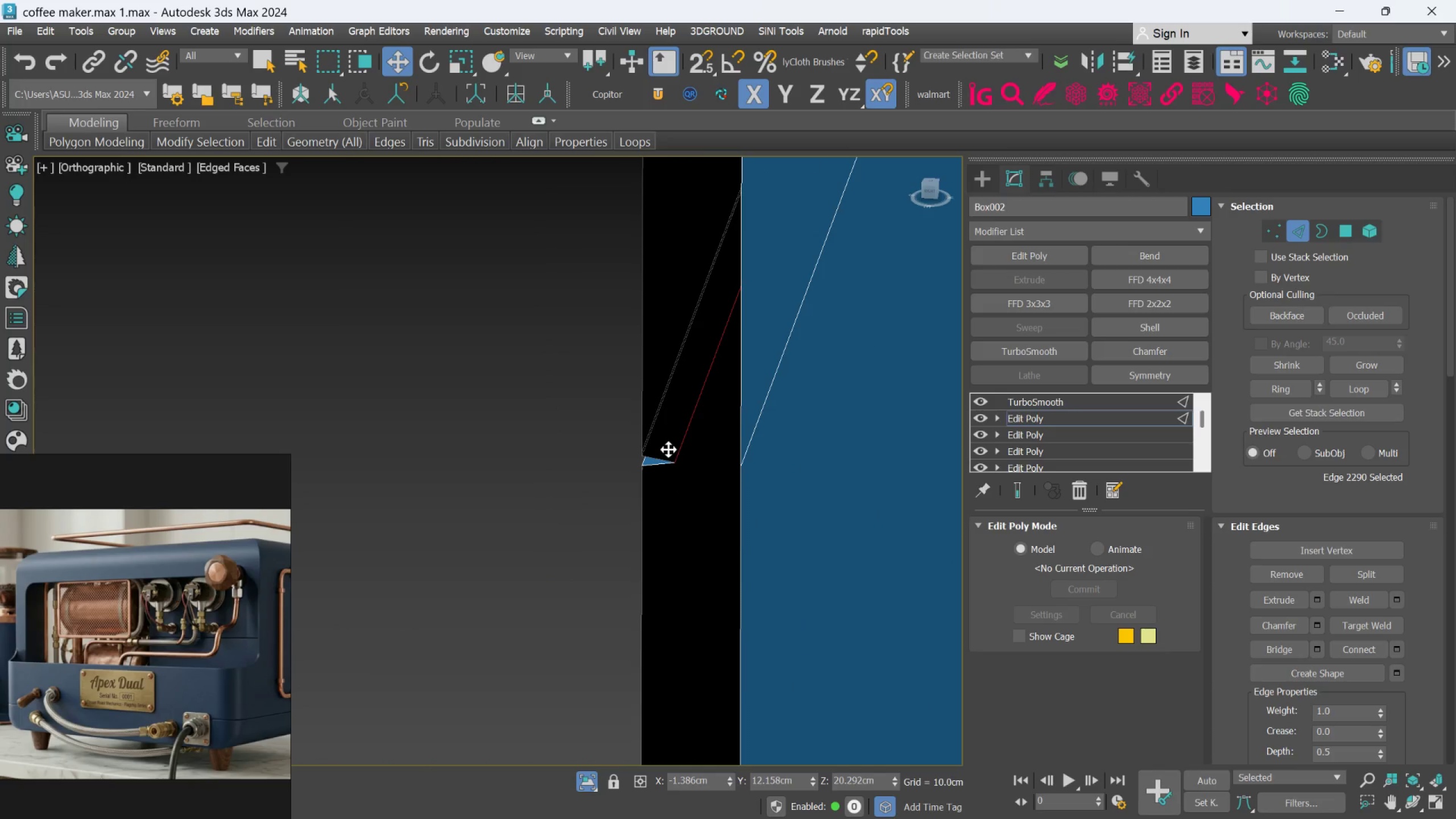 
hold_key(key=AltLeft, duration=0.8)
 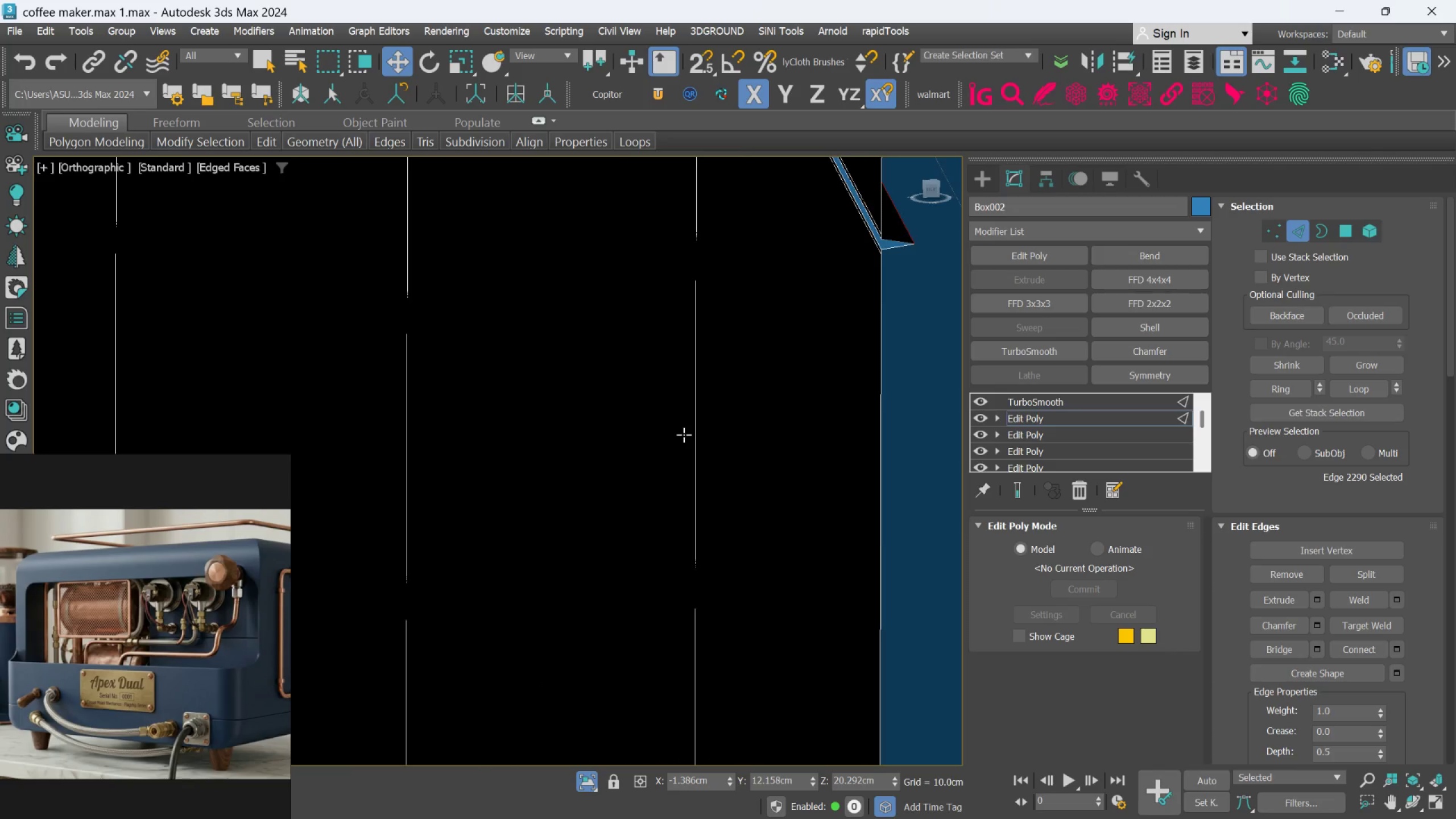 
hold_key(key=AltLeft, duration=1.5)
 